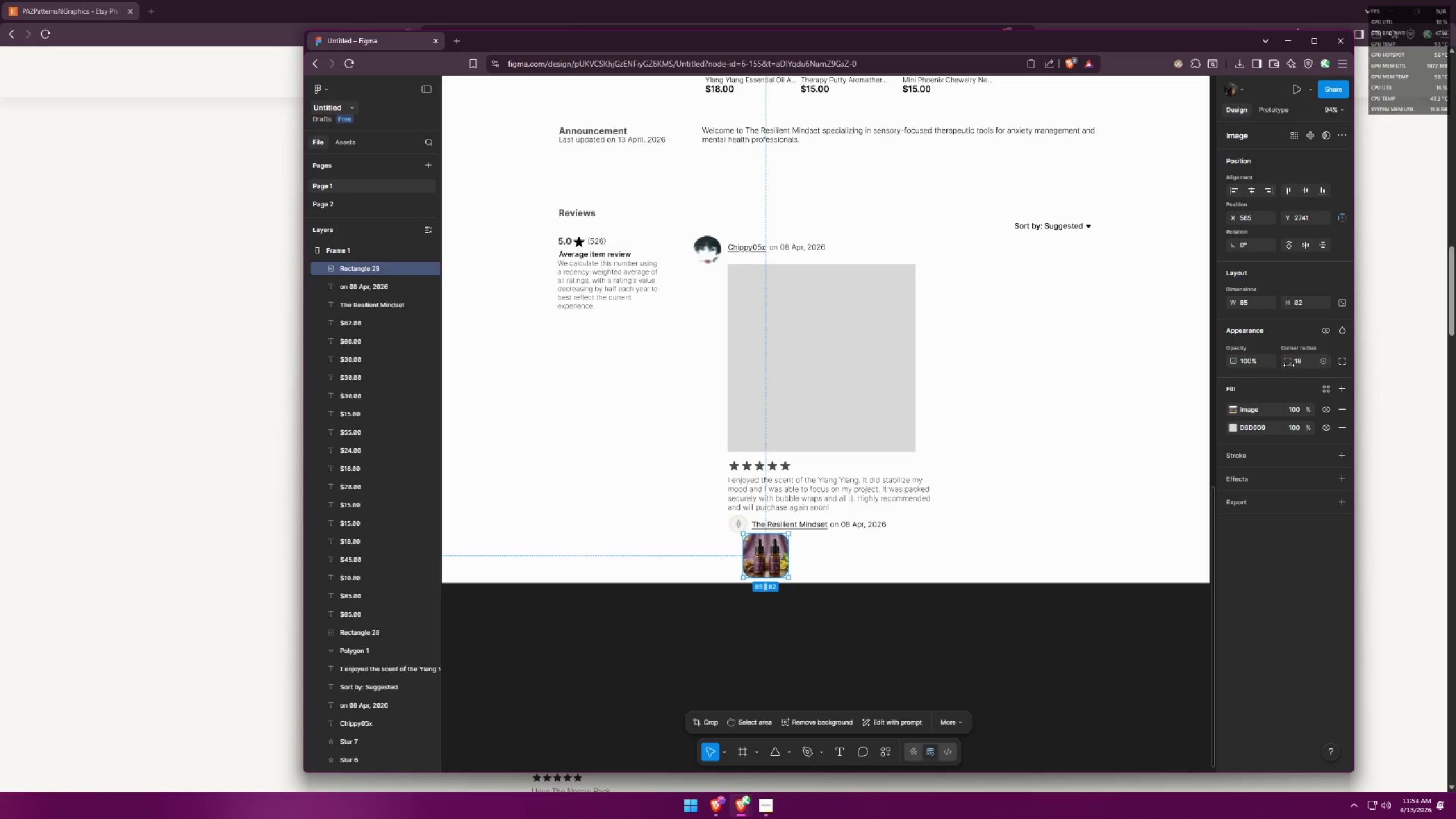 
left_click_drag(start_coordinate=[1288, 362], to_coordinate=[719, 433])
 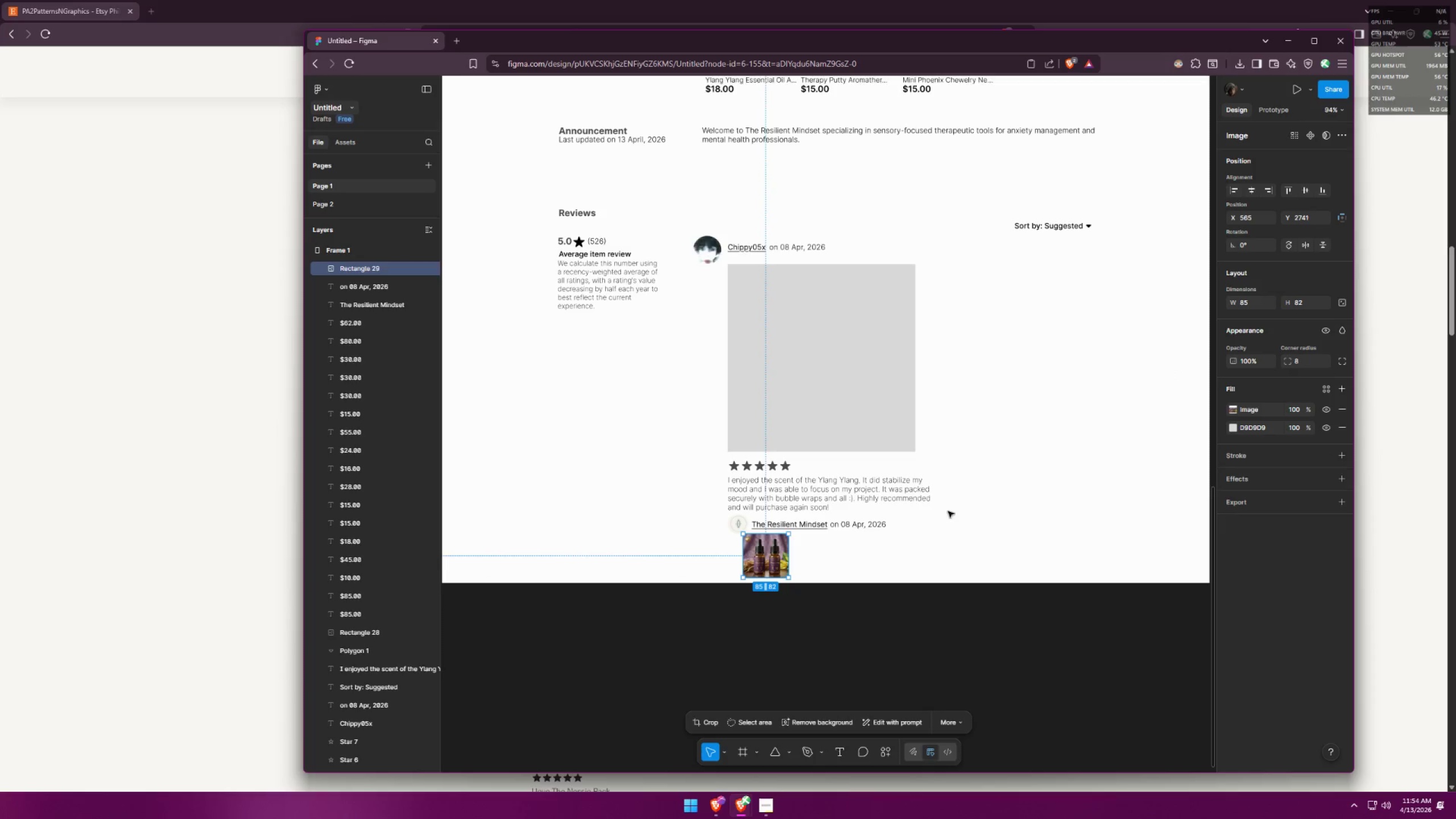 
key(Alt+AltLeft)
 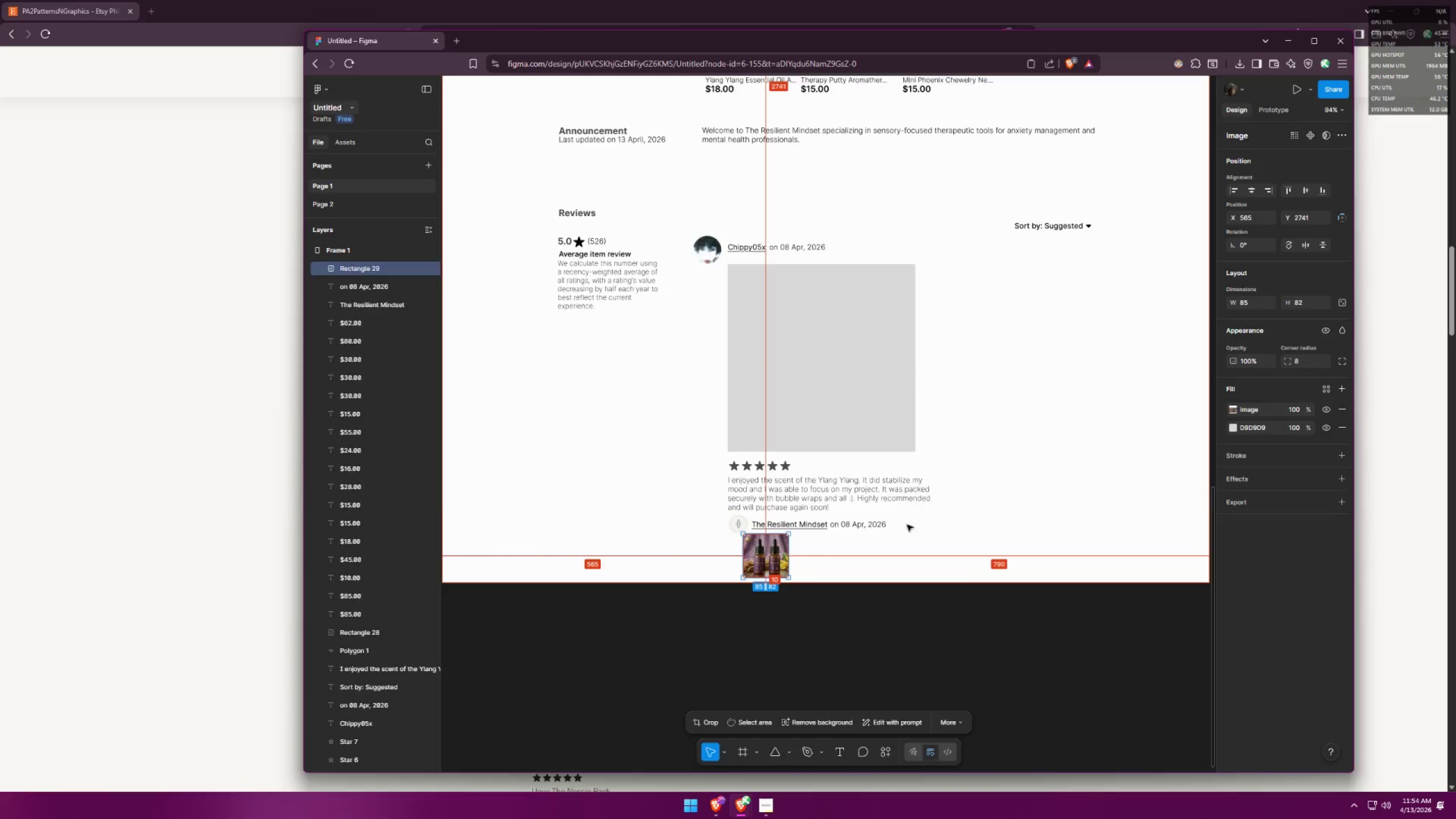 
key(Alt+Tab)
 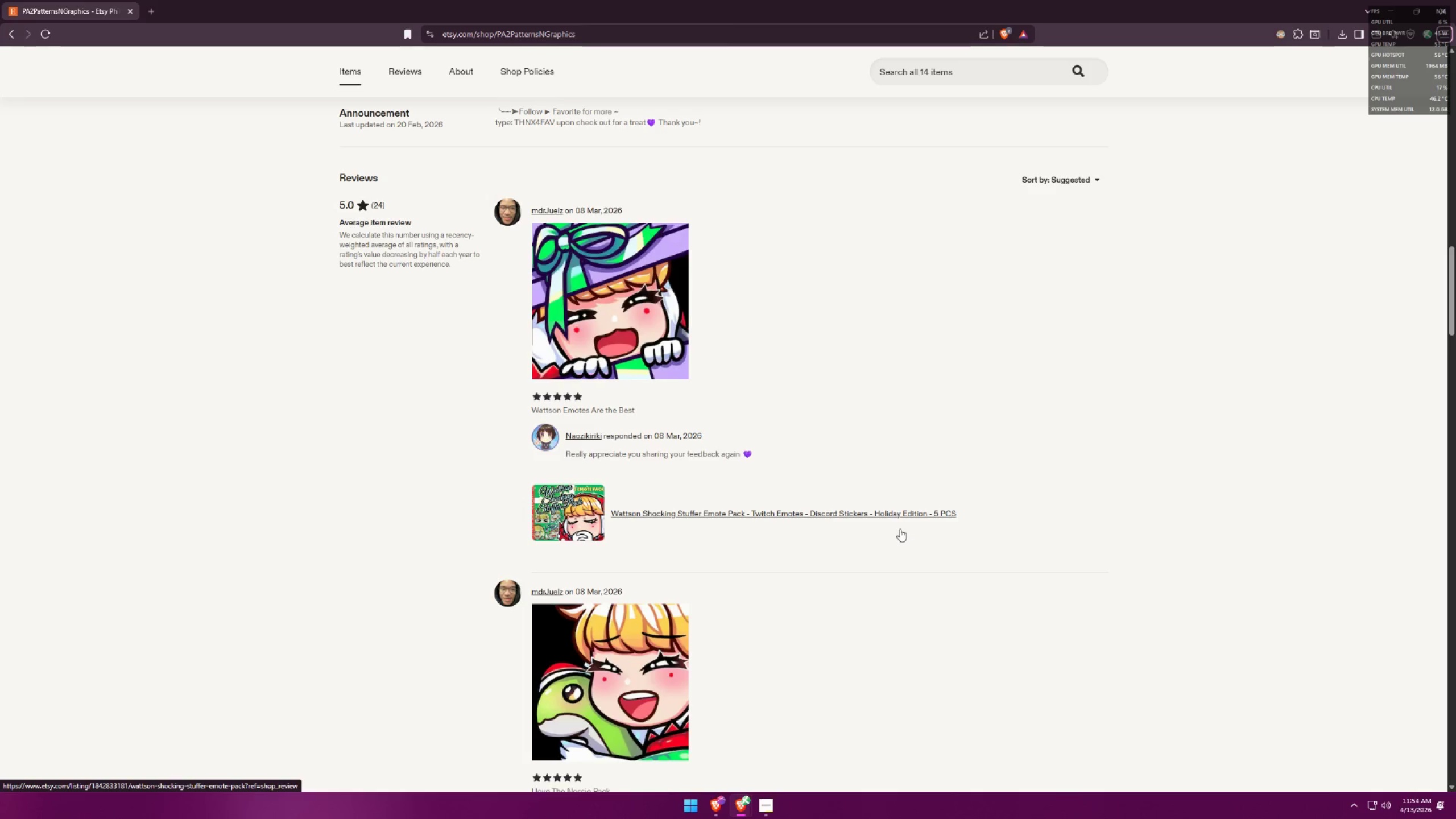 
key(Alt+AltLeft)
 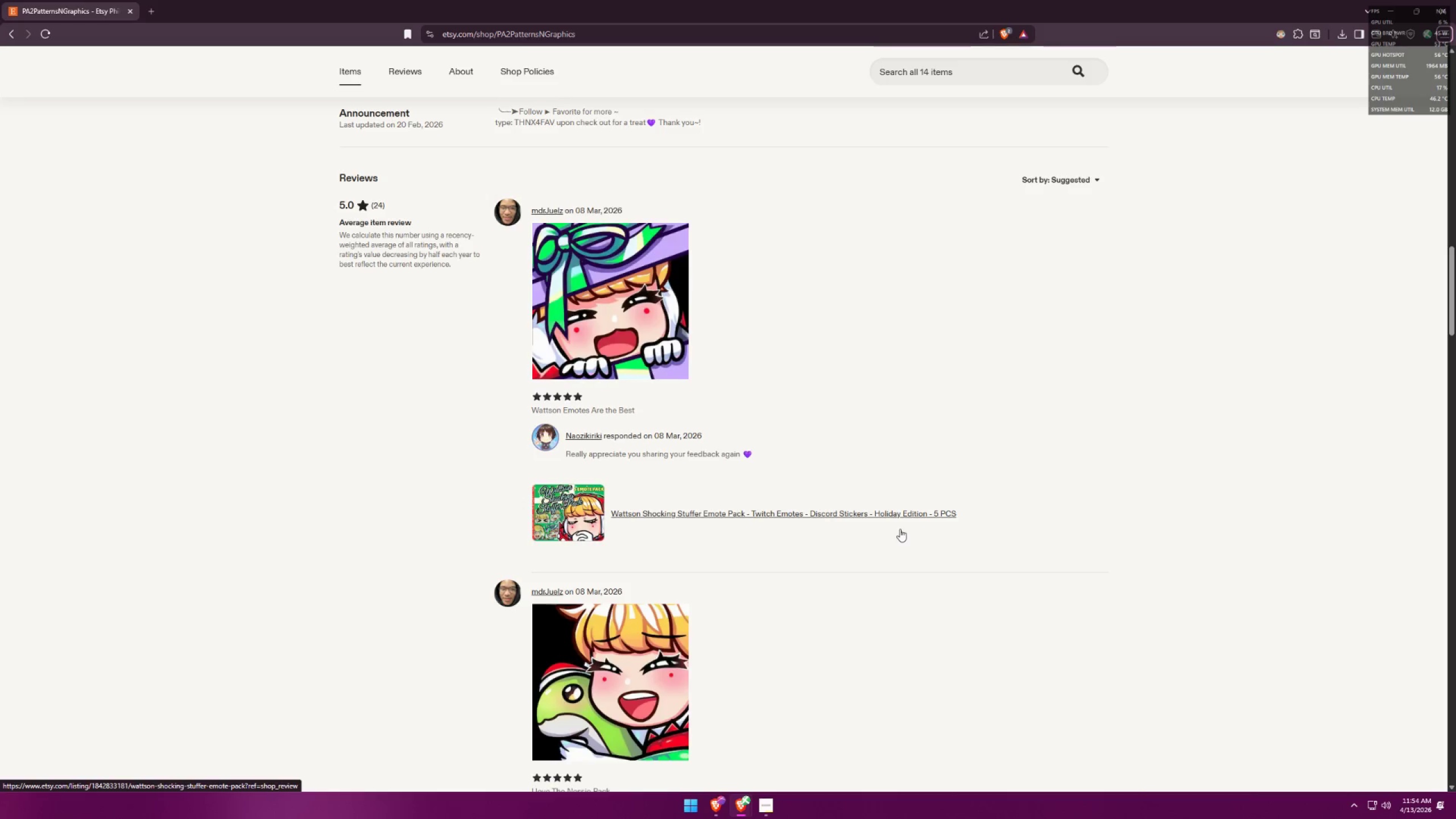 
key(Alt+Tab)
 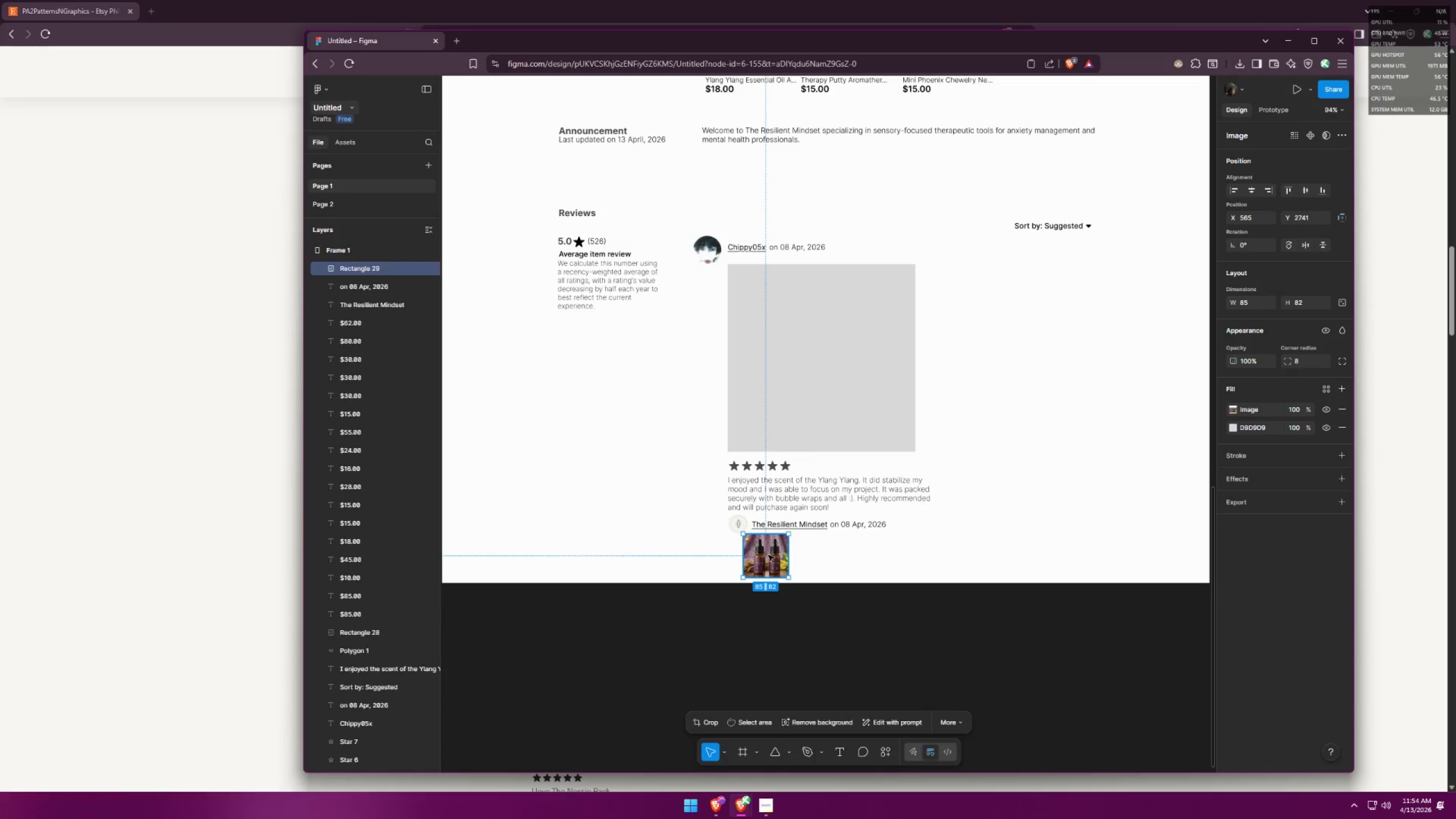 
hold_key(key=ShiftLeft, duration=1.29)
left_click_drag(start_coordinate=[766, 557], to_coordinate=[768, 560])
 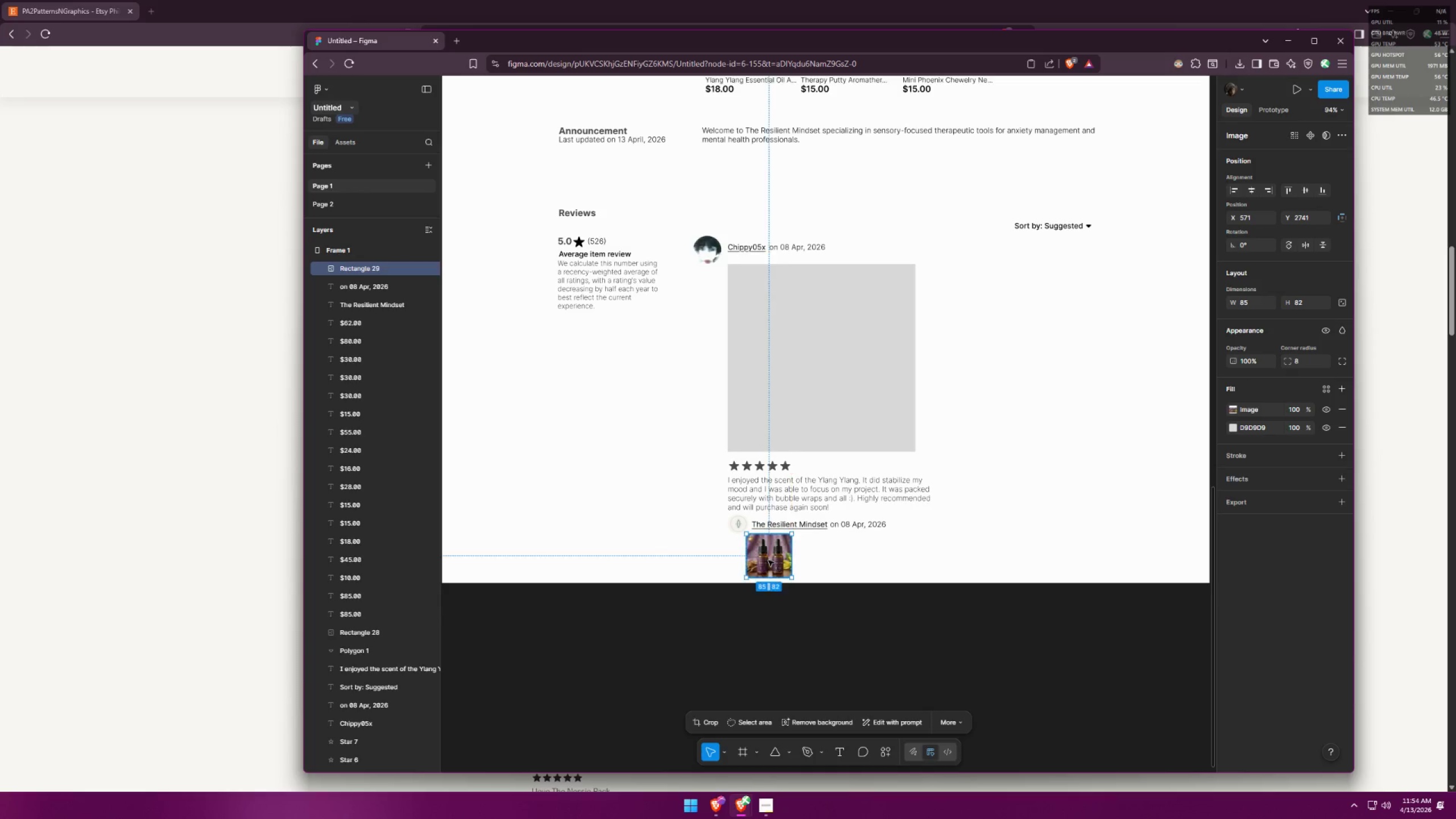 
key(Alt+AltLeft)
 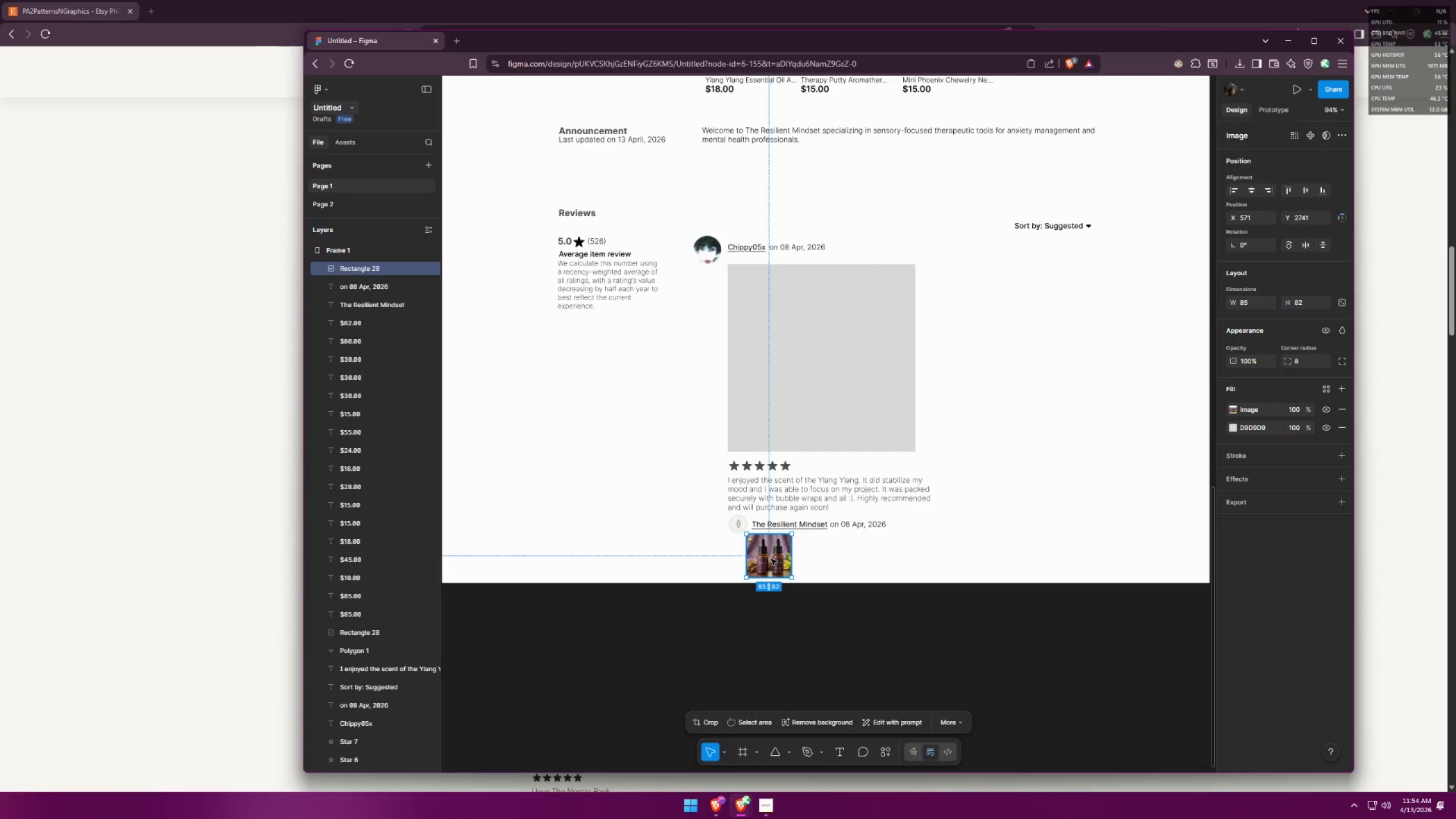 
key(Alt+Tab)
 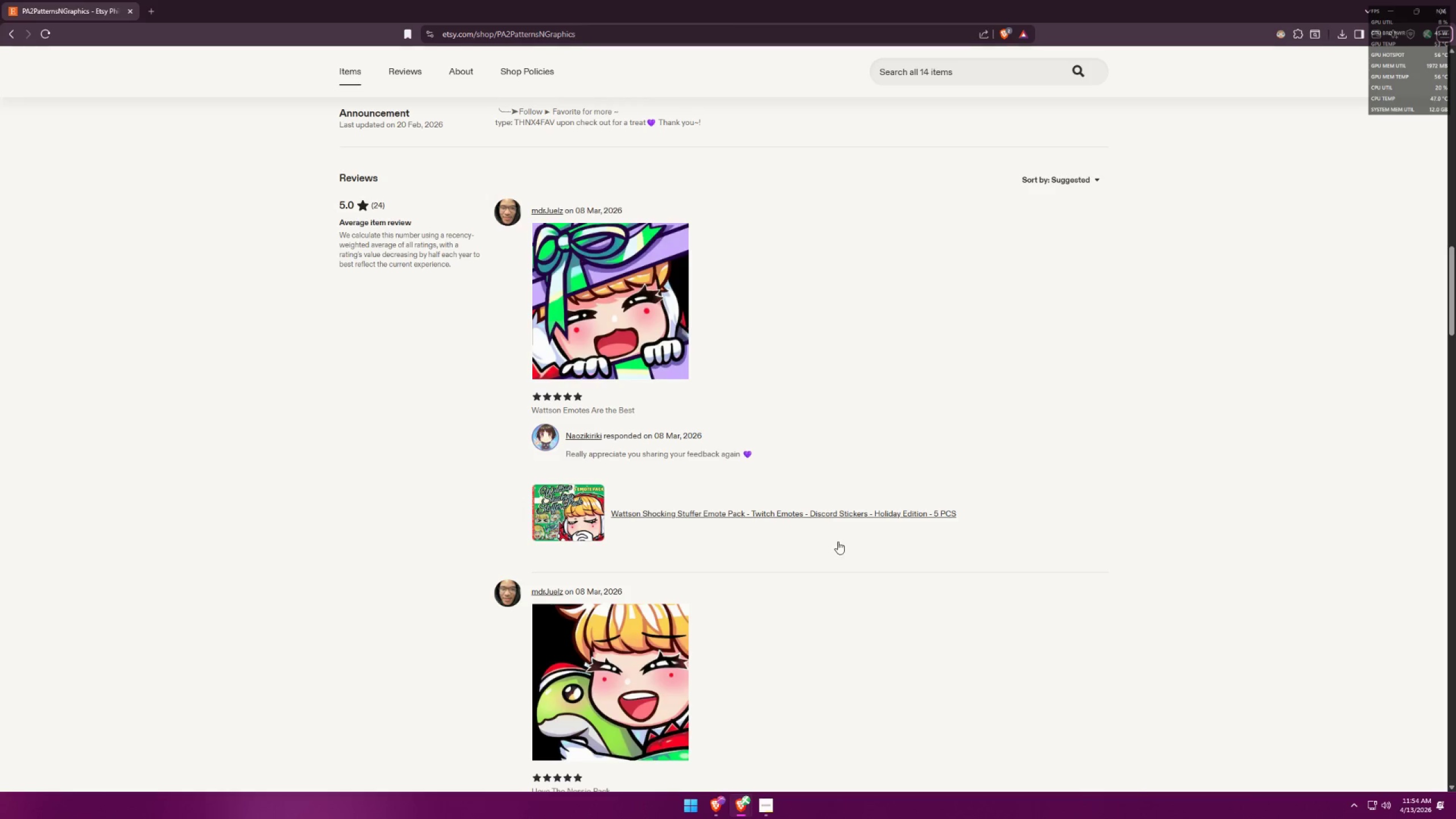 
key(Alt+AltLeft)
 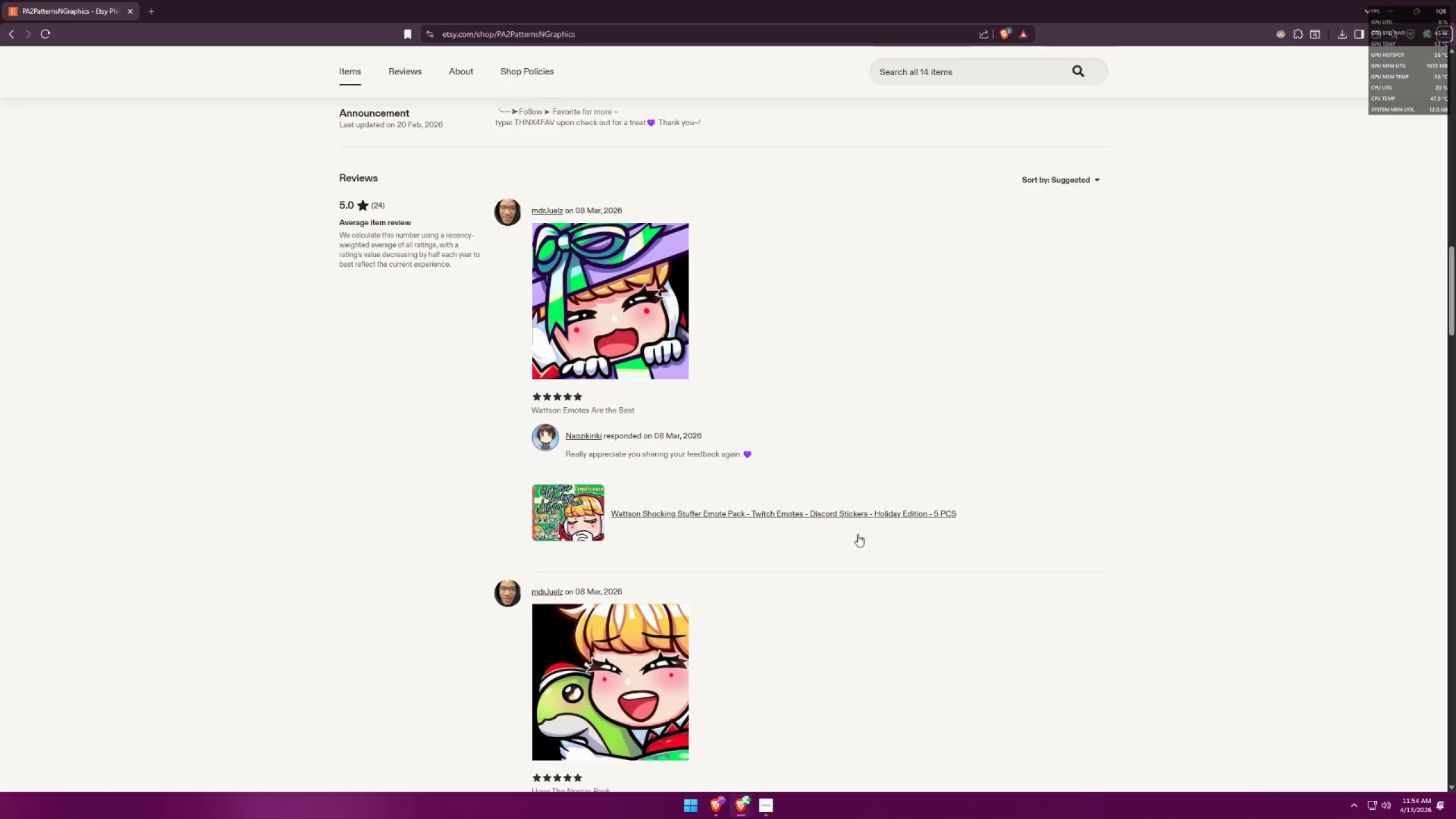 
key(Alt+Tab)
 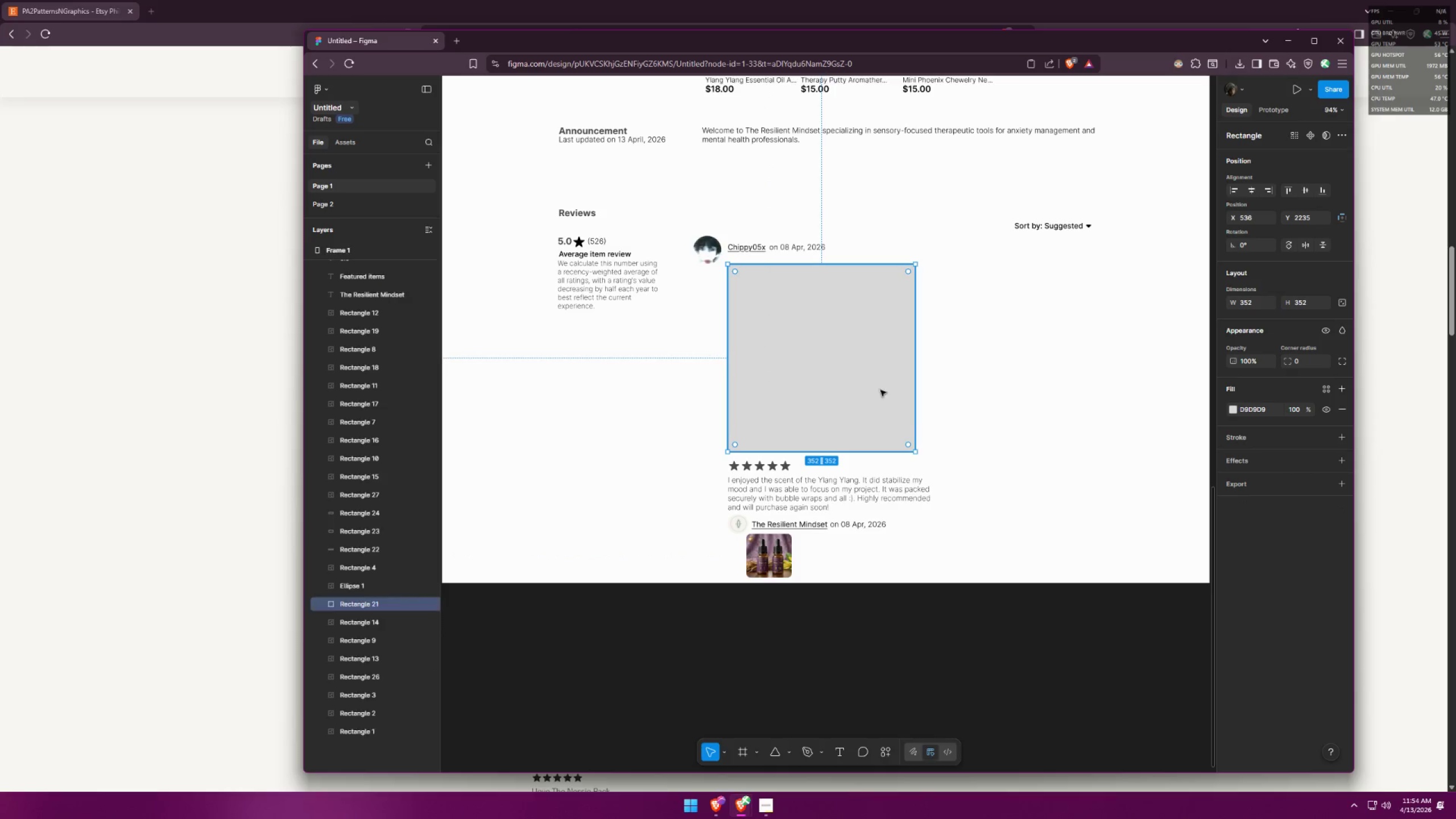 
hold_key(key=ShiftLeft, duration=1.53)
left_click_drag(start_coordinate=[916, 454], to_coordinate=[858, 380])
 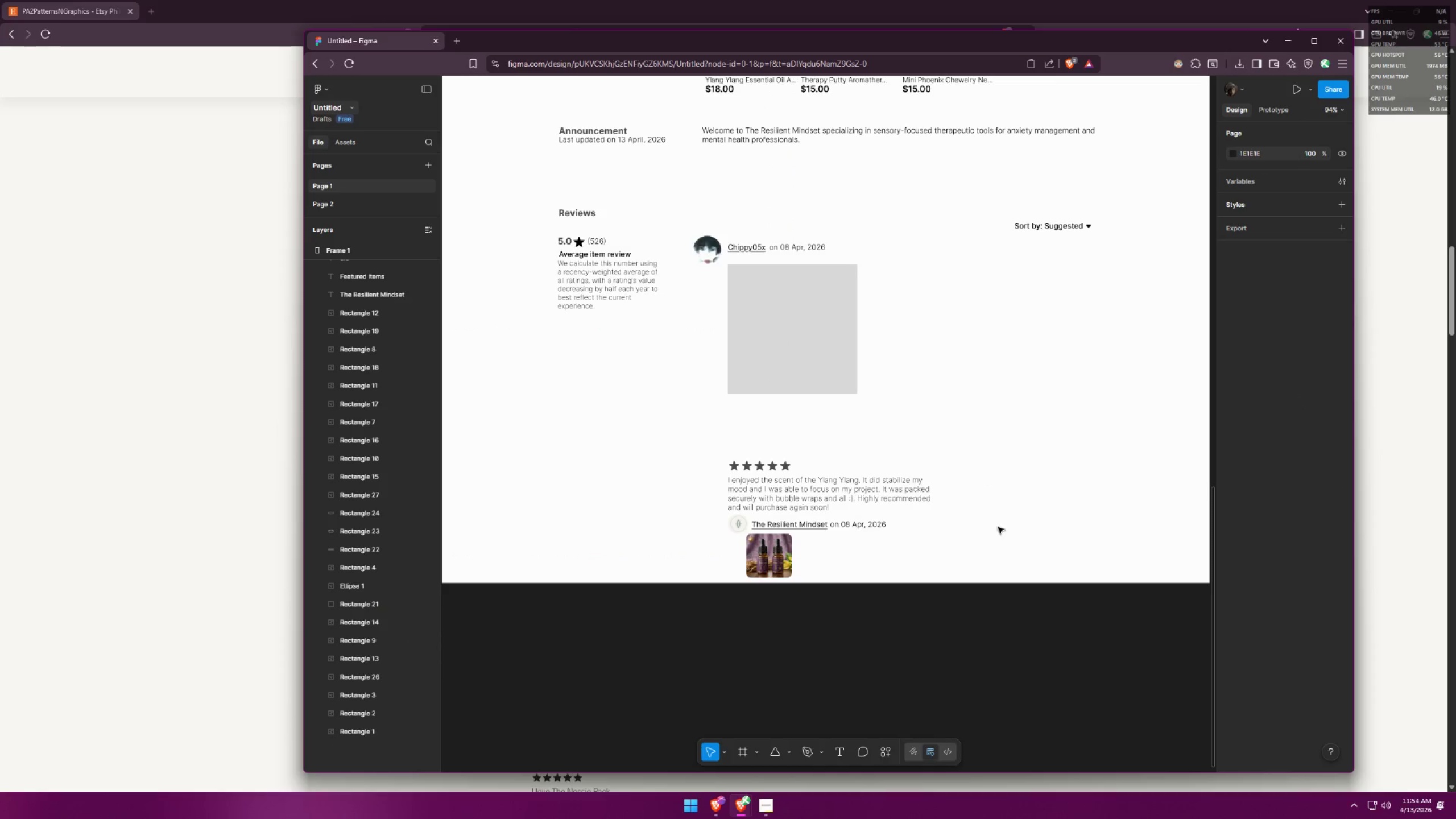 
hold_key(key=ShiftLeft, duration=0.47)
 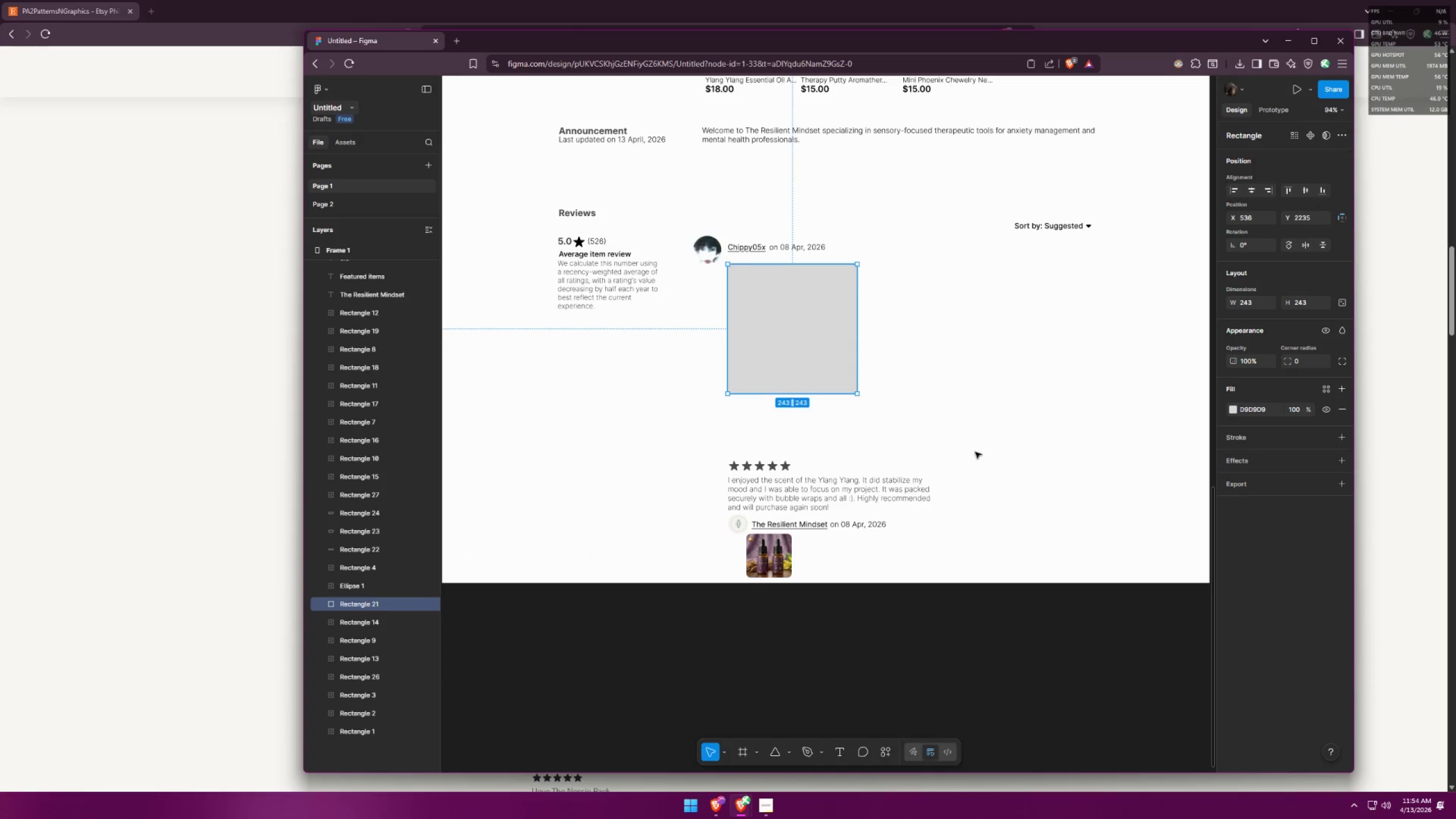 
left_click([981, 456])
 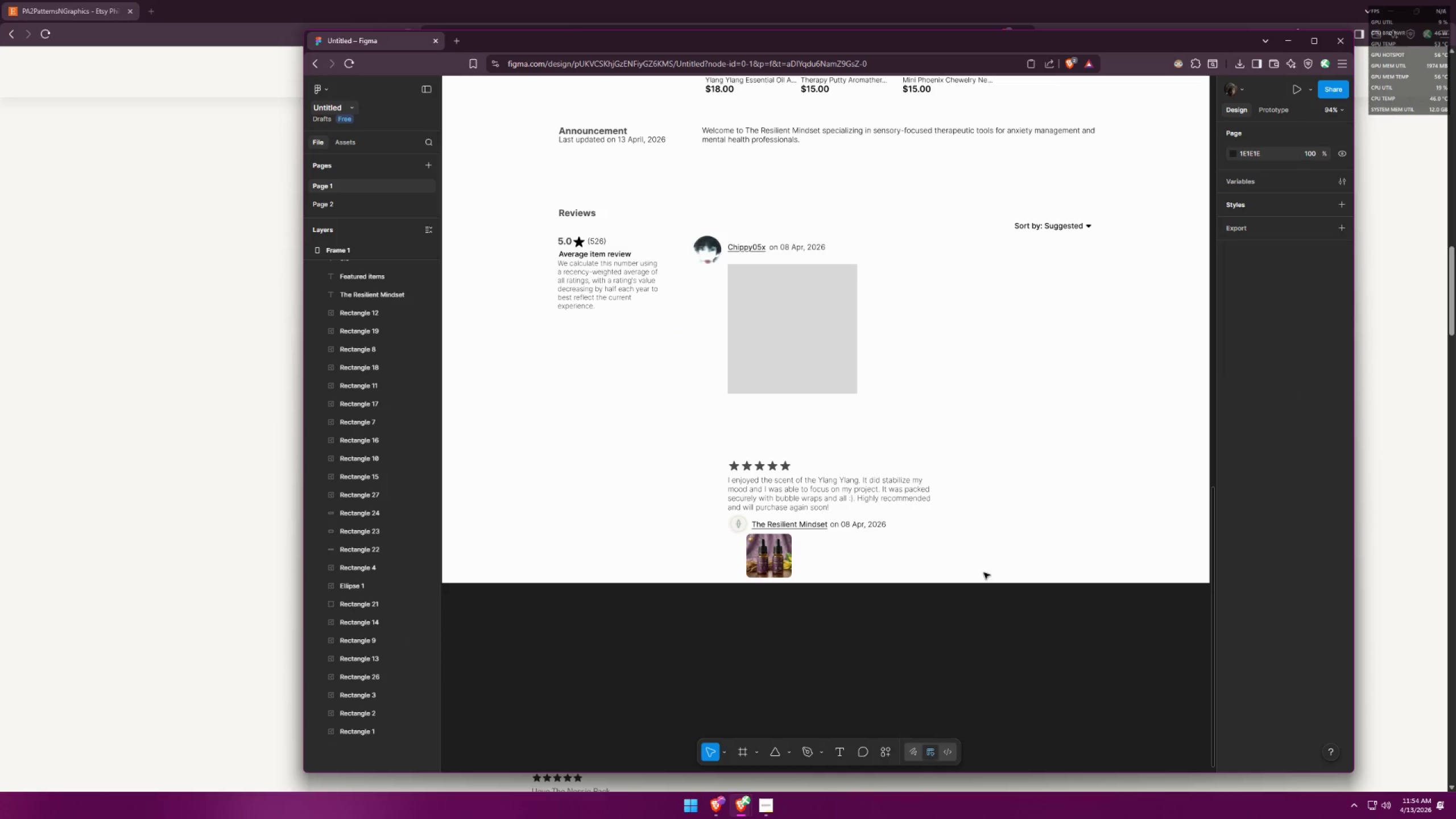 
left_click_drag(start_coordinate=[985, 573], to_coordinate=[709, 462])
 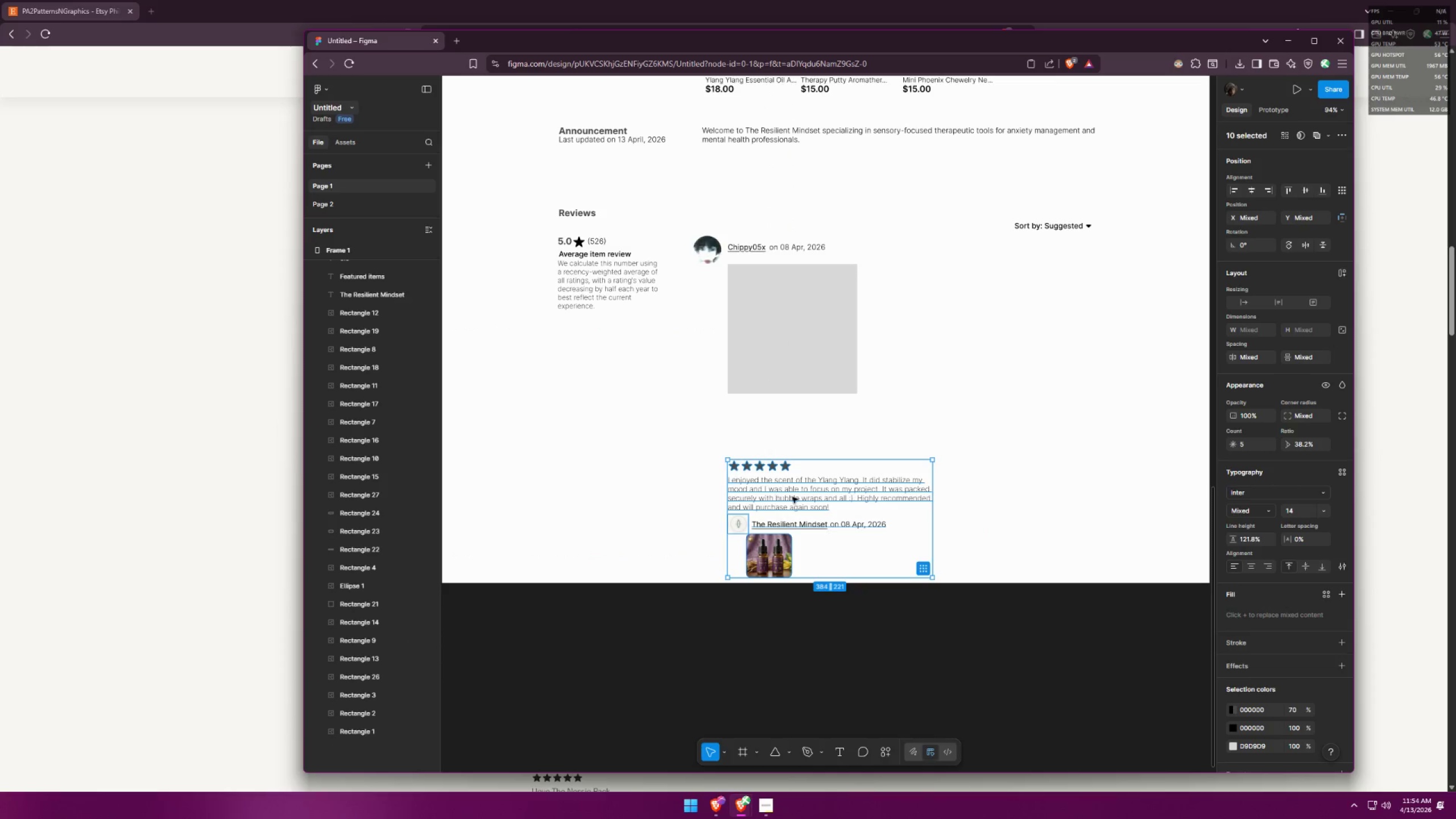 
hold_key(key=ShiftLeft, duration=1.52)
left_click_drag(start_coordinate=[791, 493], to_coordinate=[793, 435])
 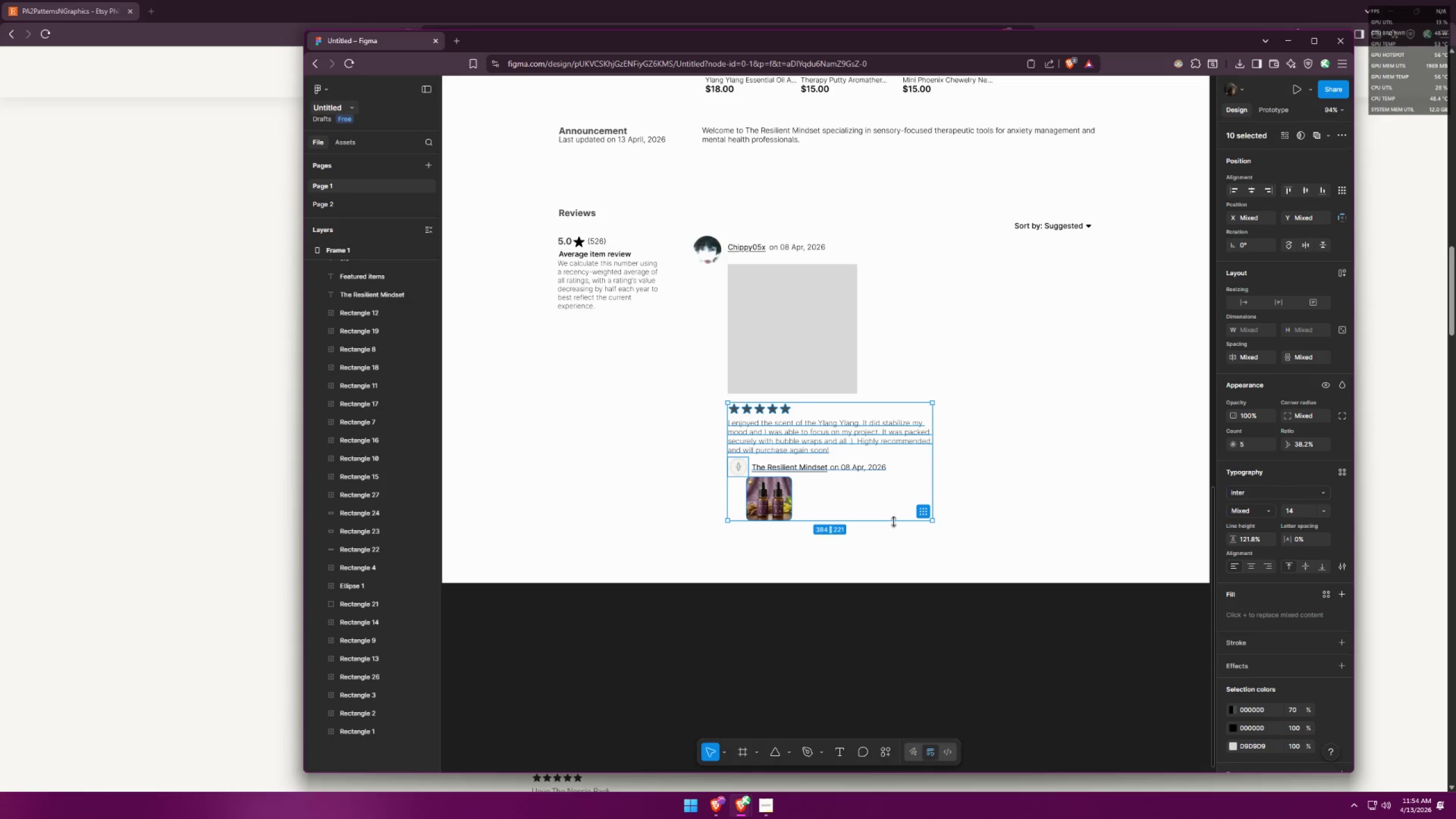 
key(Shift+ShiftLeft)
 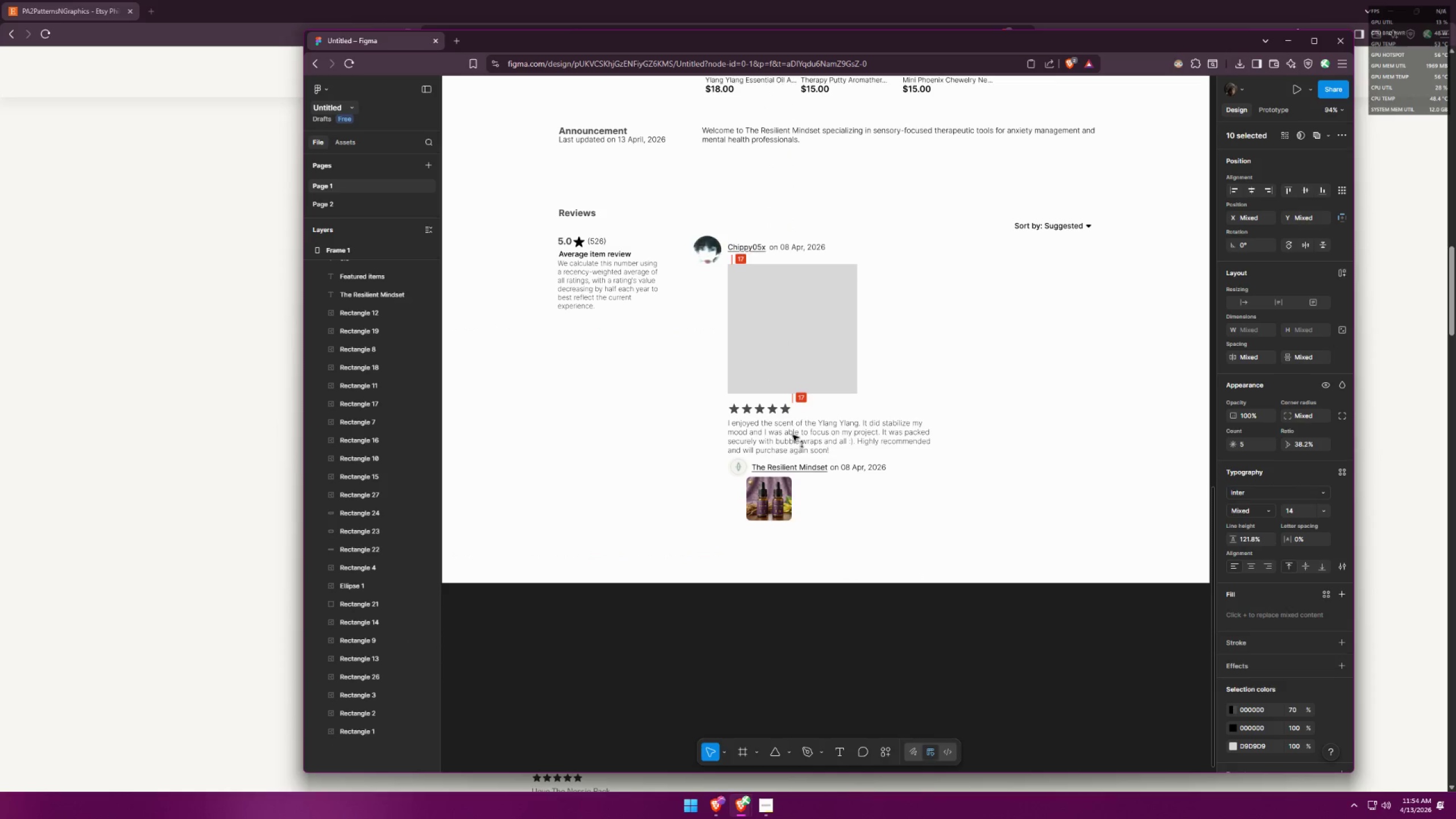 
key(Shift+ShiftLeft)
 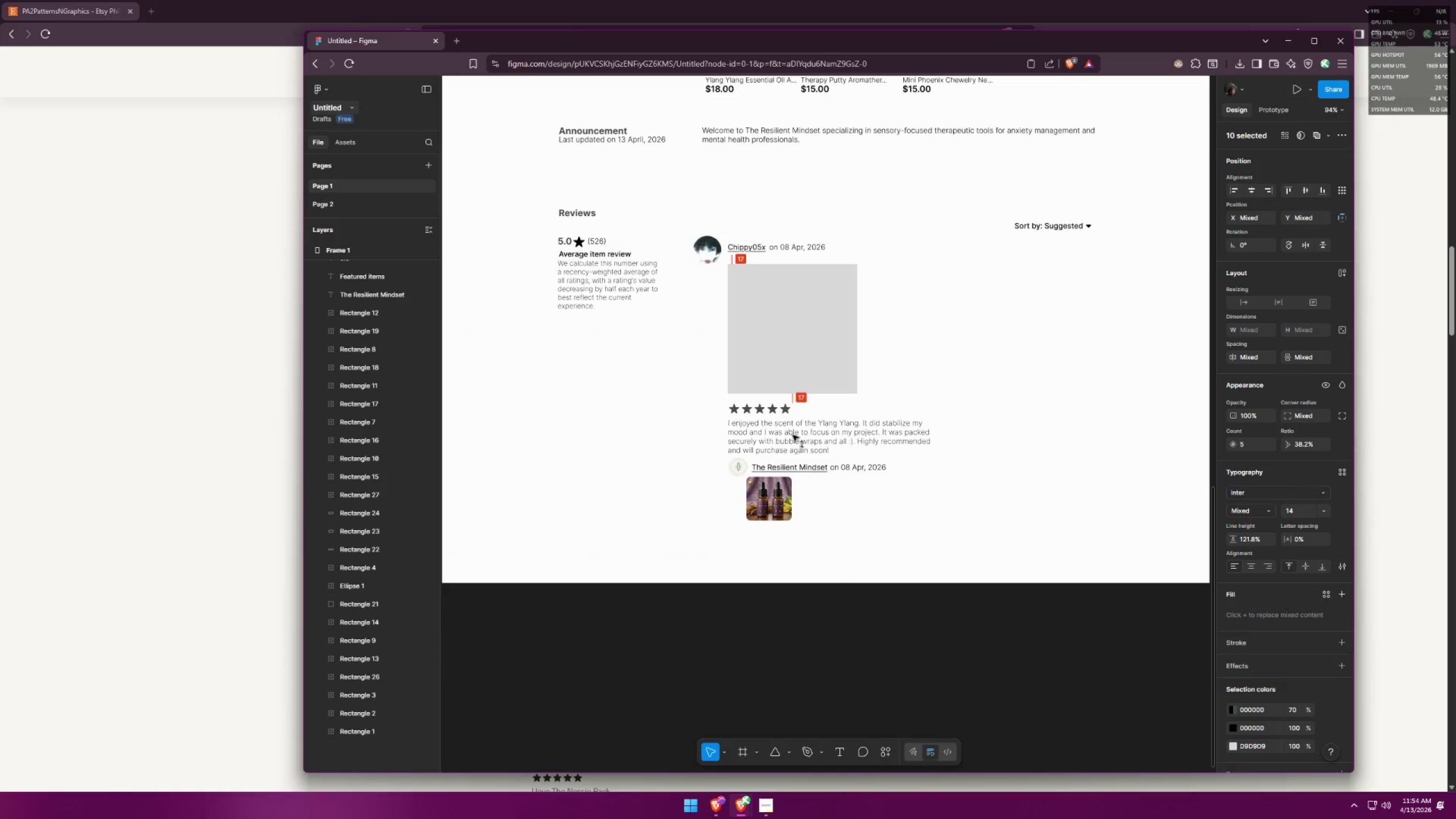 
key(Shift+ShiftLeft)
 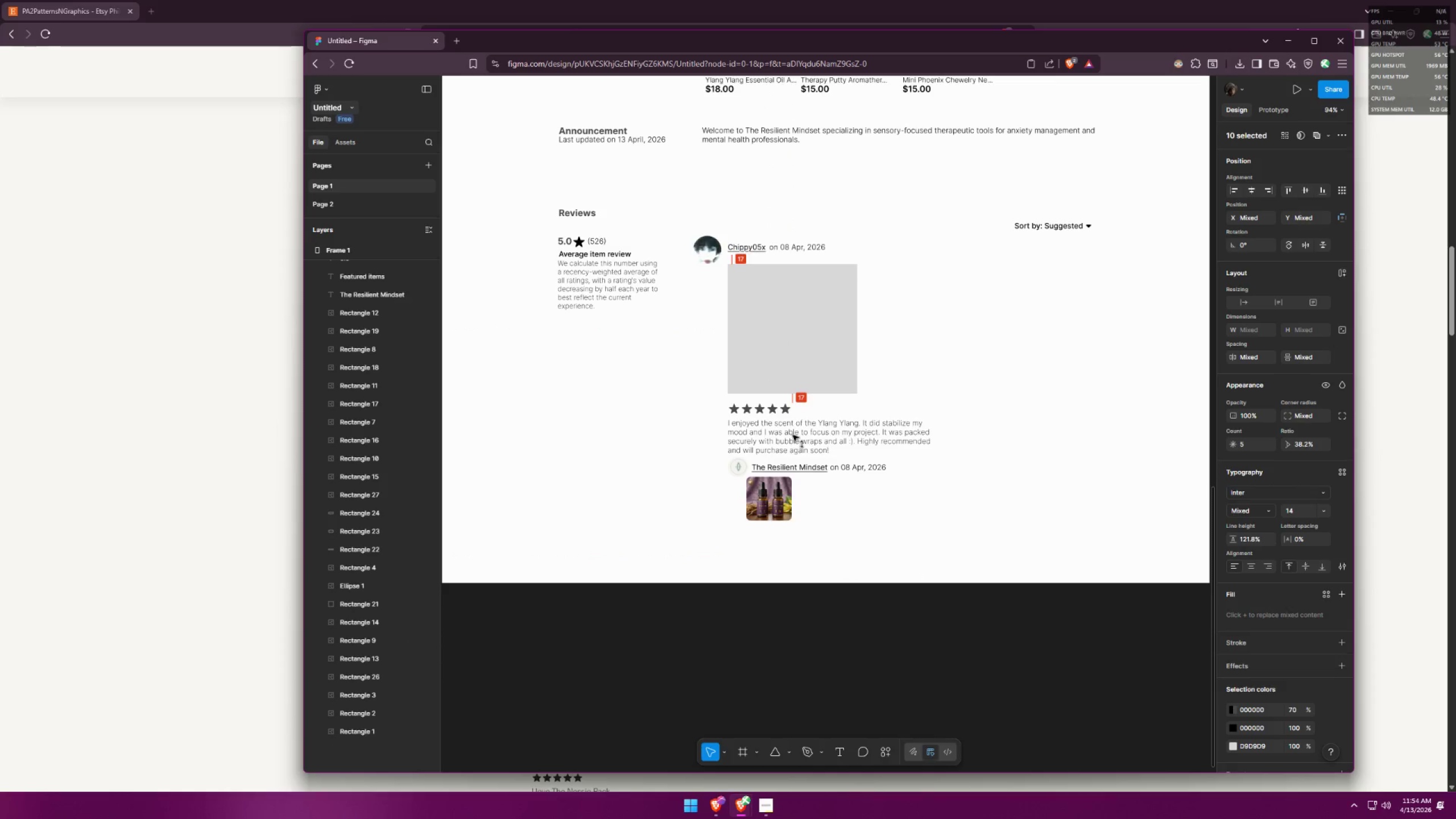 
key(Shift+ShiftLeft)
 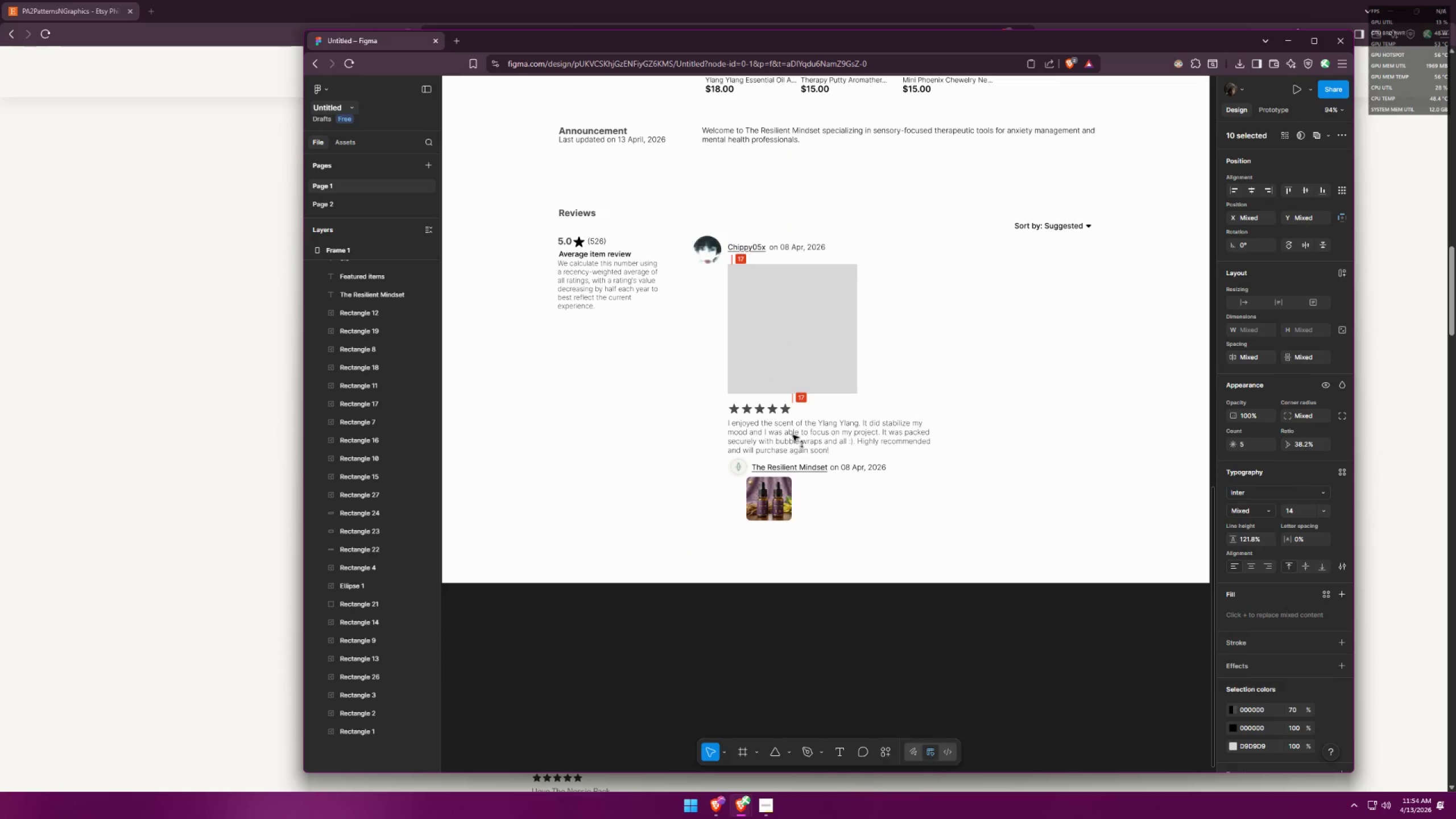 
key(Shift+ShiftLeft)
 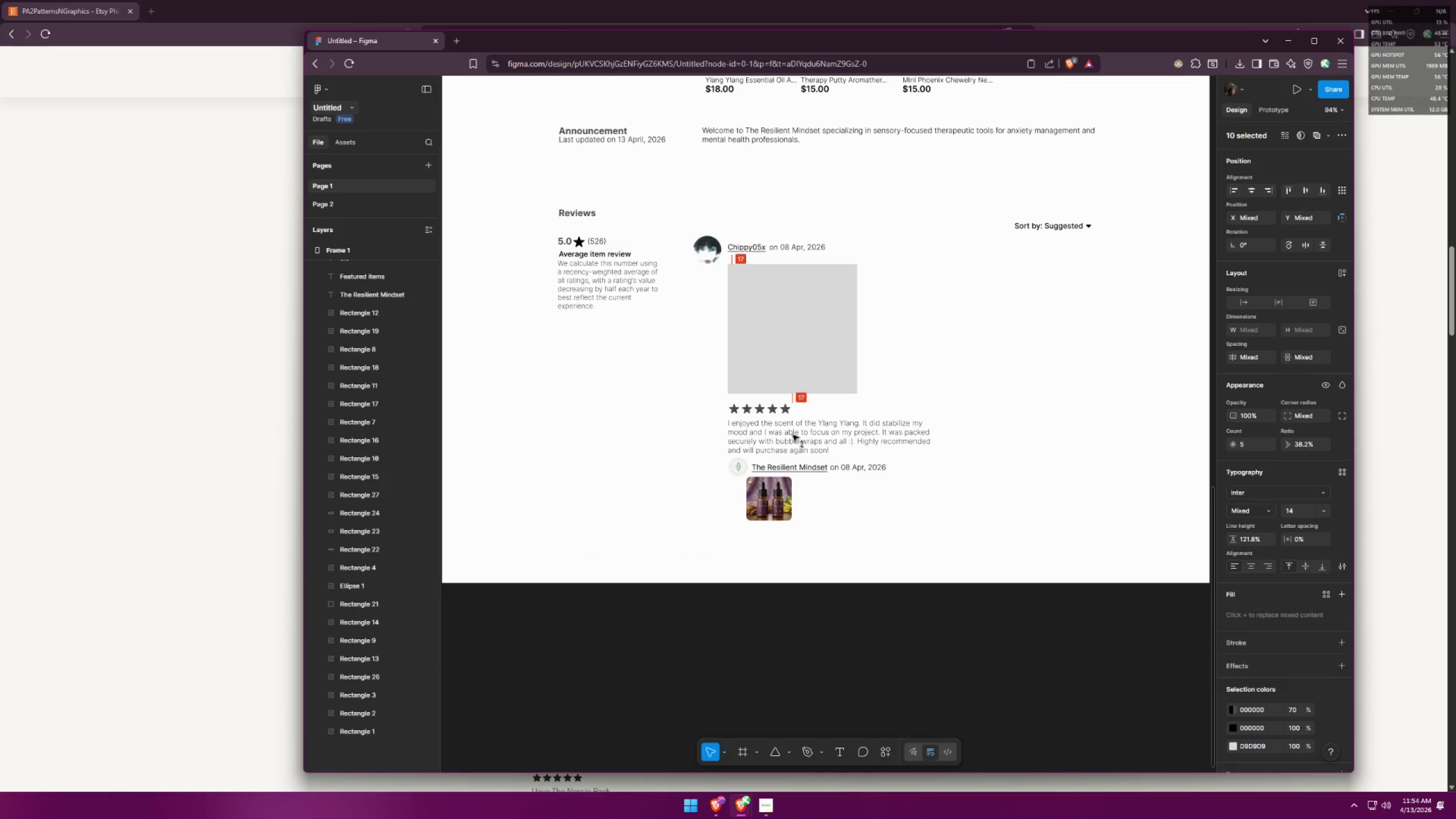 
key(Shift+ShiftLeft)
 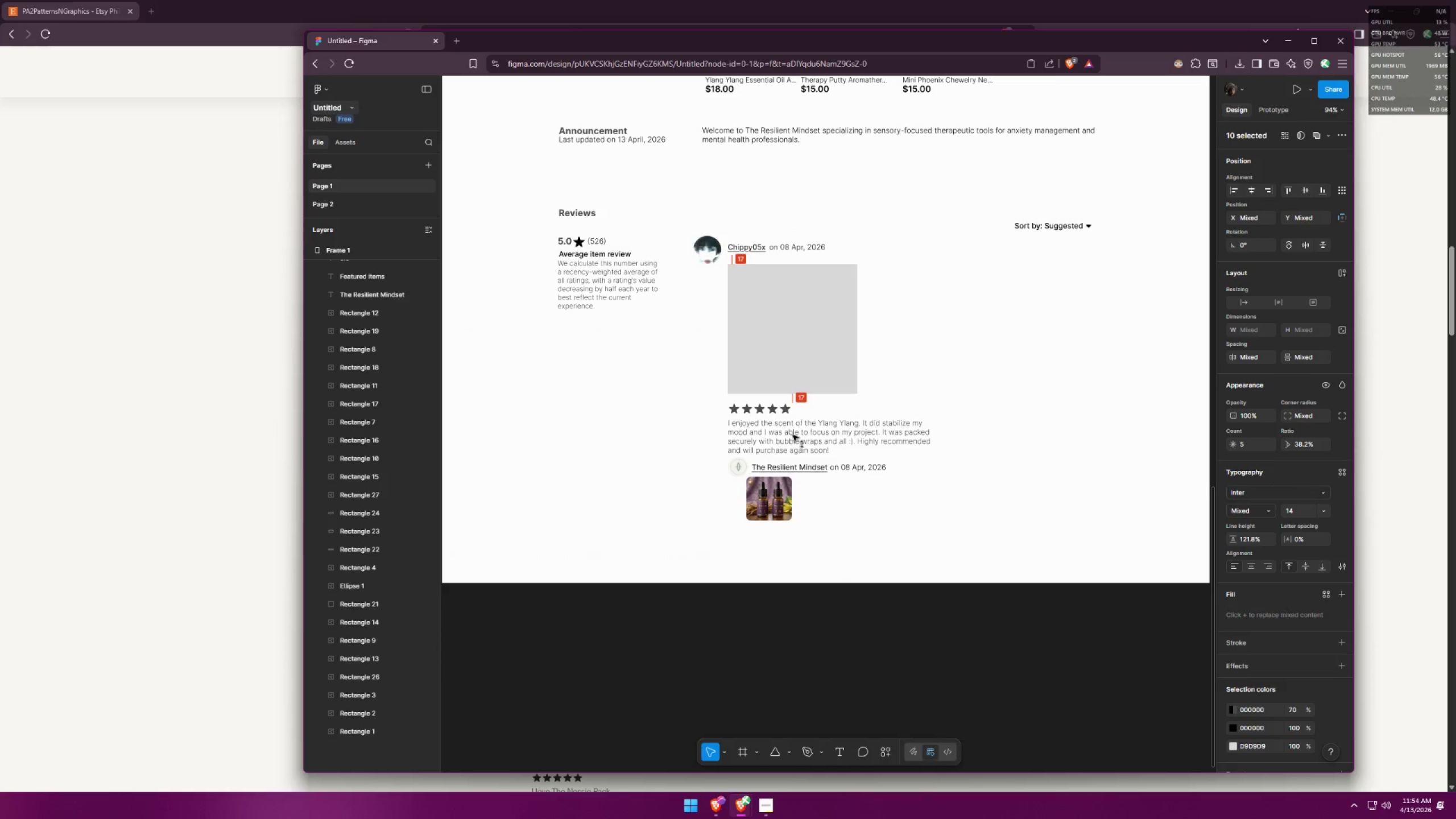 
key(Shift+ShiftLeft)
 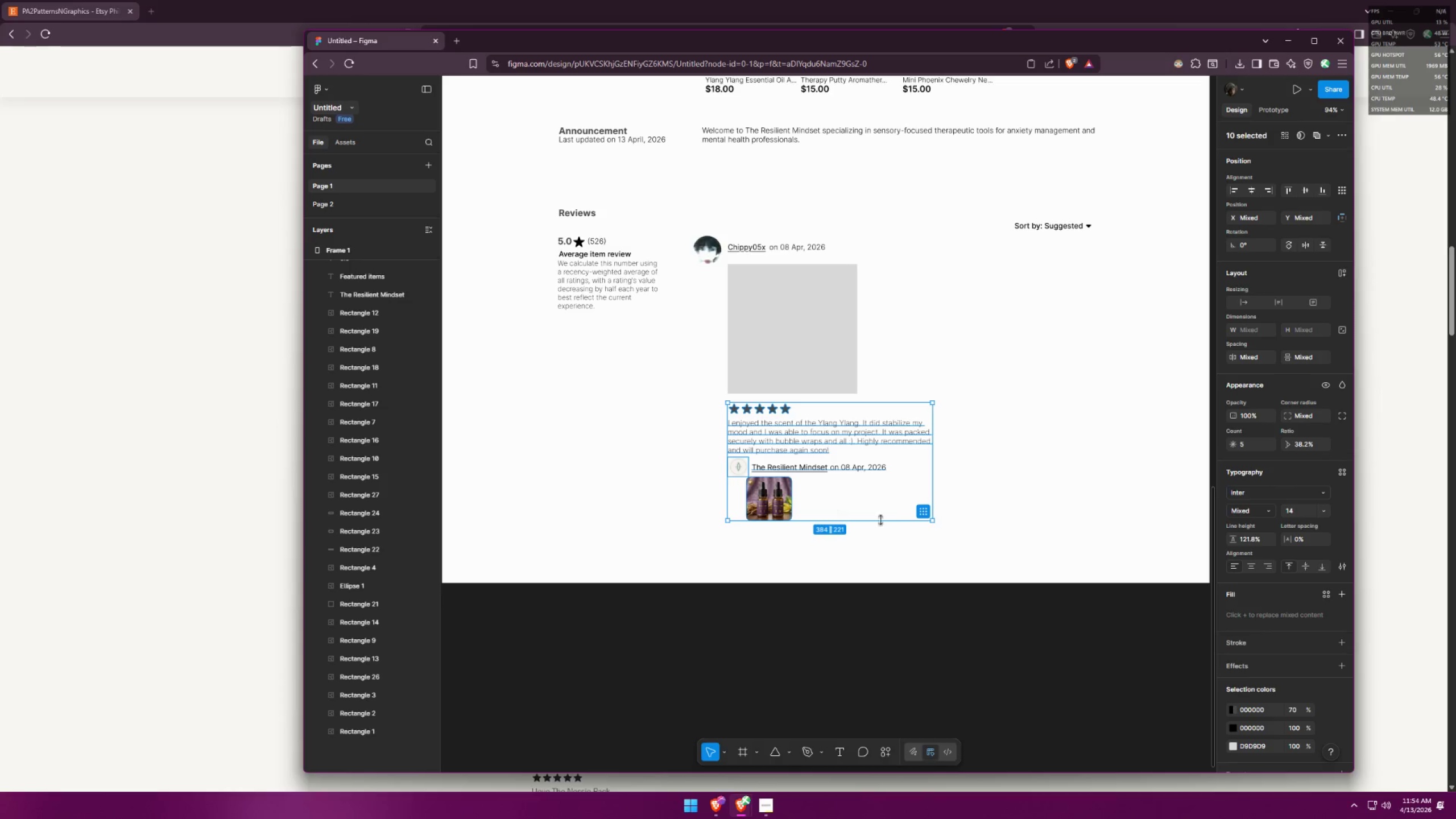 
left_click([894, 522])
 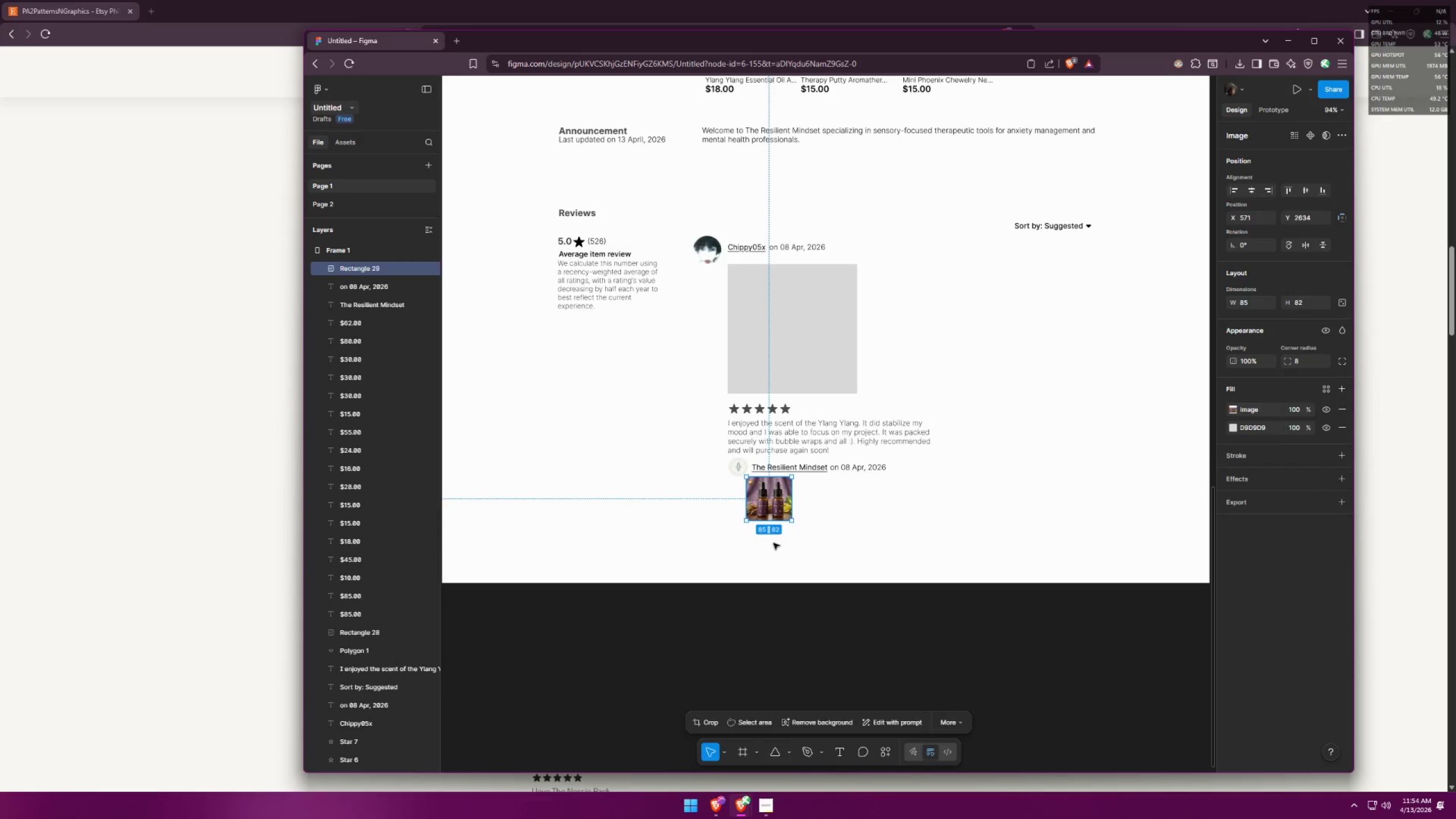 
double_click([776, 504])
 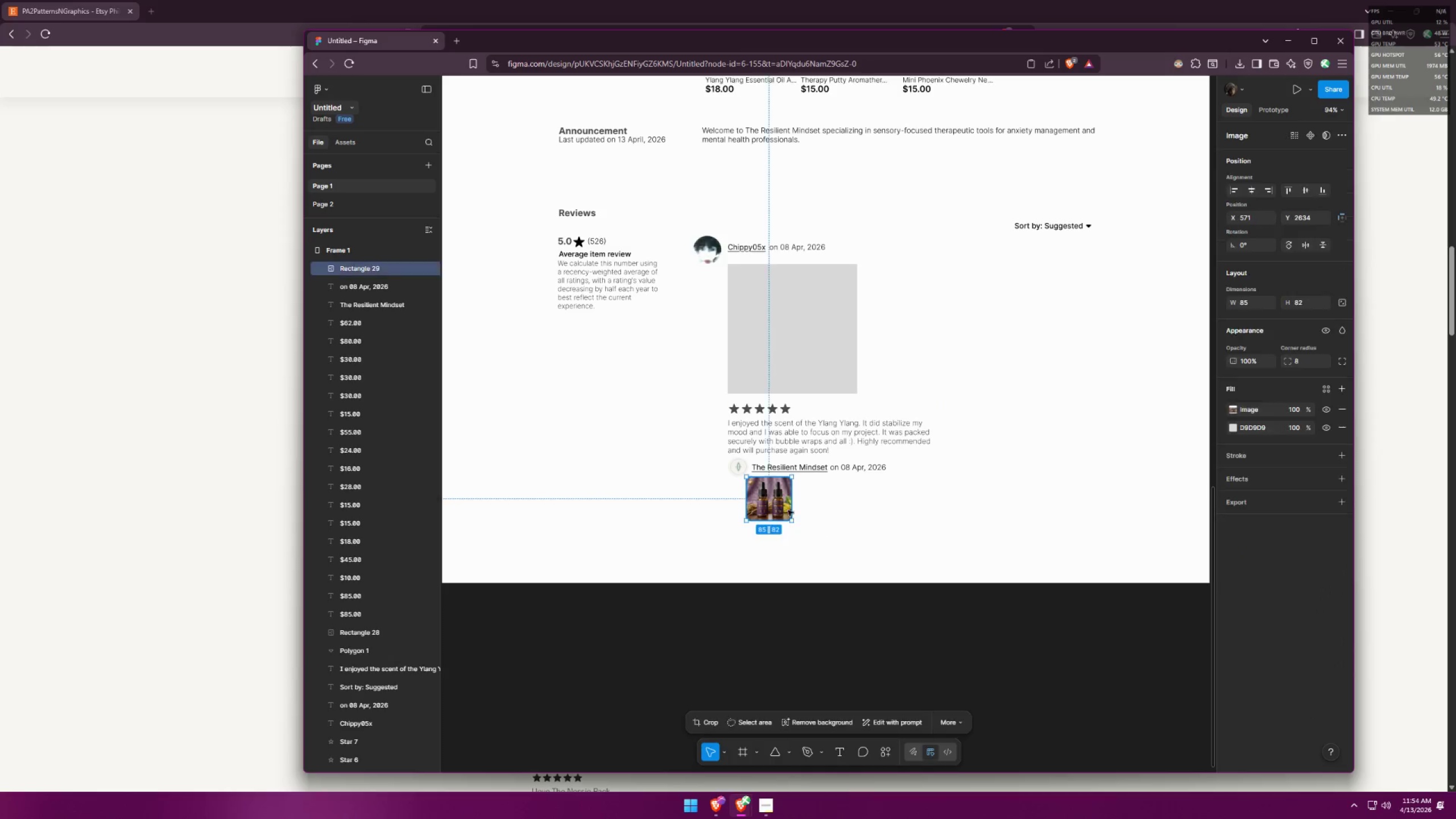 
hold_key(key=ShiftLeft, duration=1.02)
left_click_drag(start_coordinate=[793, 521], to_coordinate=[803, 531])
 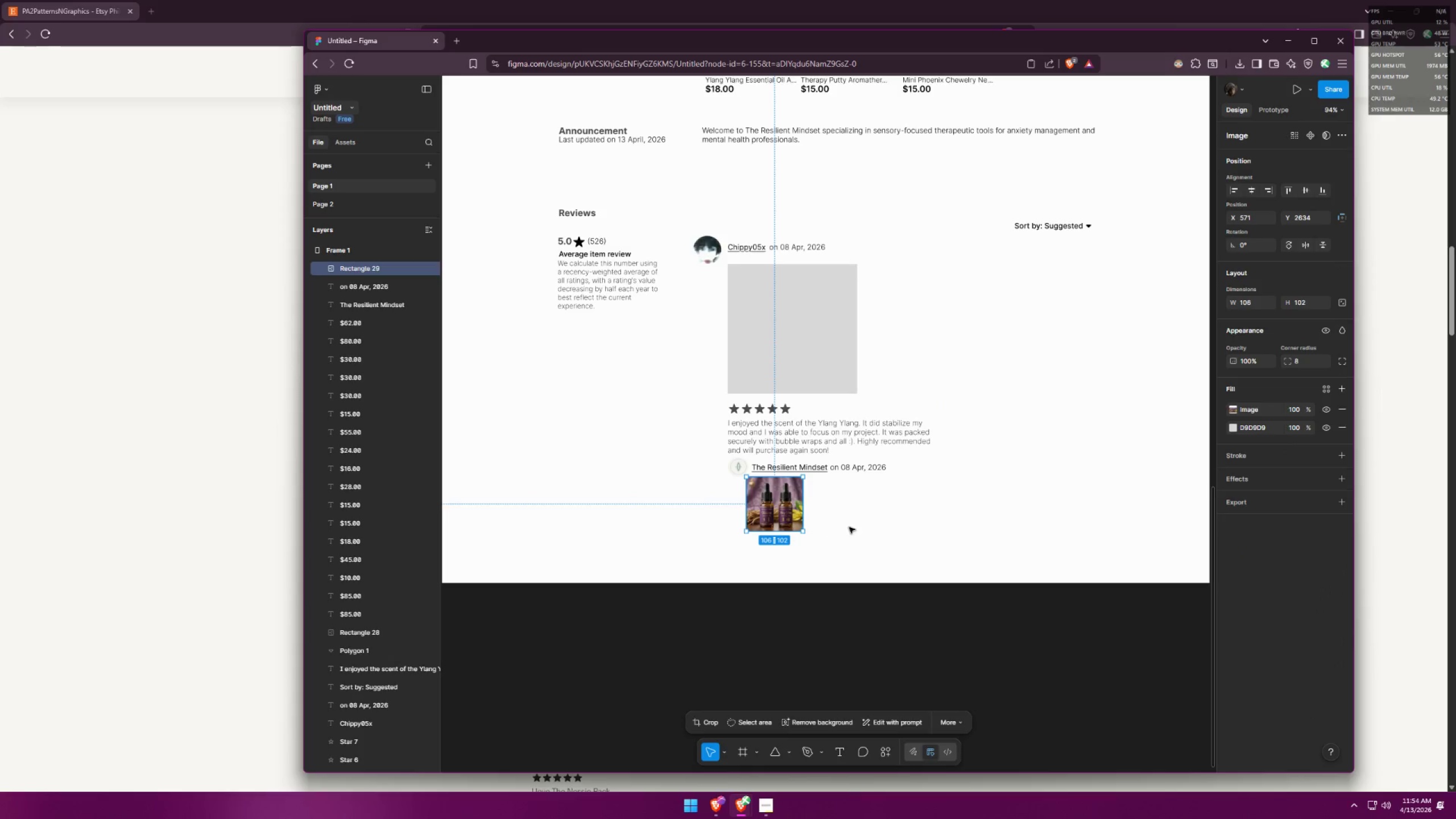 
left_click([849, 527])
 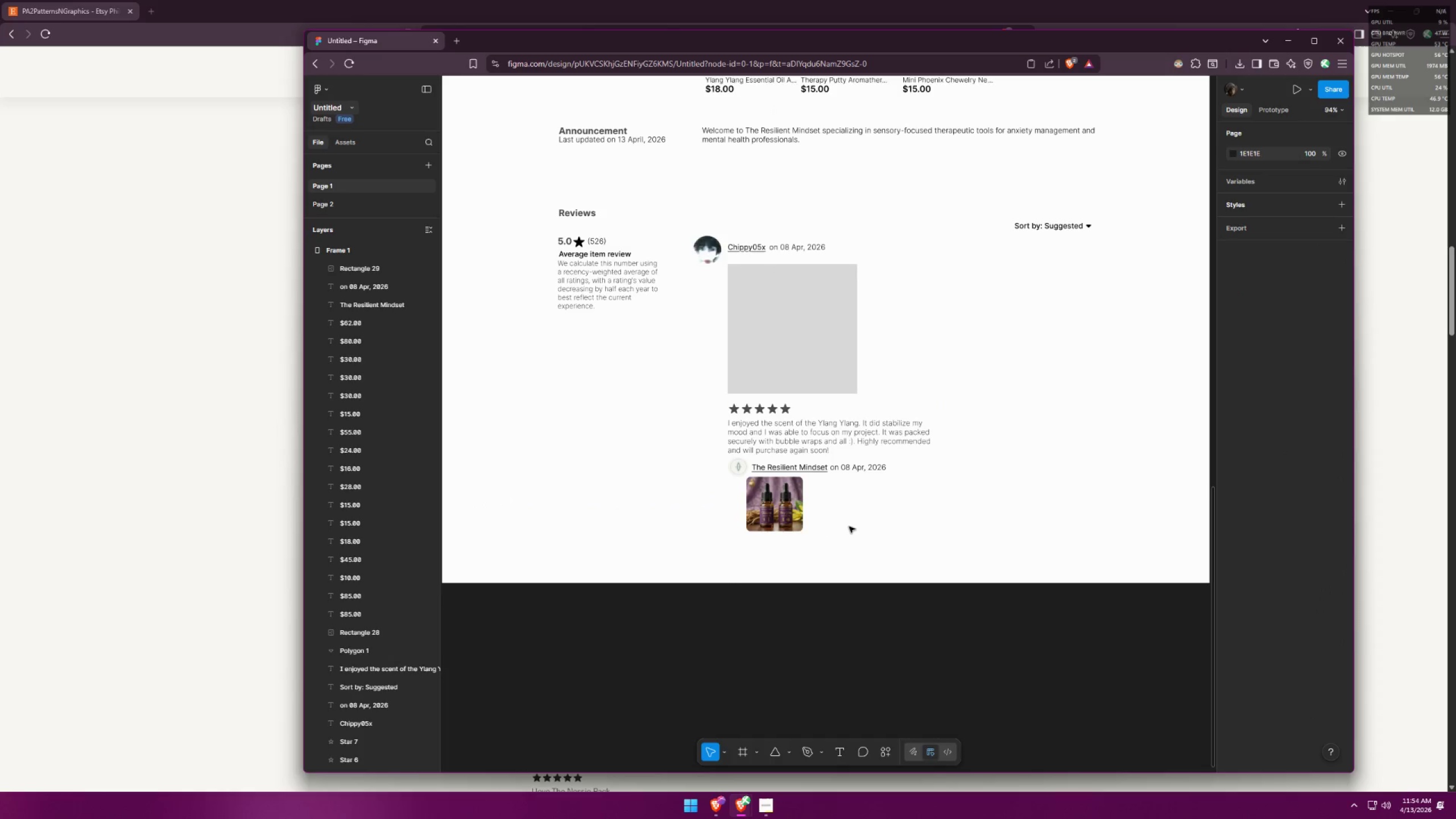 
key(Alt+AltLeft)
 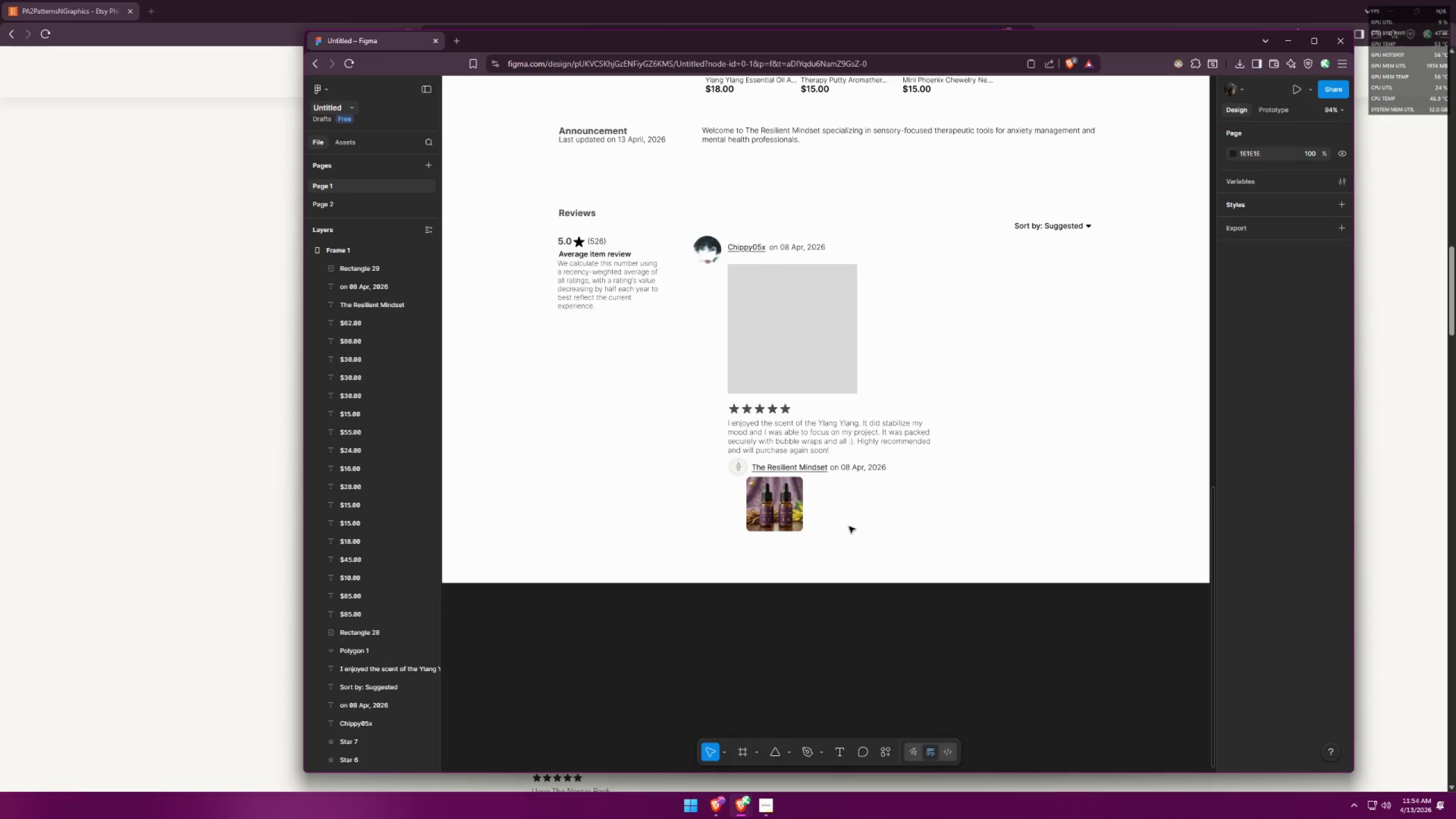 
key(Alt+Tab)
 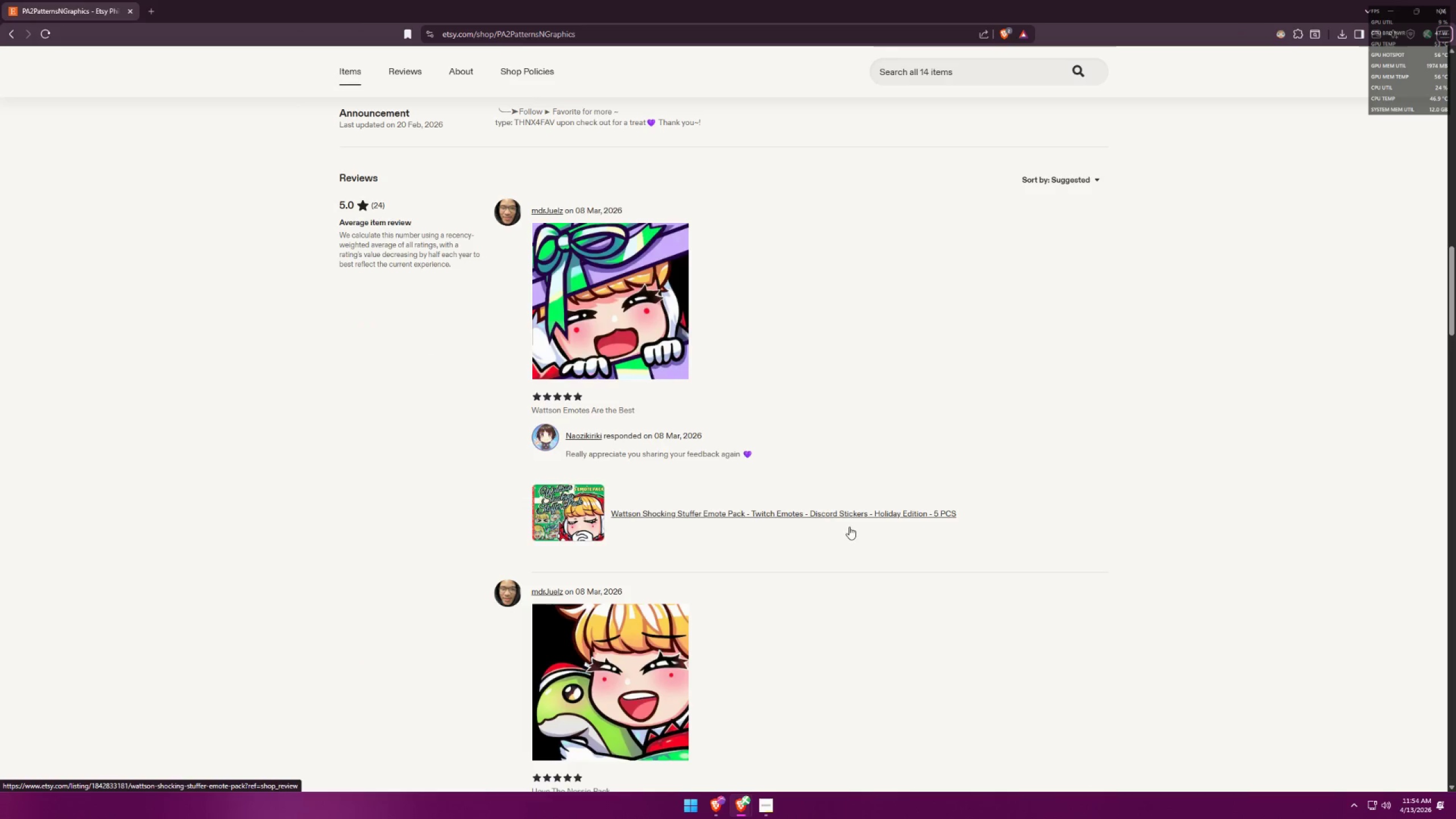 
key(Alt+AltLeft)
 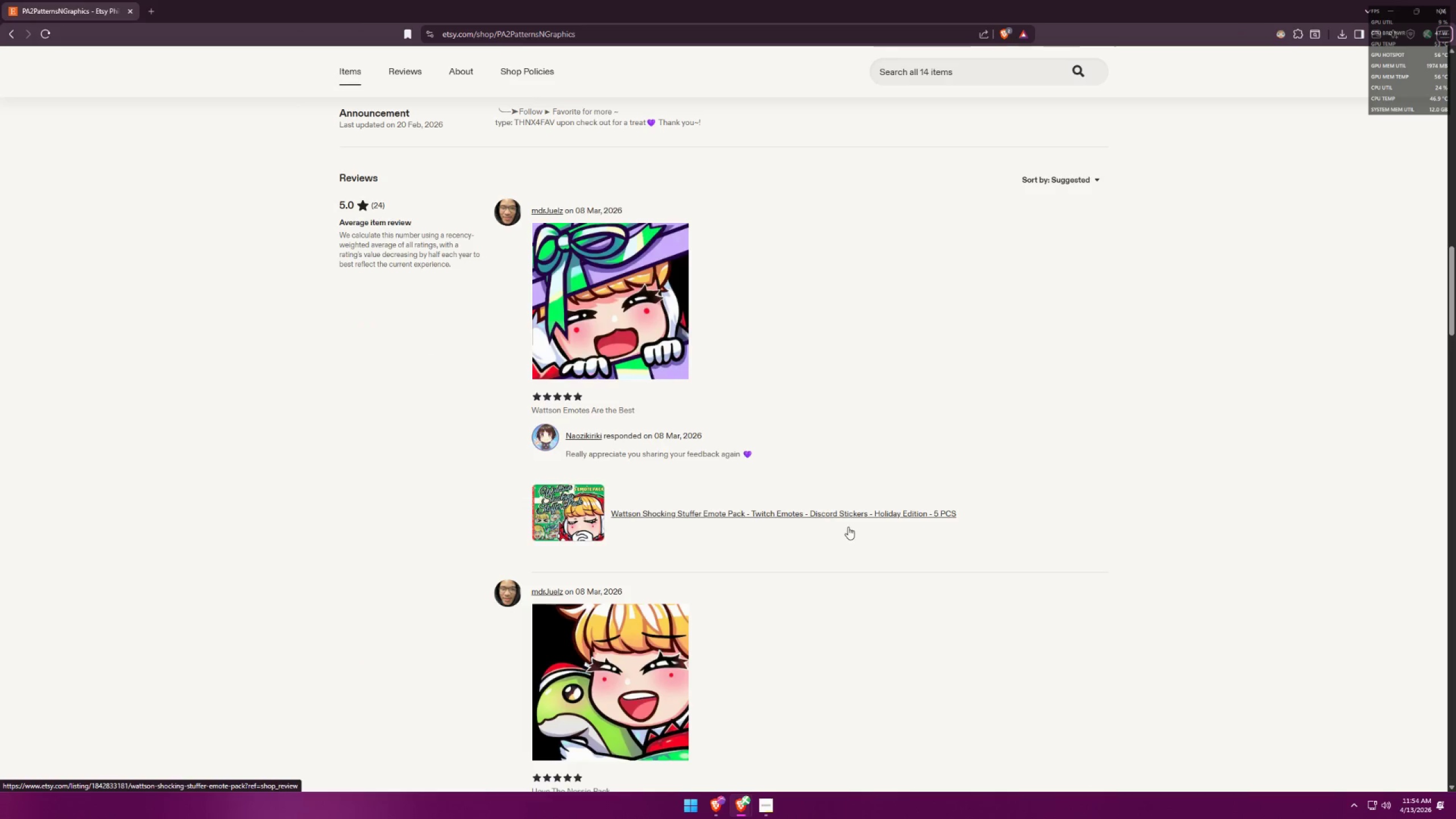 
key(Alt+Tab)
 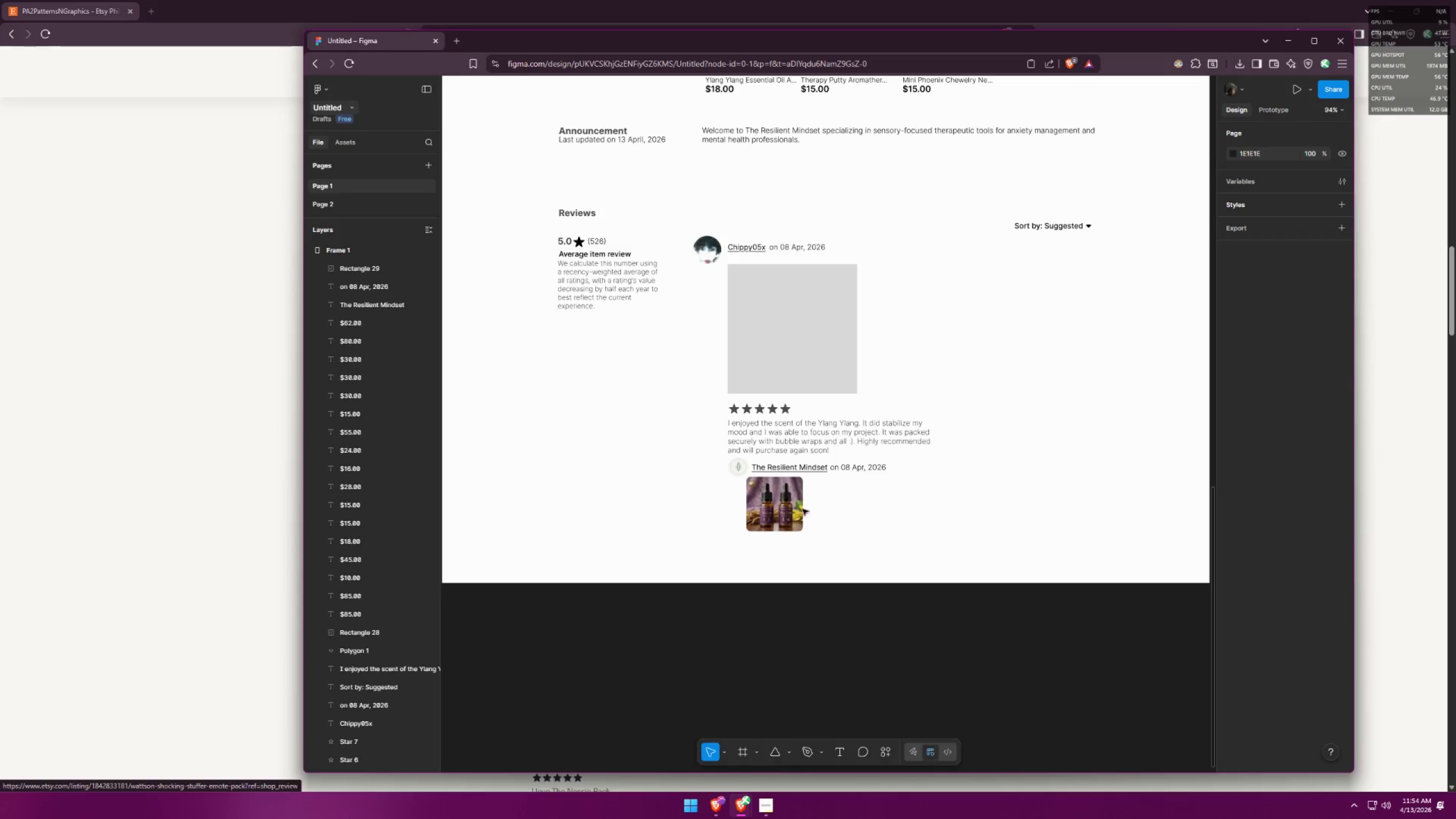 
left_click([794, 508])
 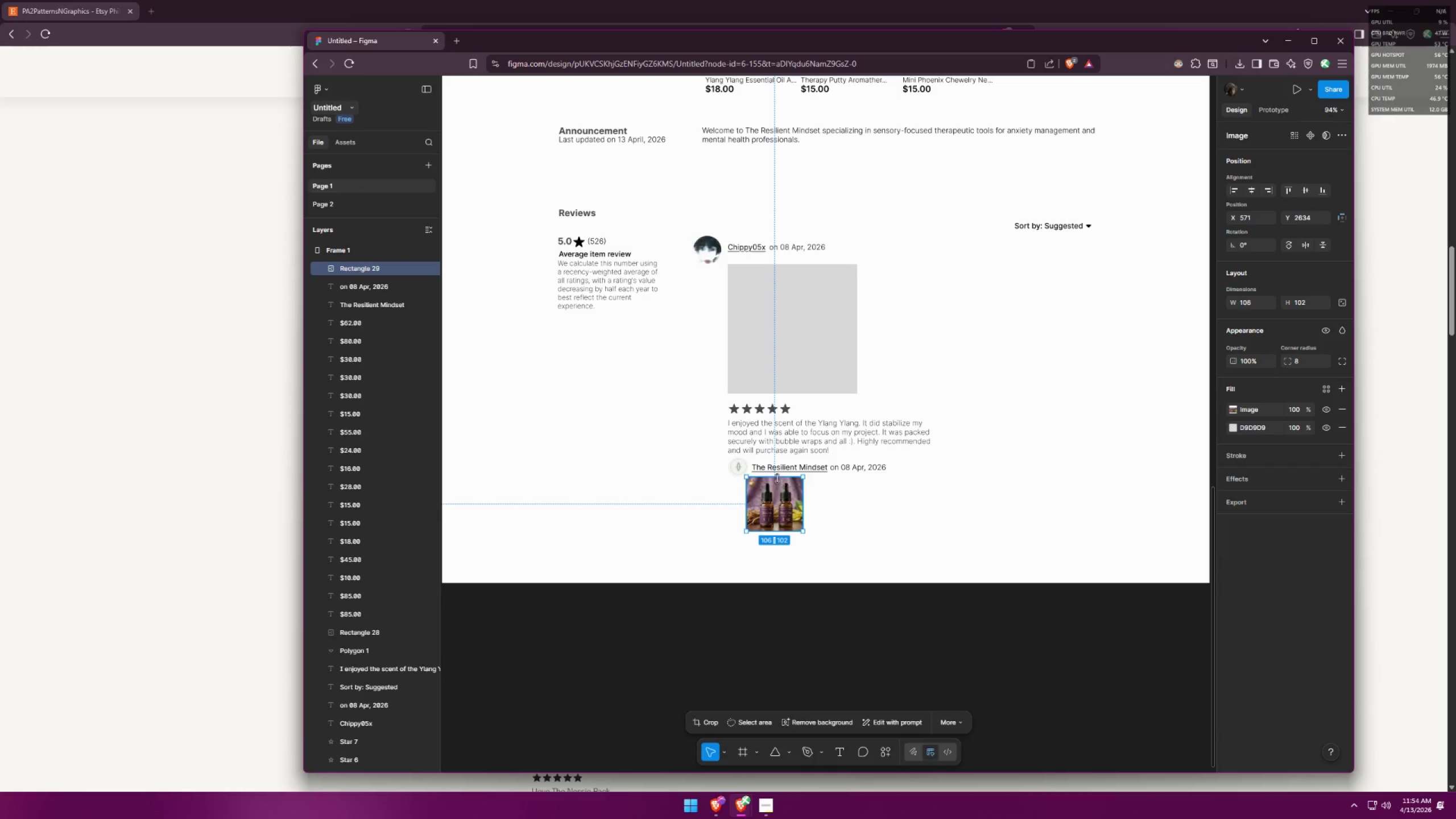 
left_click_drag(start_coordinate=[777, 478], to_coordinate=[777, 491])
 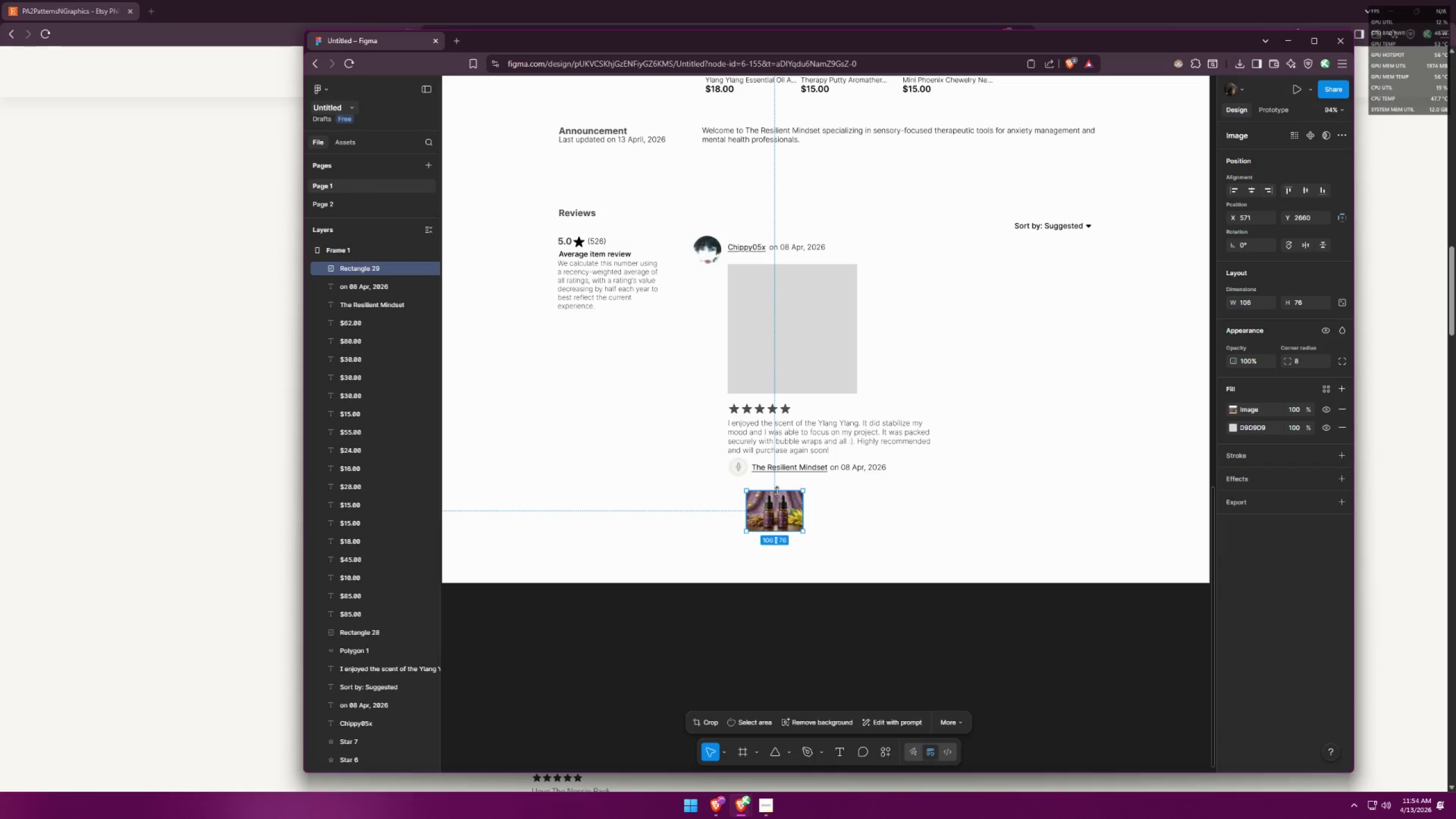 
key(Alt+AltLeft)
 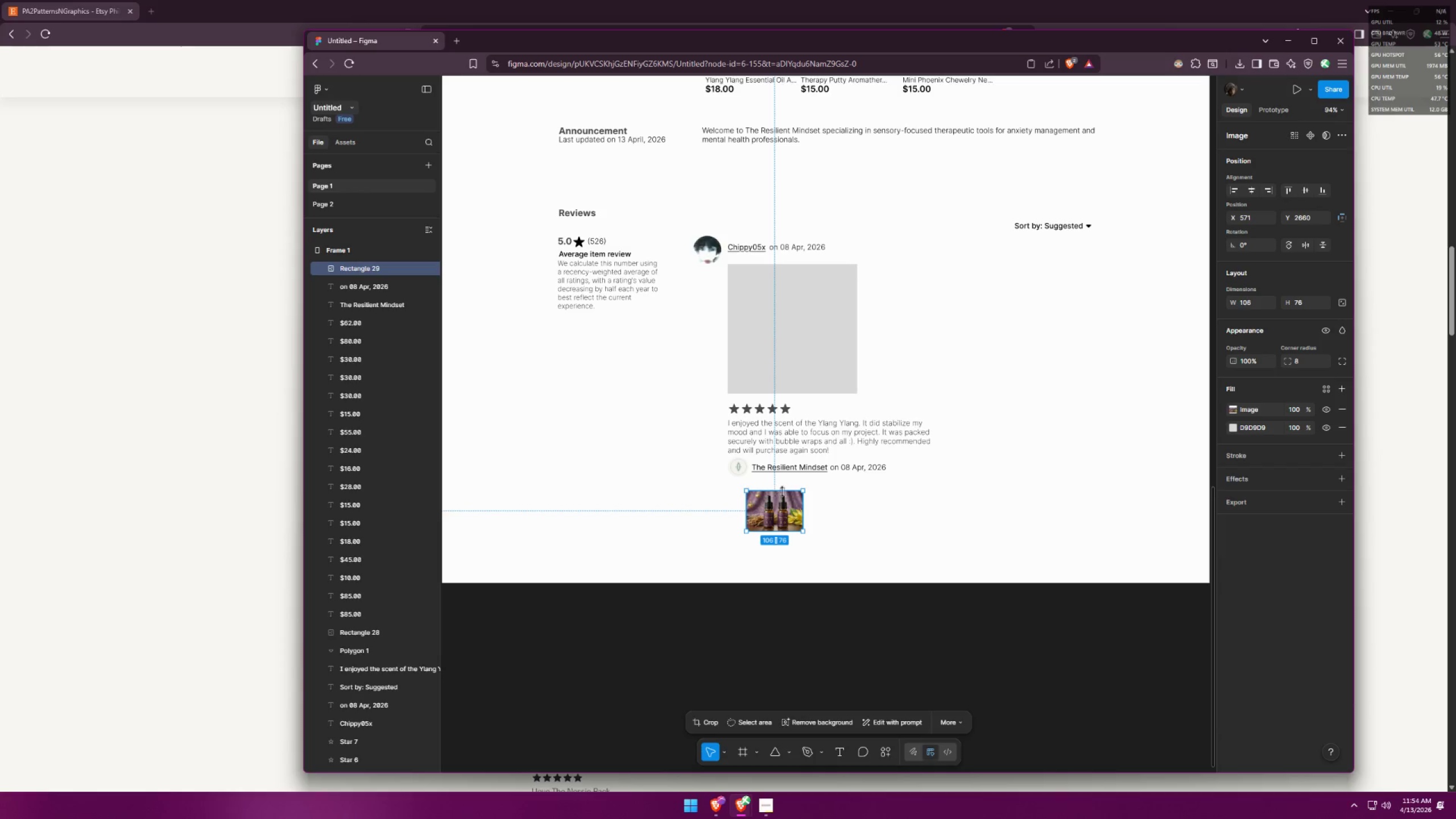 
key(Alt+Tab)
 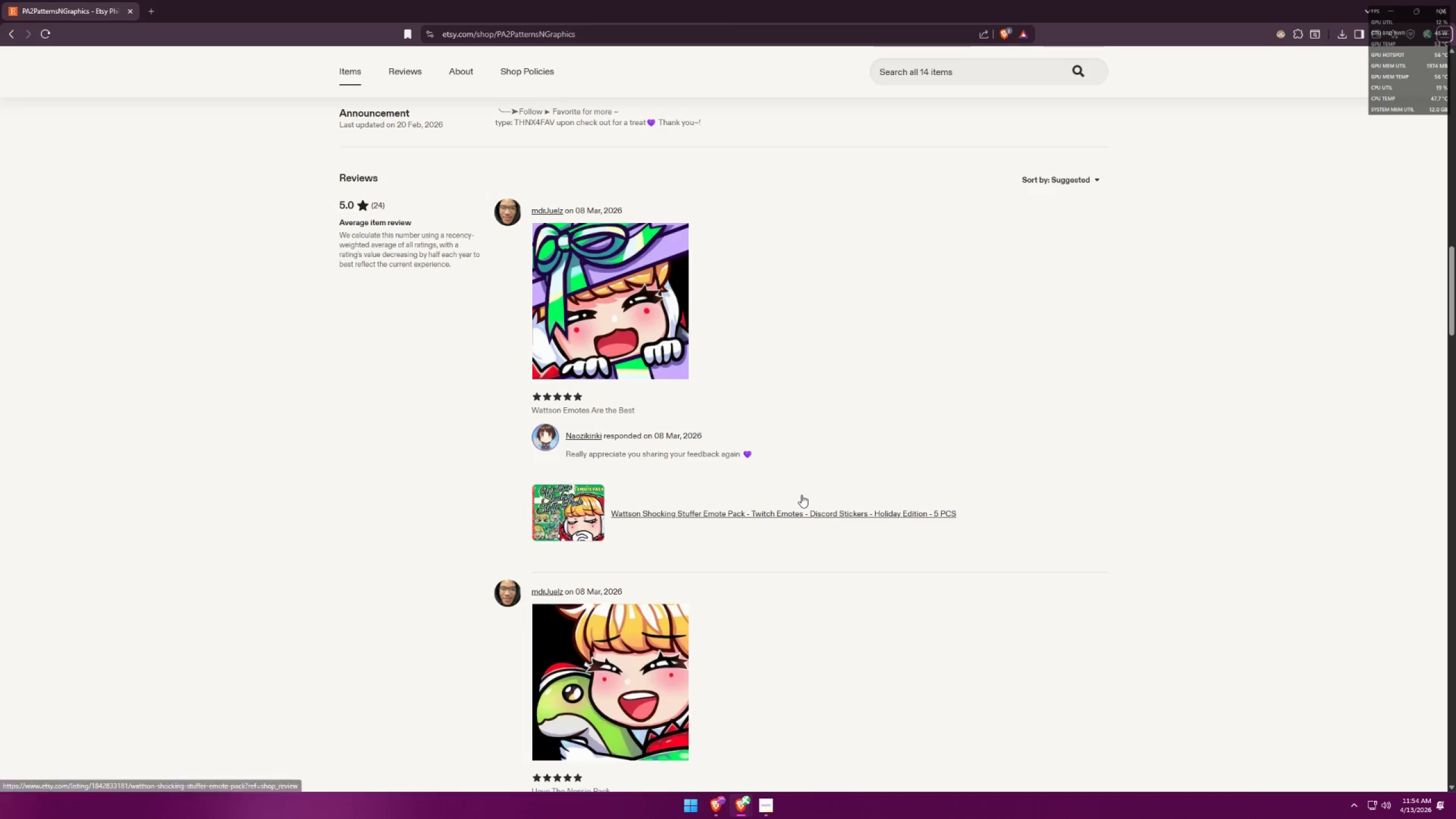 
key(Alt+AltLeft)
 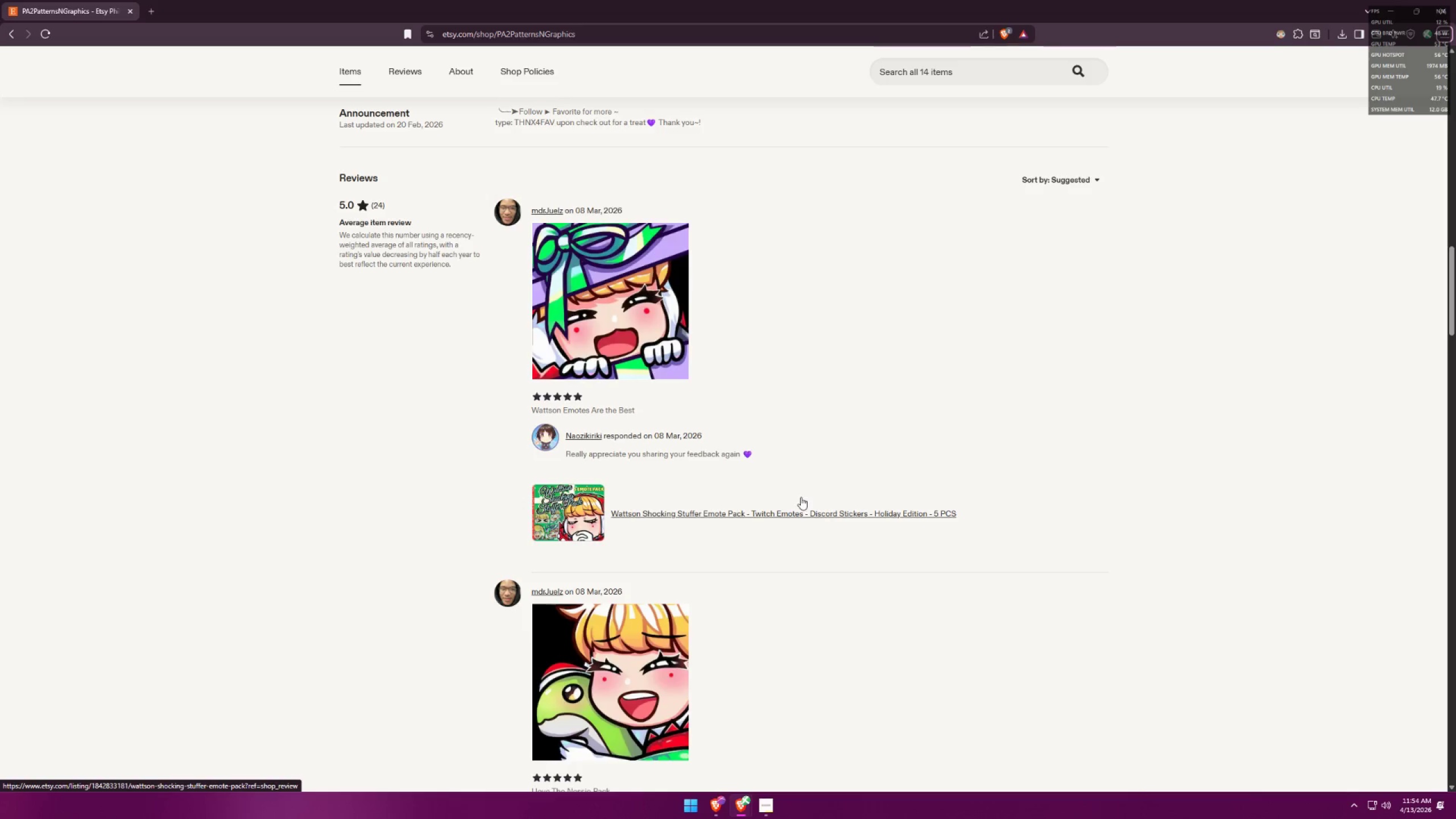 
key(Alt+Tab)
 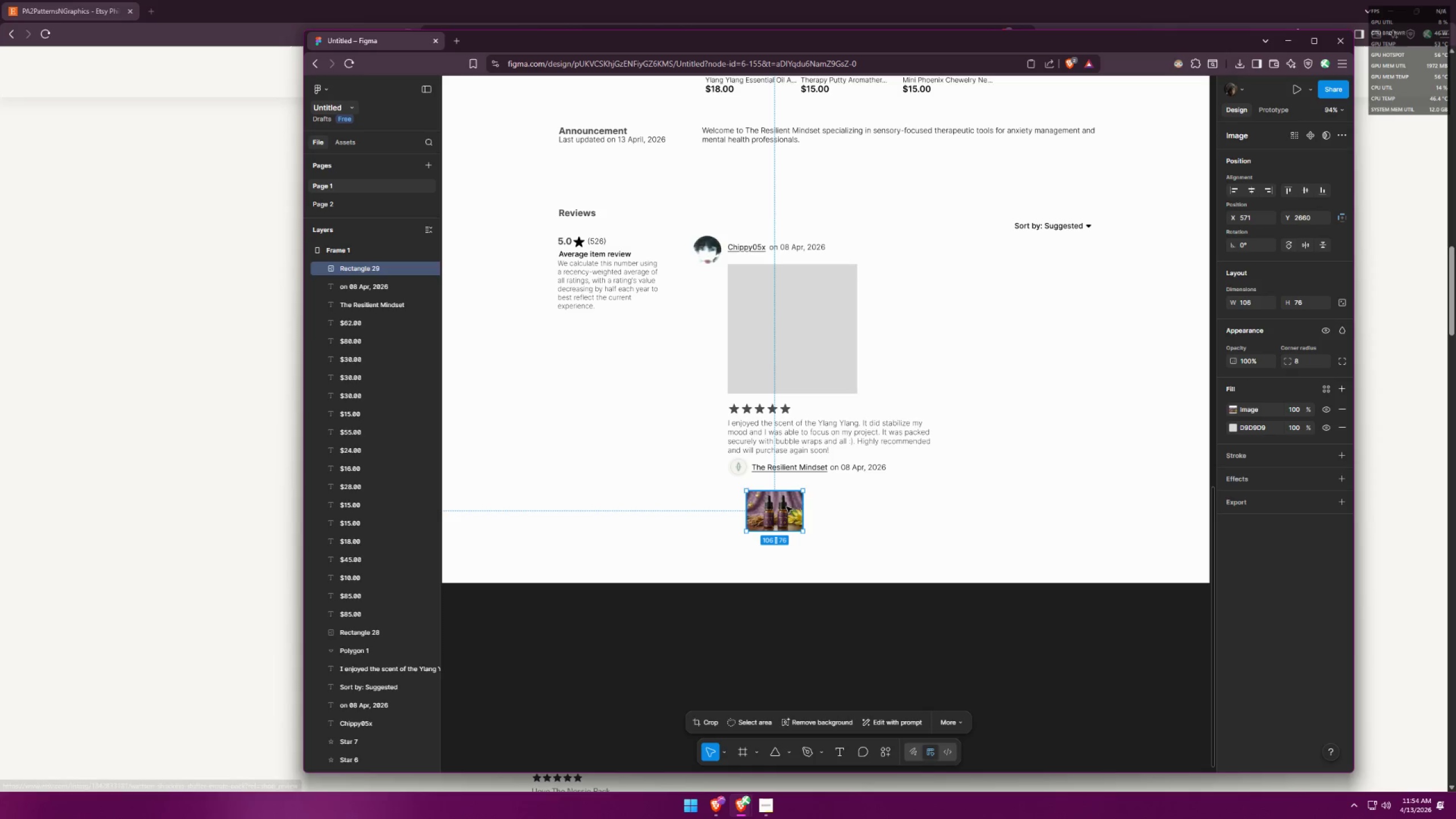 
key(Tab)
 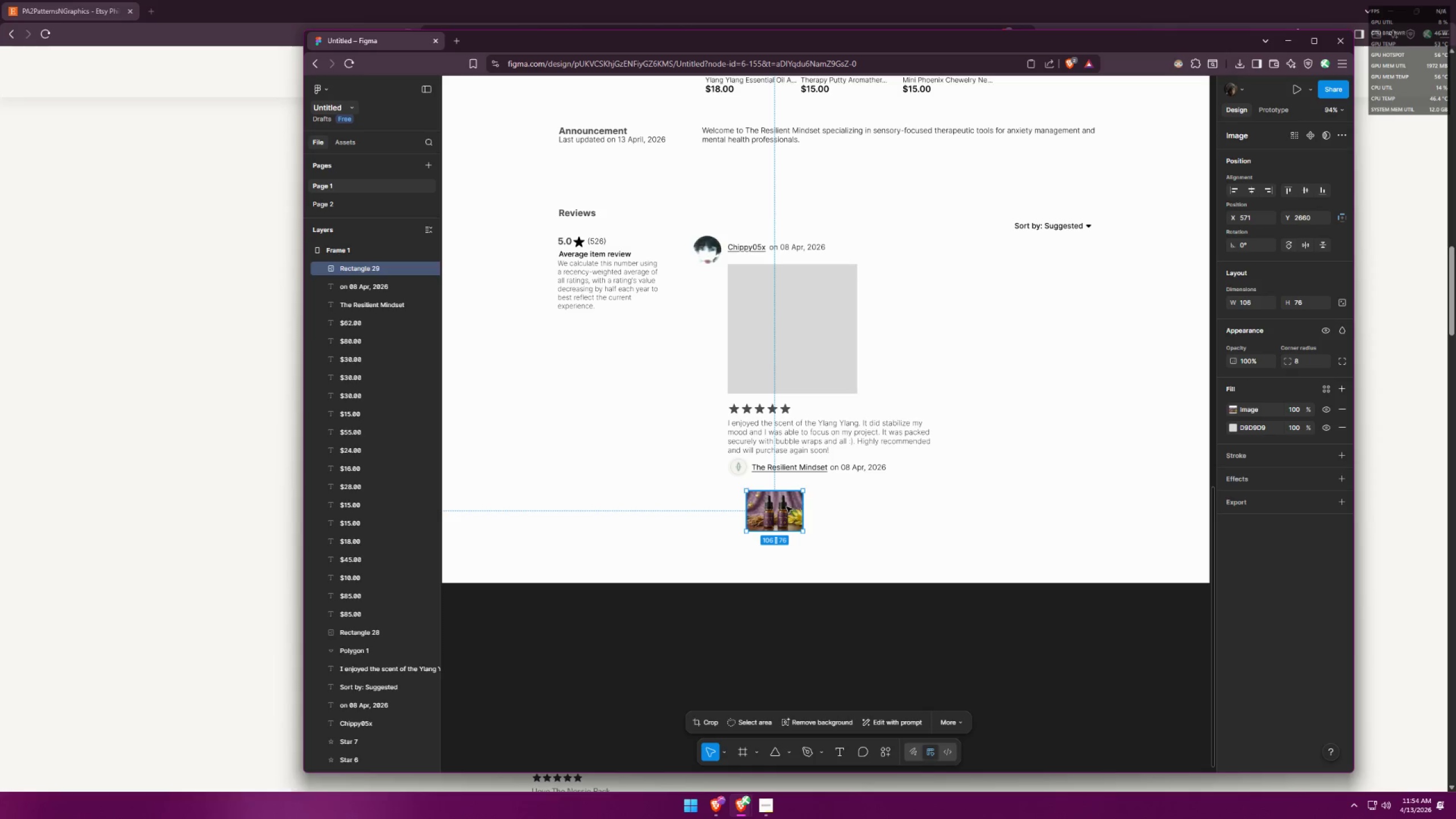 
key(Alt+AltLeft)
 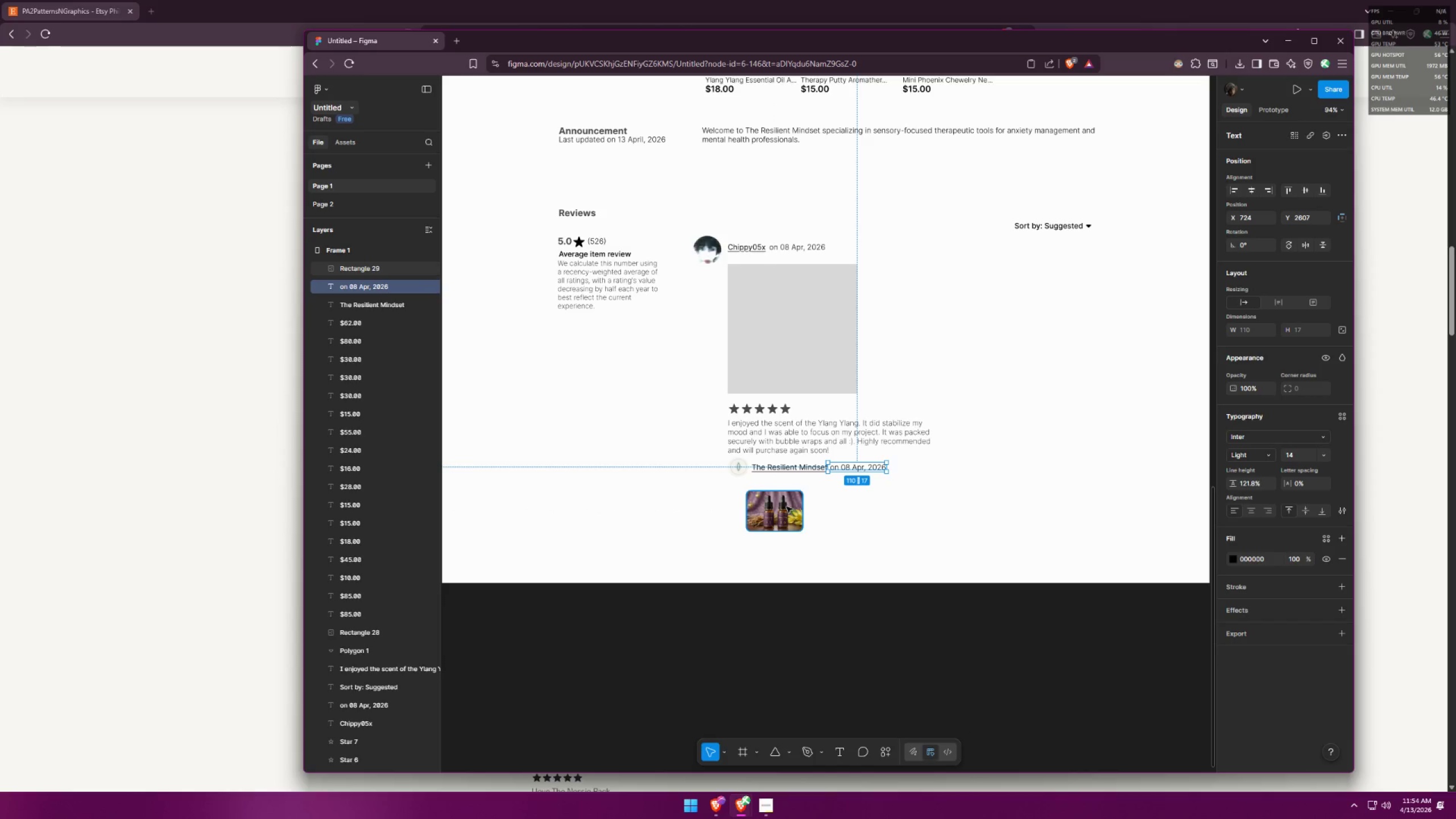 
key(Alt+AltLeft)
 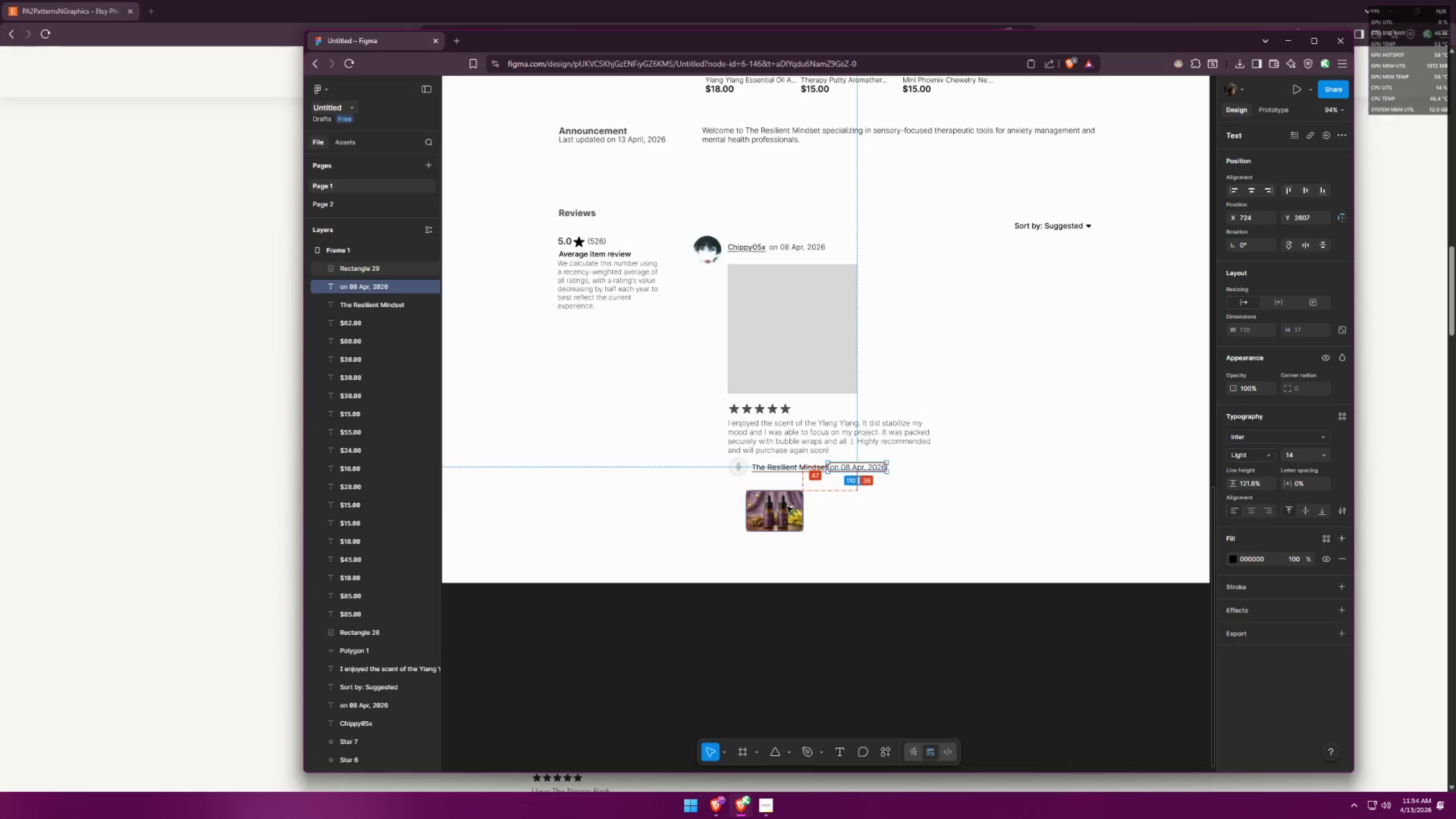 
key(Alt+Tab)
 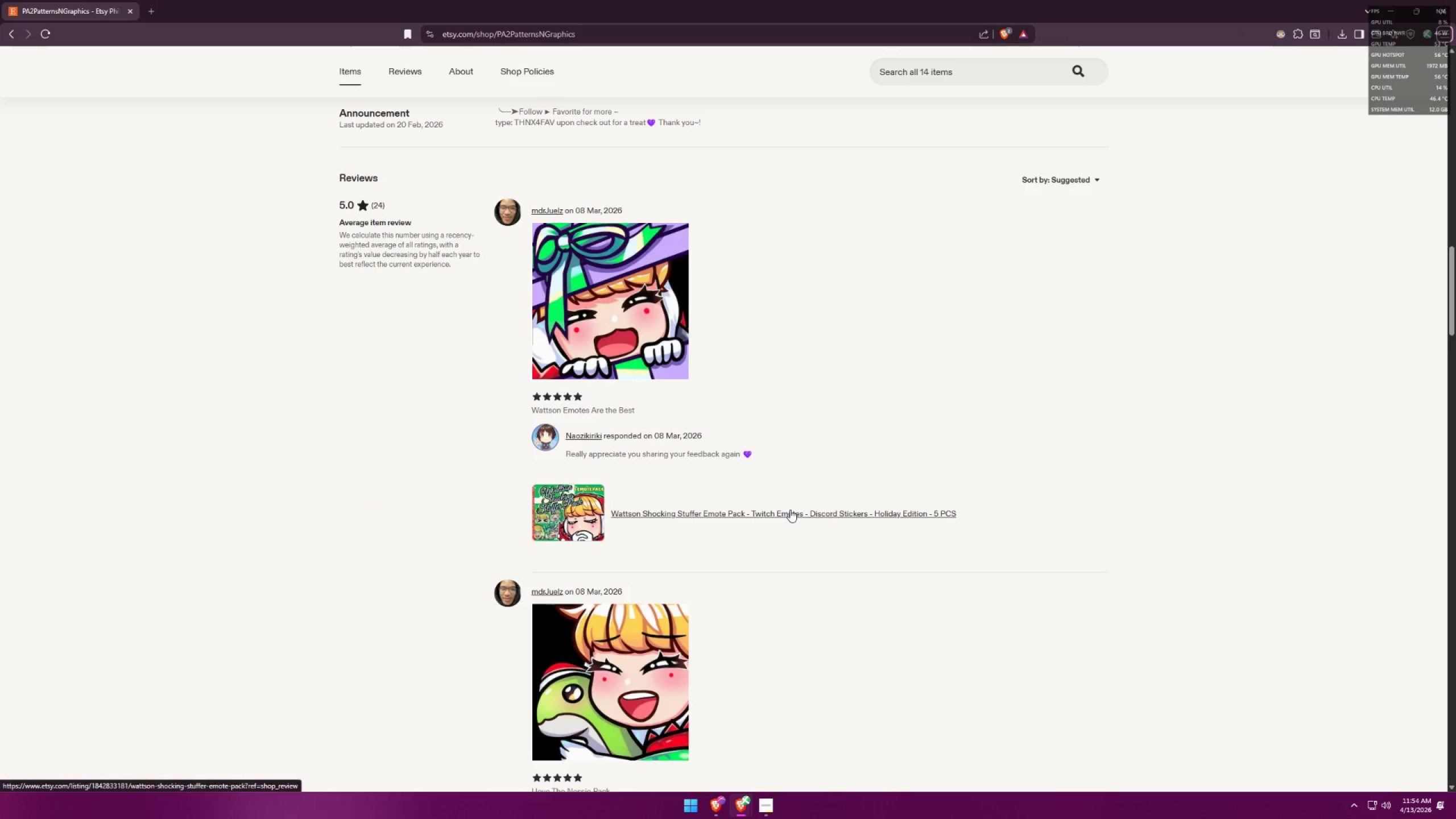 
key(Alt+AltLeft)
 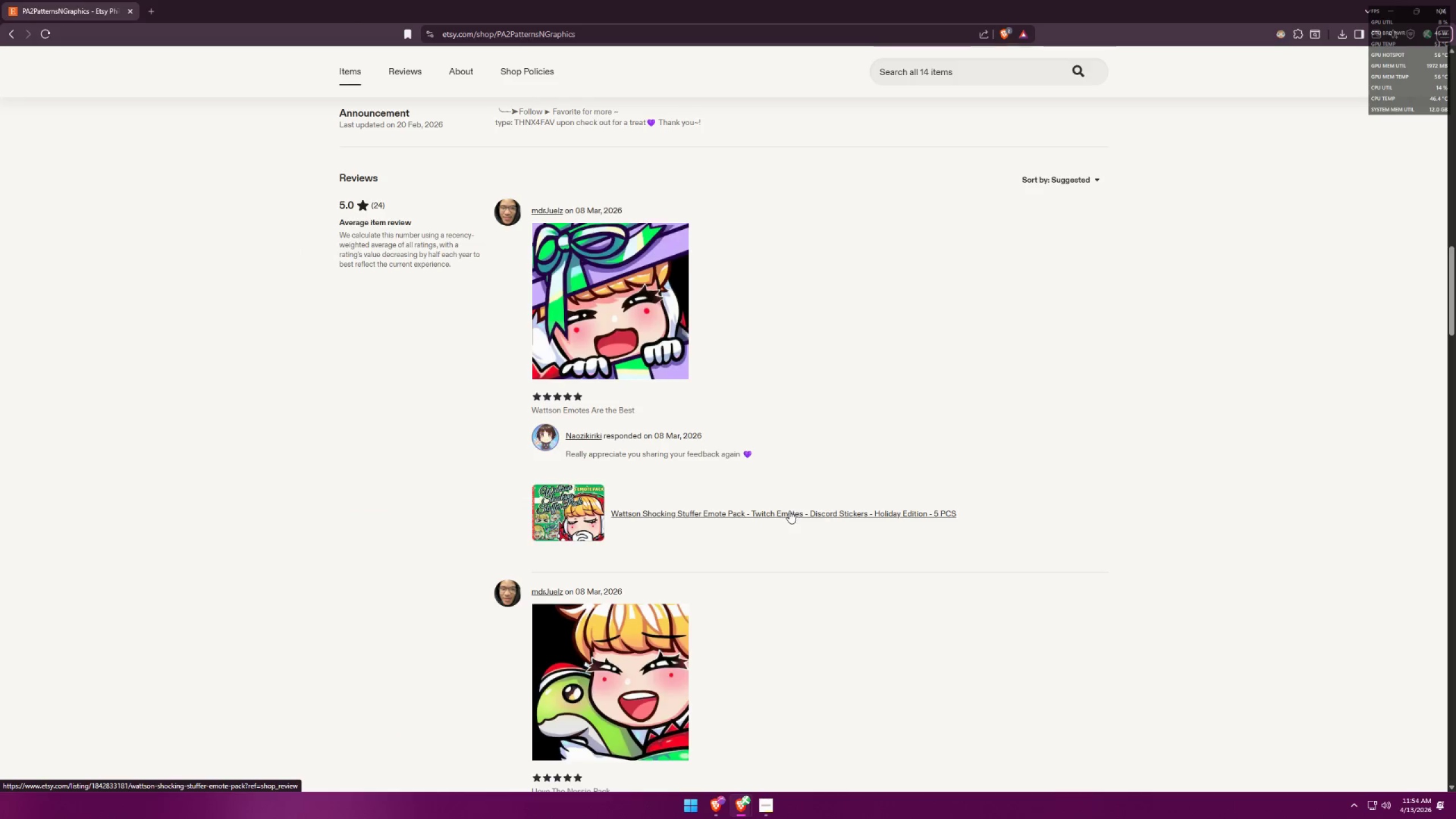 
key(Alt+Tab)
 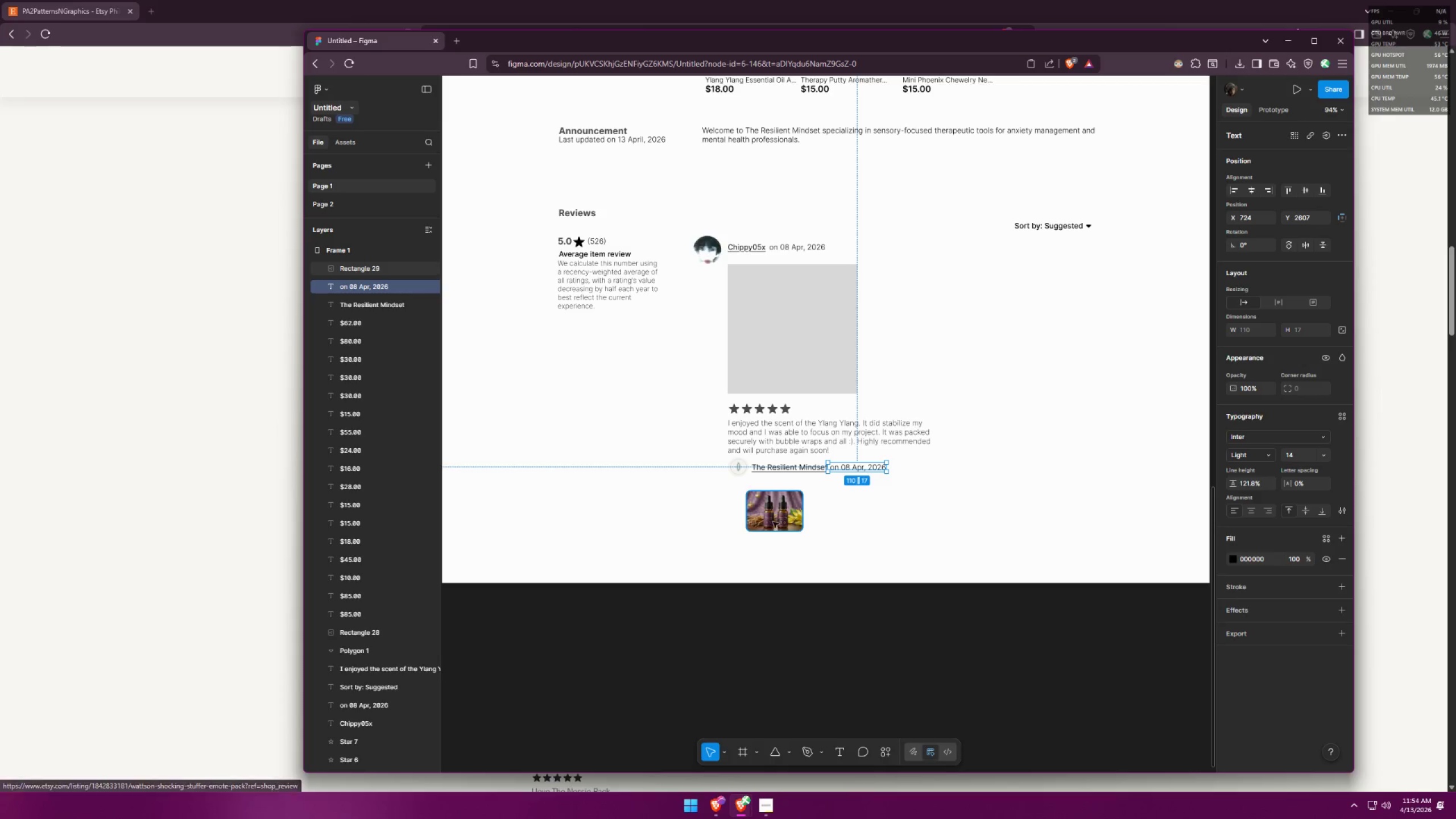 
left_click_drag(start_coordinate=[774, 523], to_coordinate=[756, 524])
 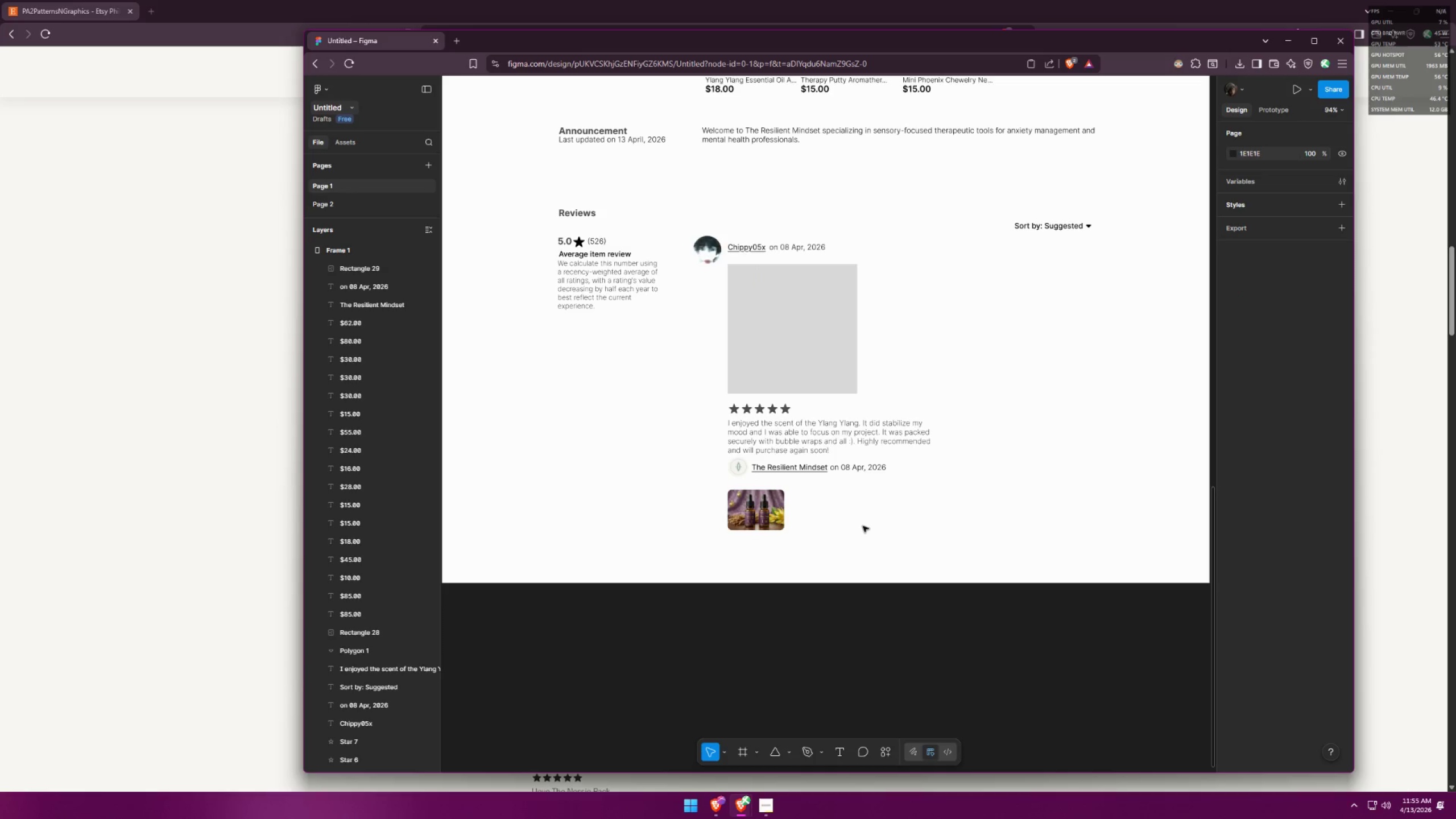 
key(Alt+AltLeft)
 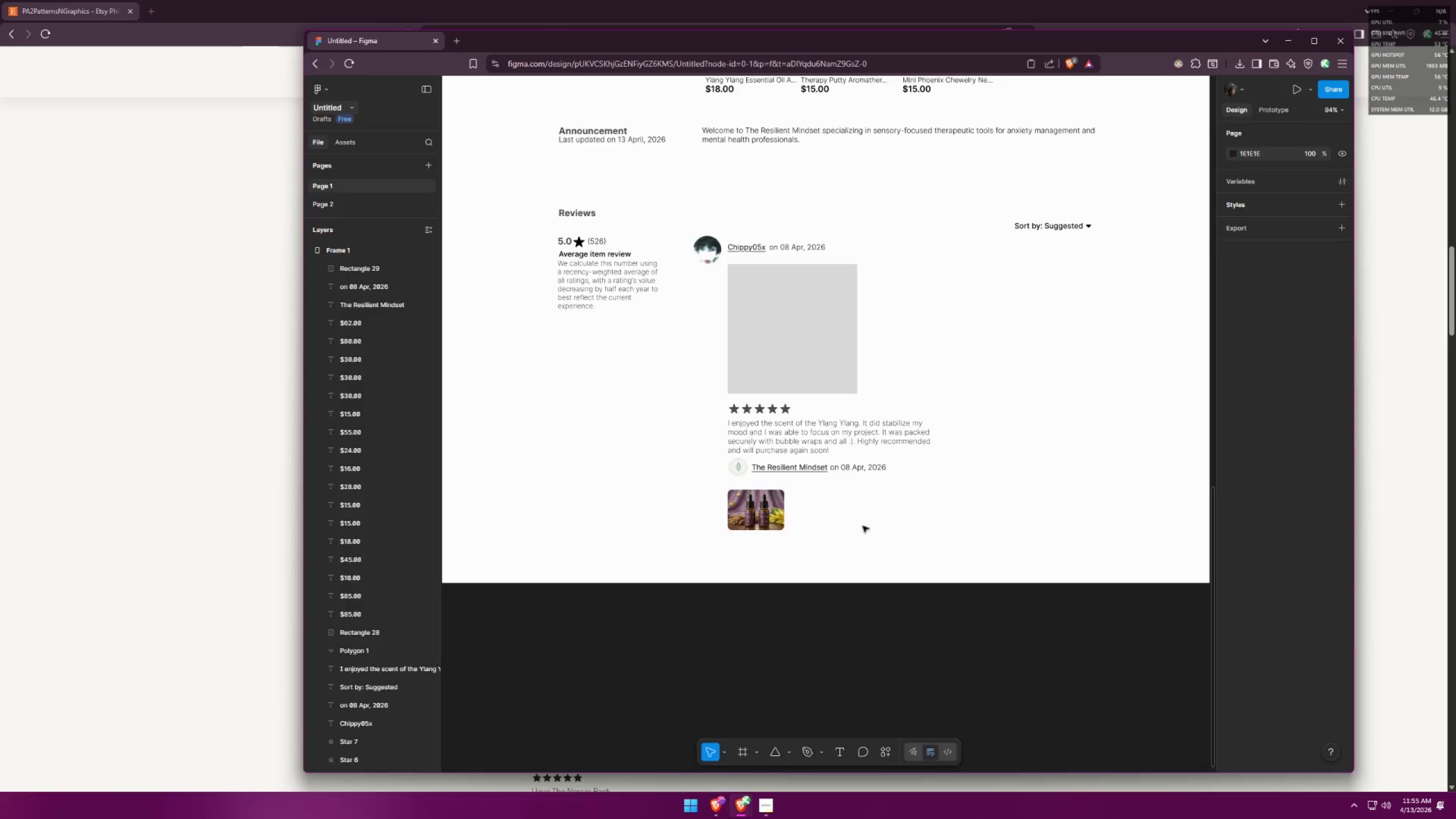 
key(Alt+Tab)
 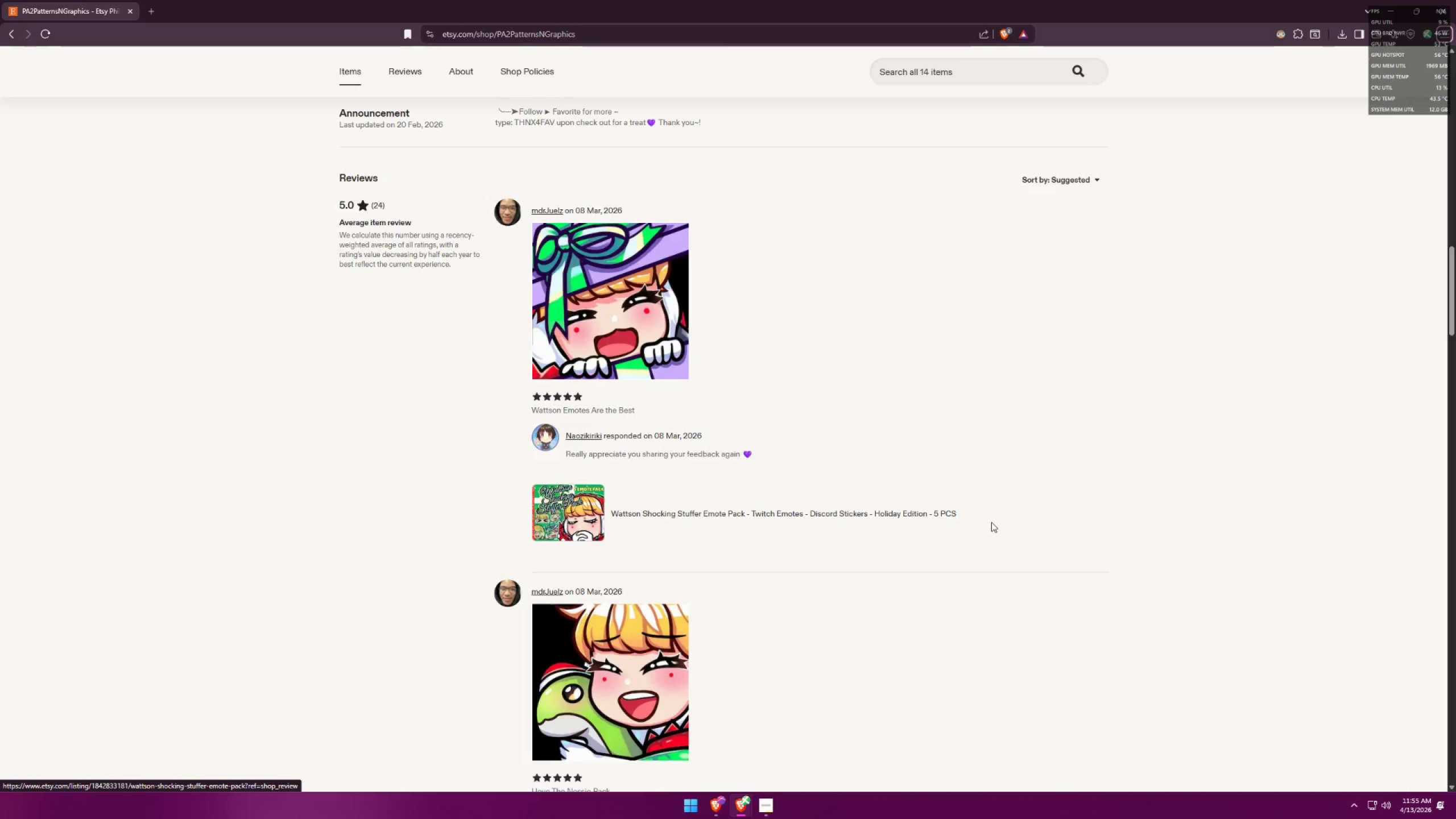 
key(Alt+AltLeft)
 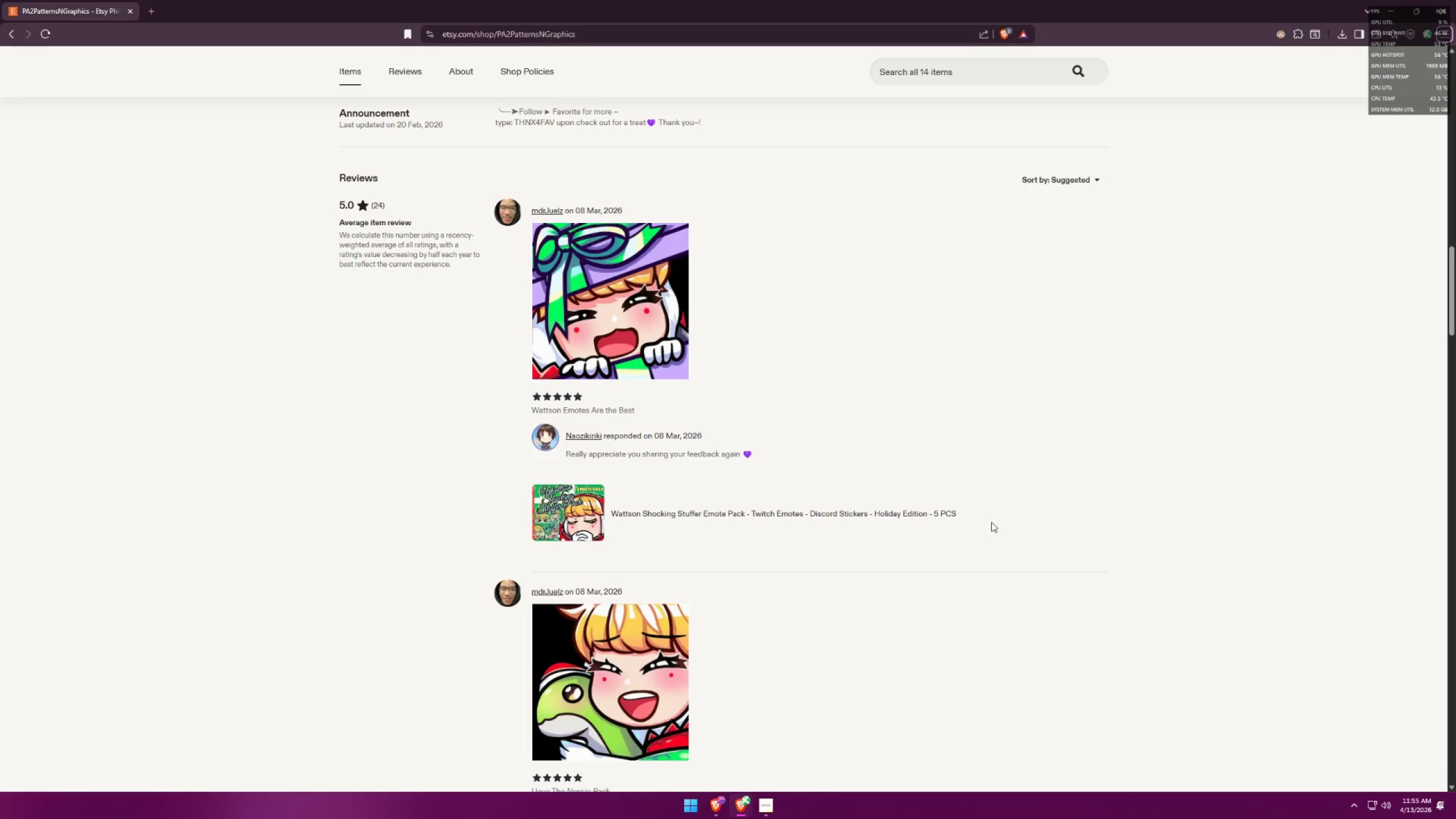 
key(Alt+Tab)
 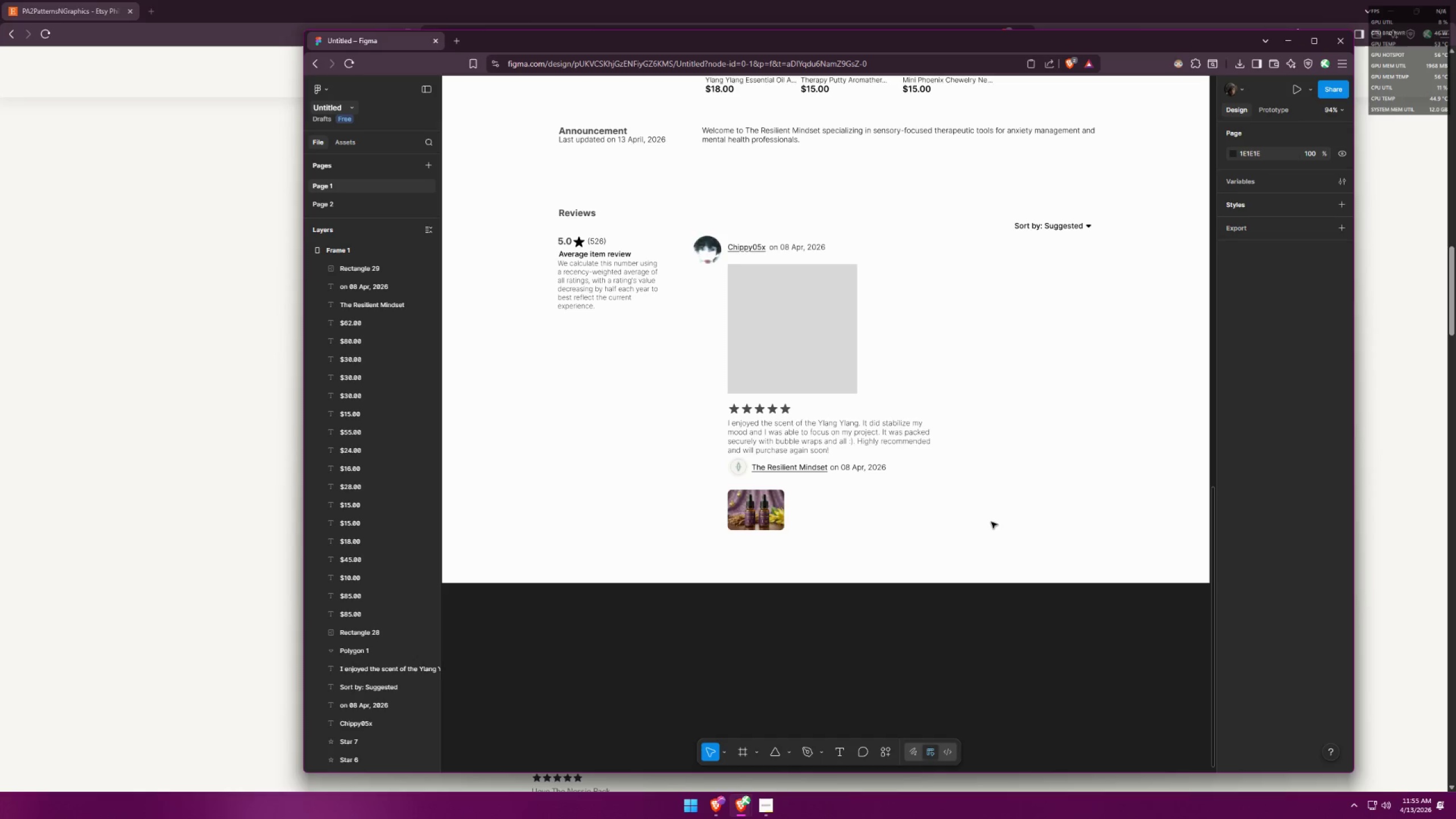 
key(Alt+AltLeft)
 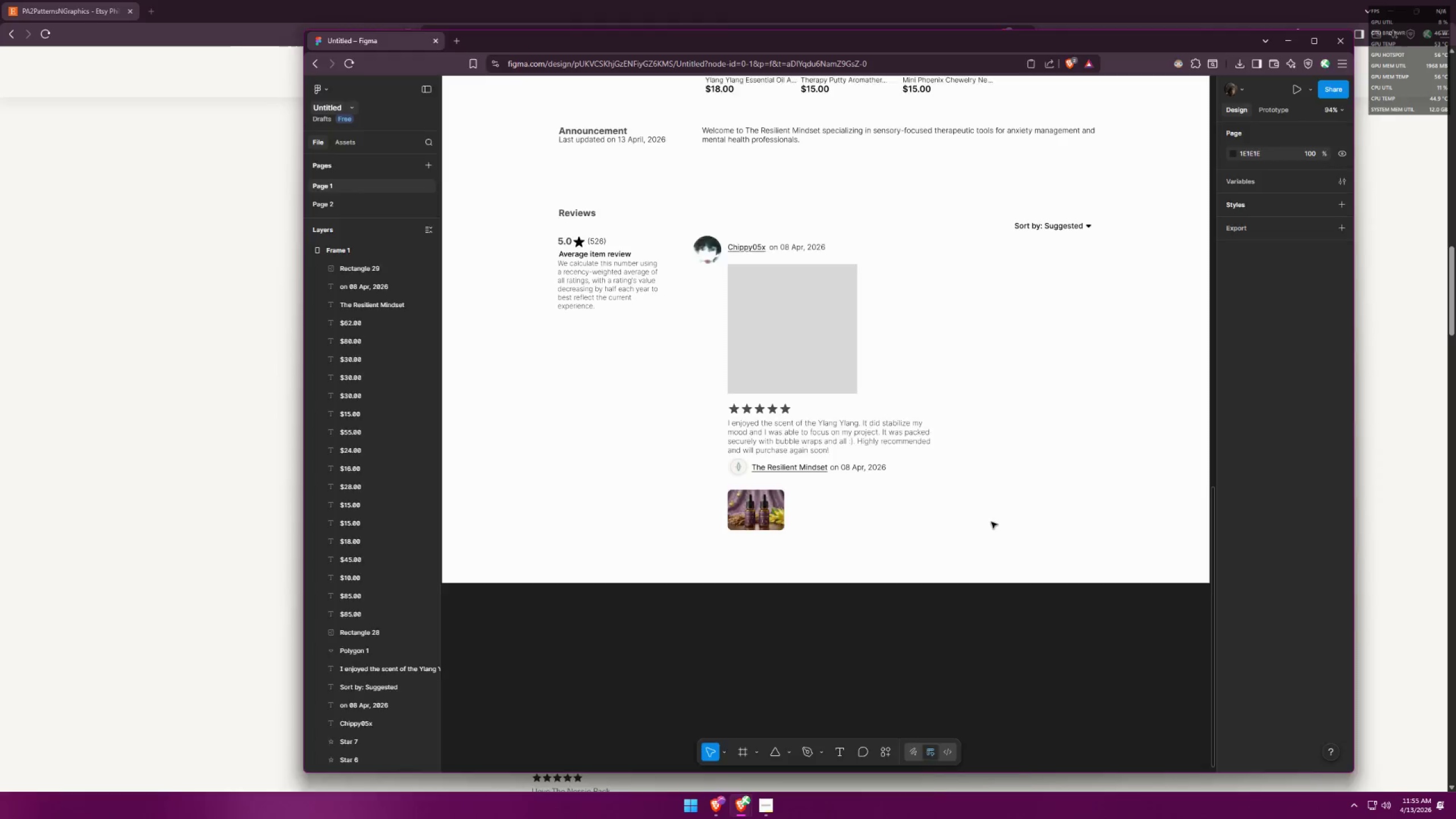 
key(Alt+Tab)
 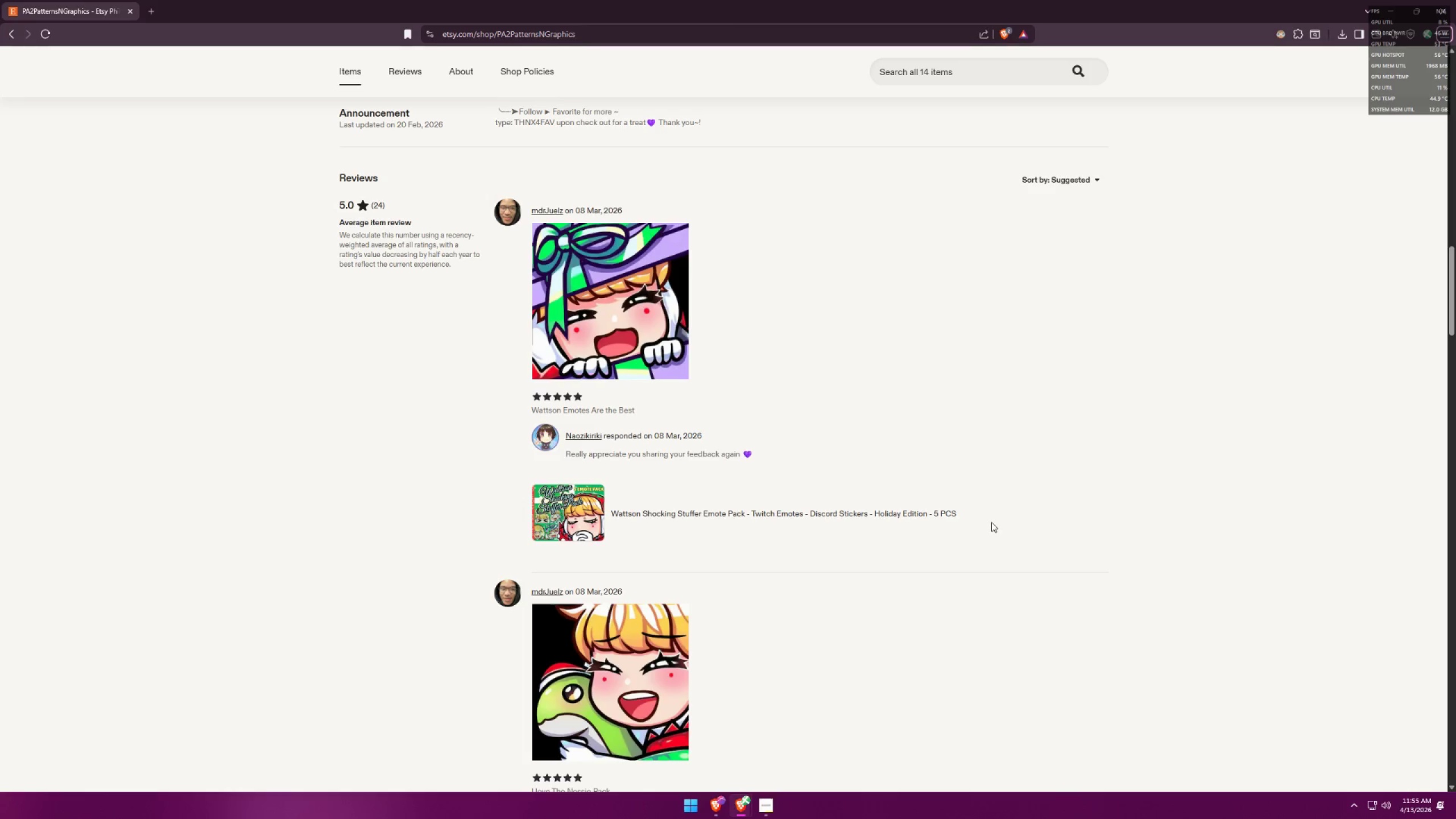 
key(Alt+AltLeft)
 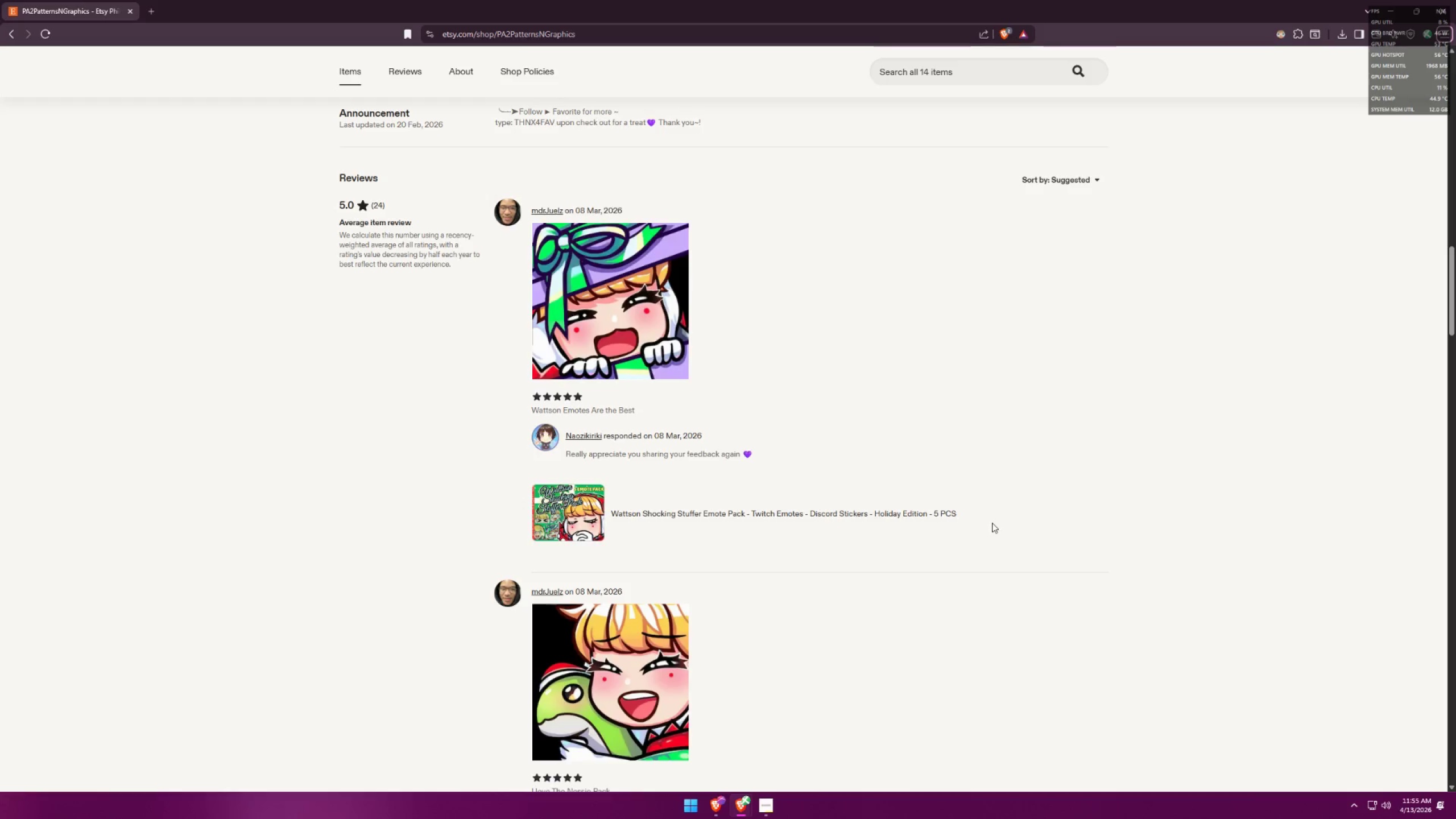 
key(Alt+Tab)
 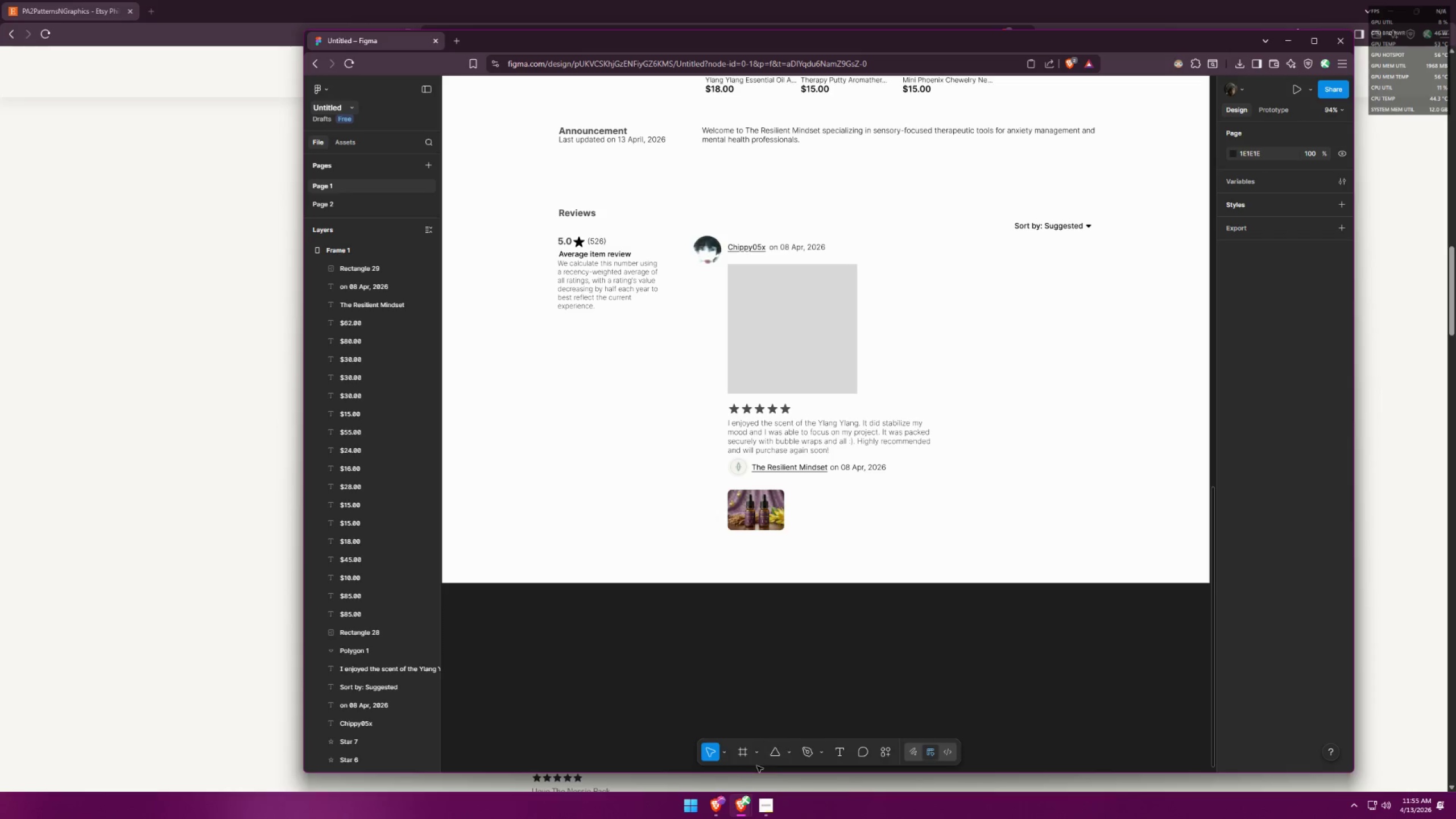 
mouse_move([733, 799])
 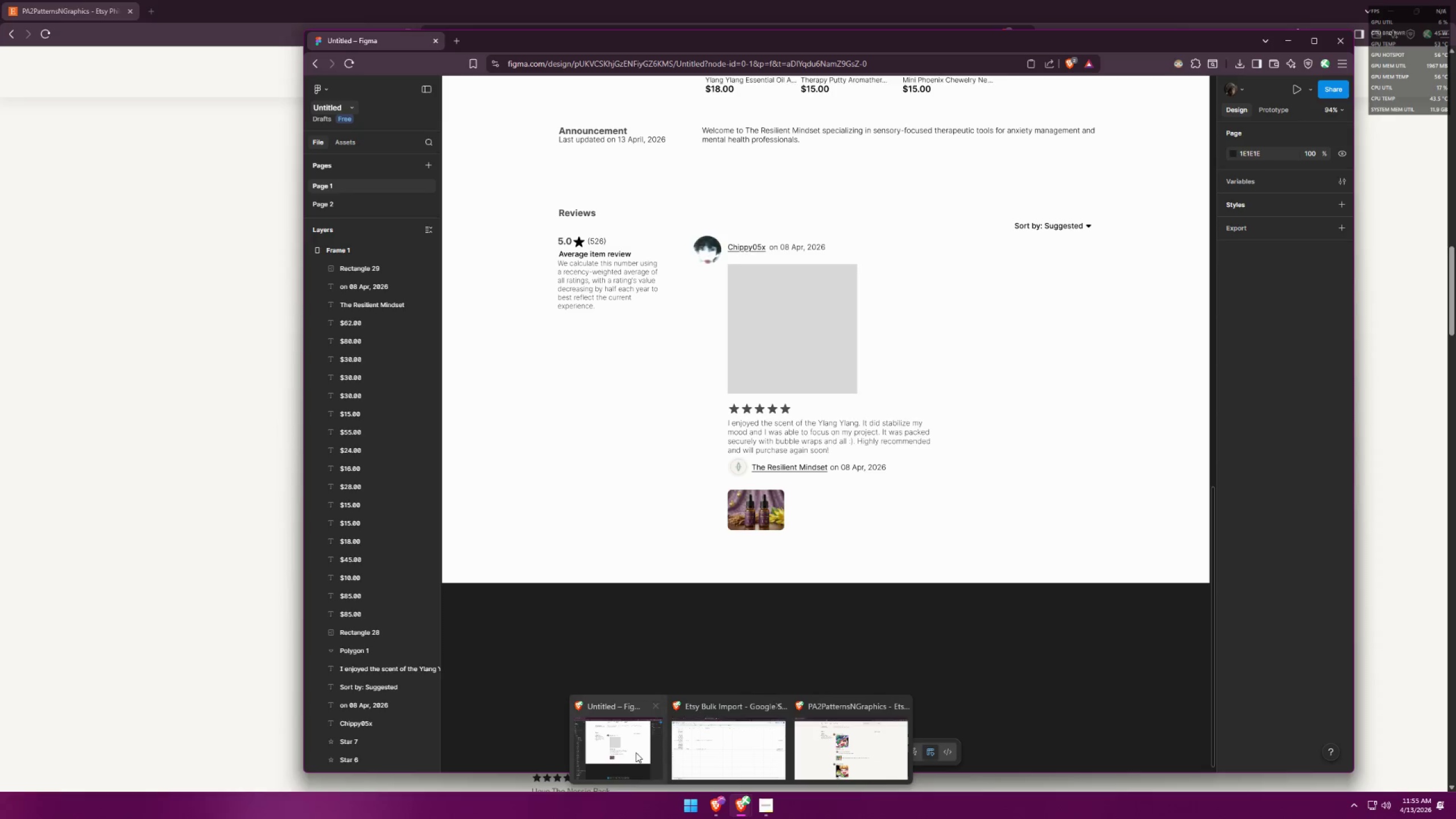 
left_click([632, 750])
 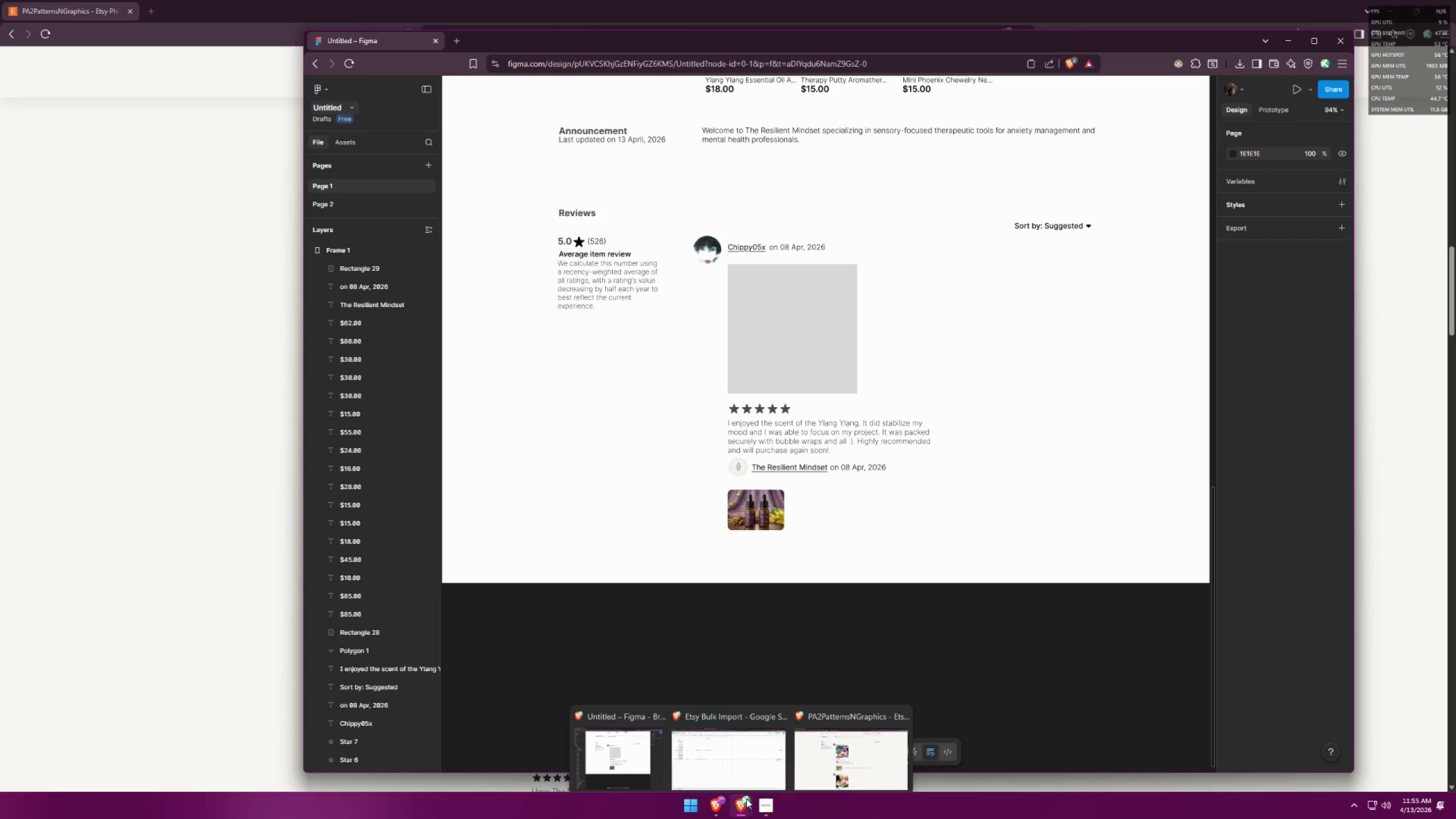 
left_click([746, 763])
 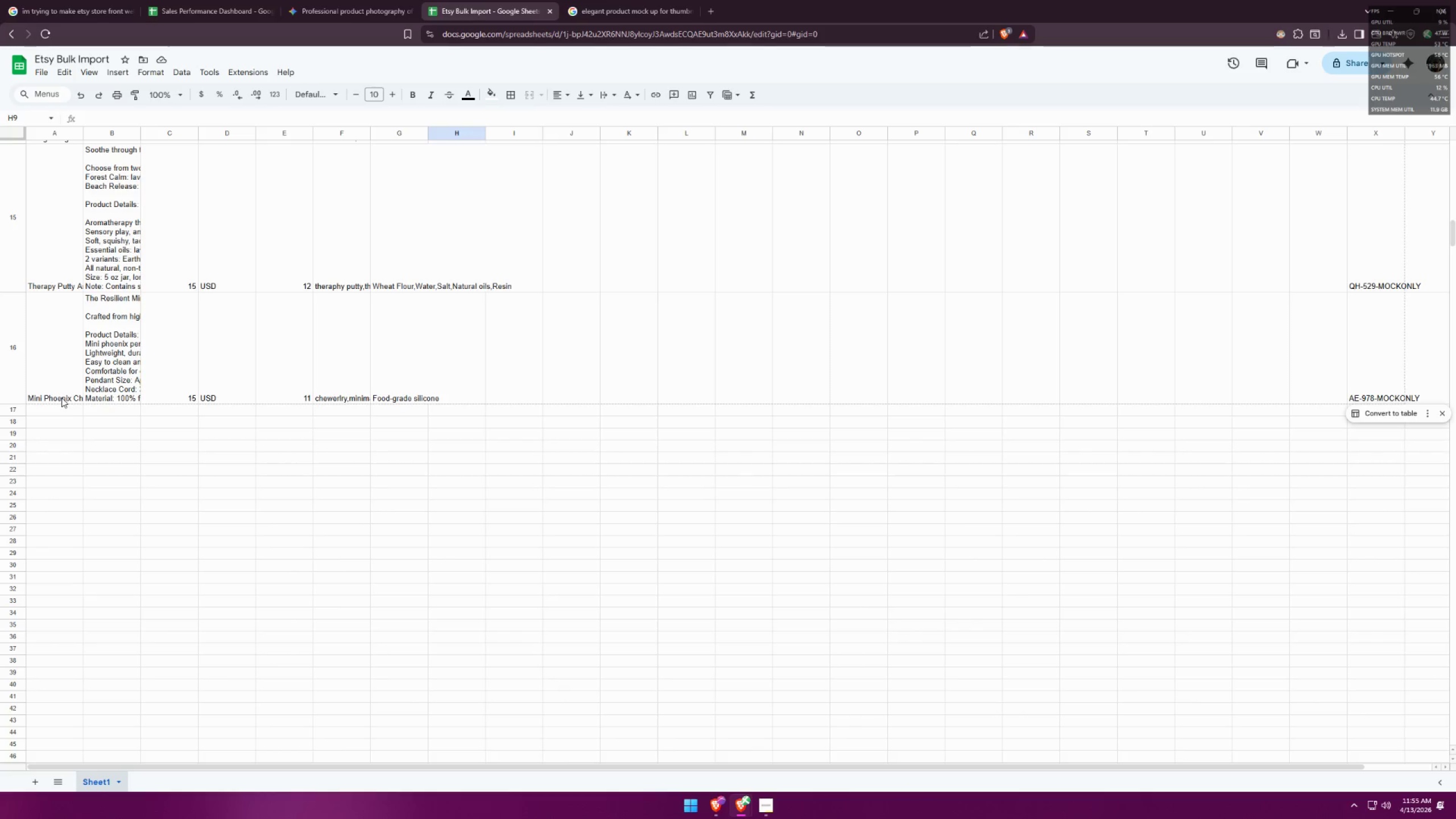 
scroll: coordinate [71, 332], scroll_direction: up, amount: 4.0
 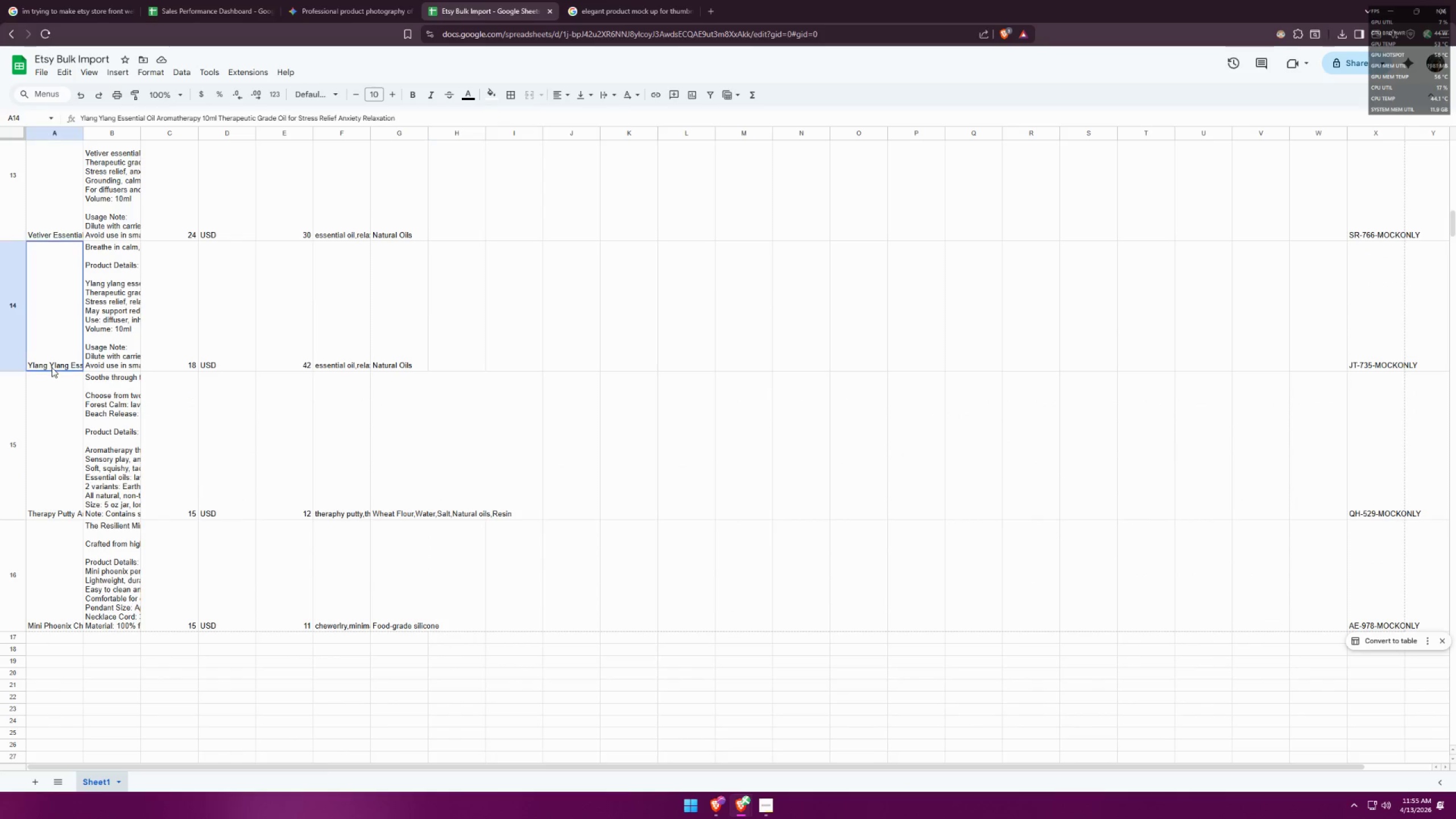 
triple_click([52, 367])
 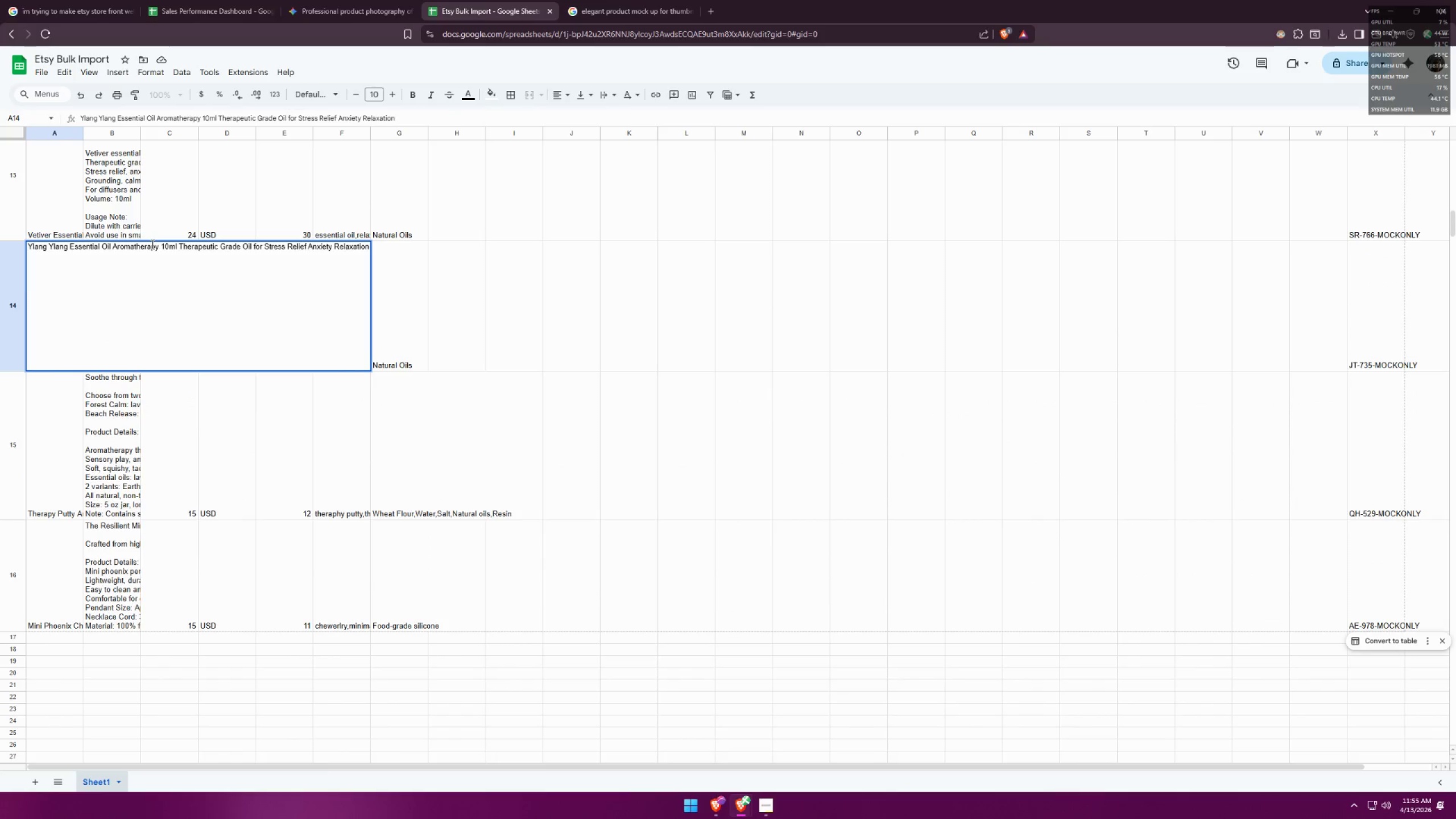 
double_click([151, 243])
 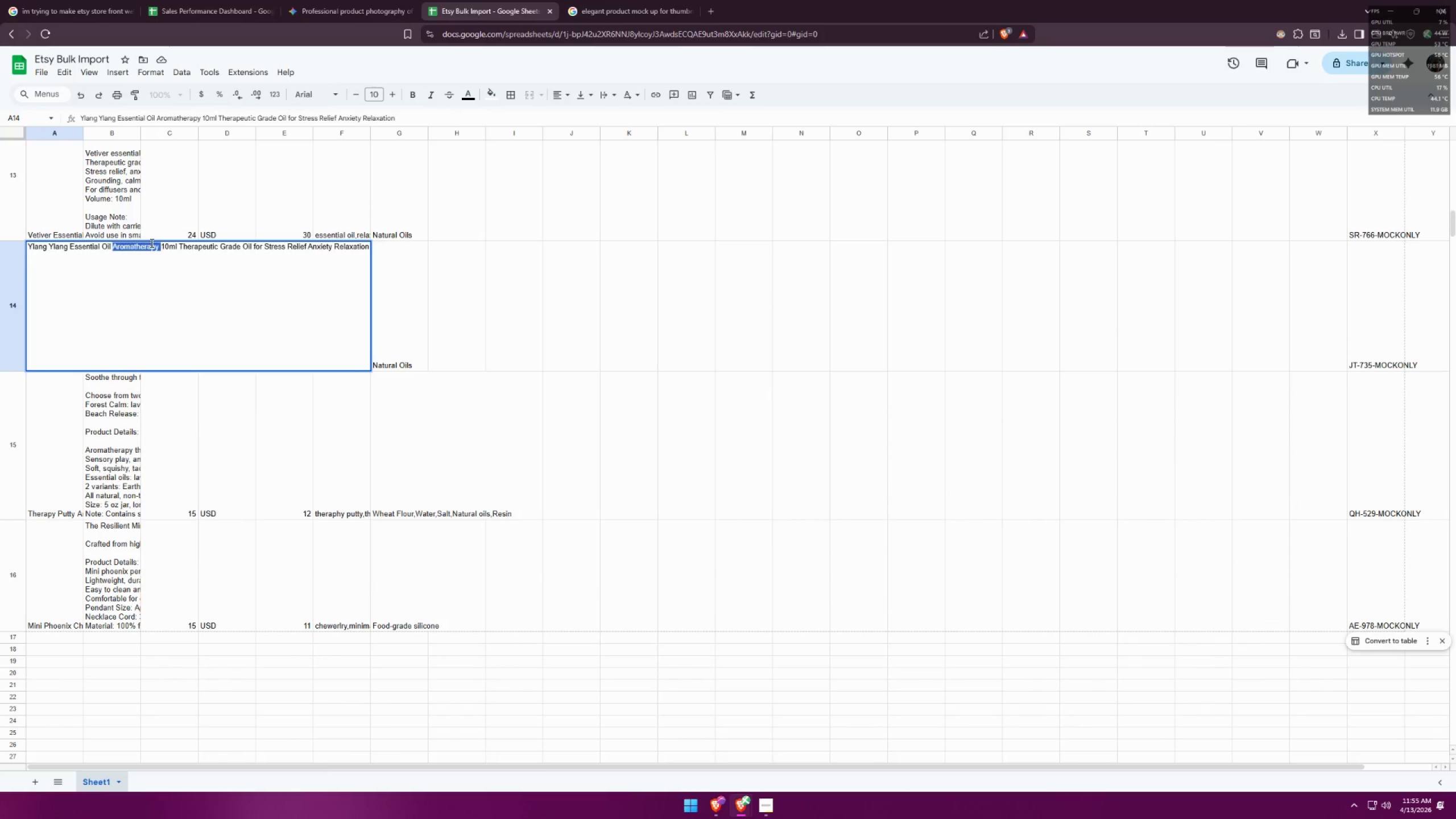 
triple_click([151, 243])
 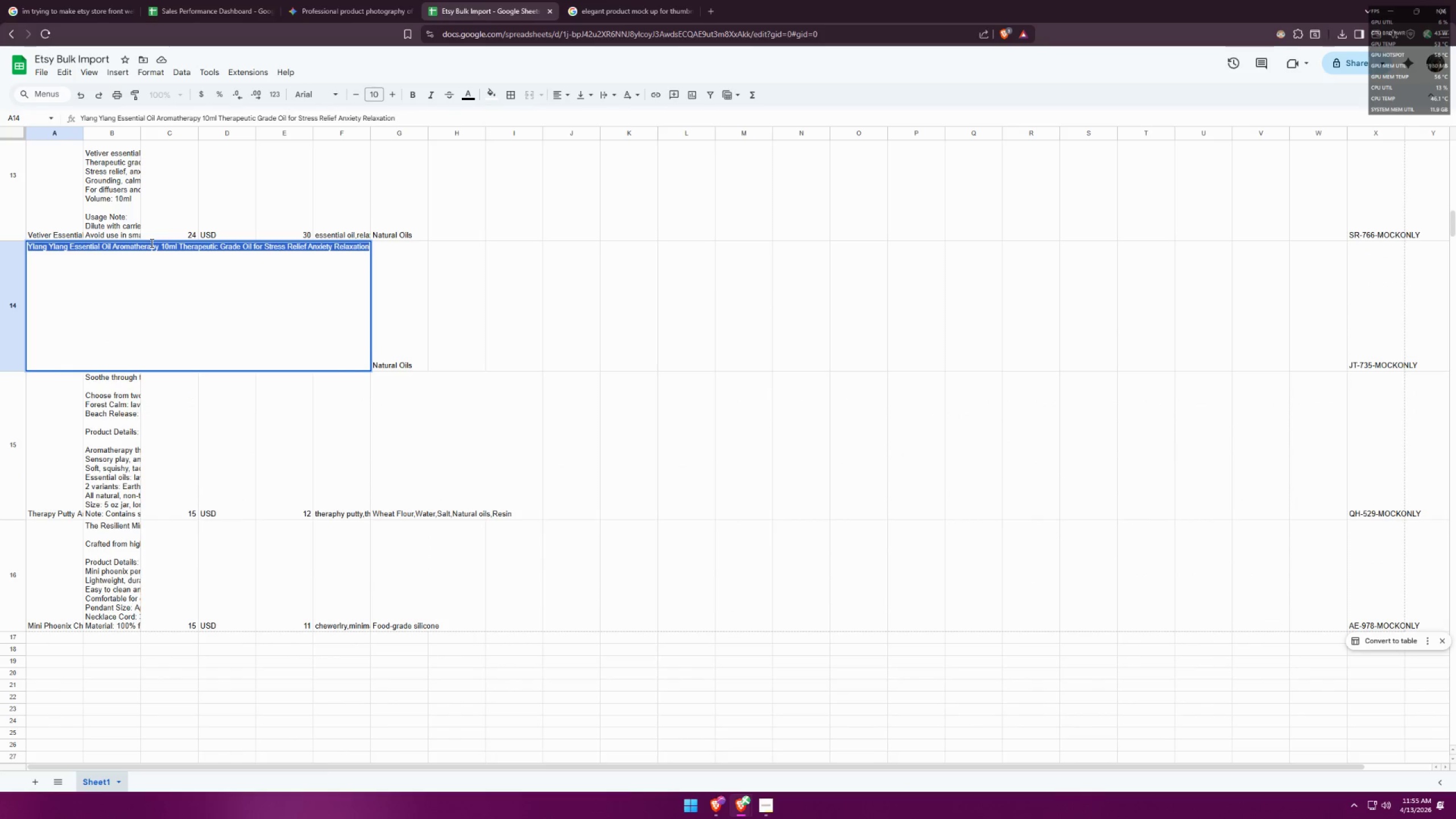 
key(Control+ControlLeft)
 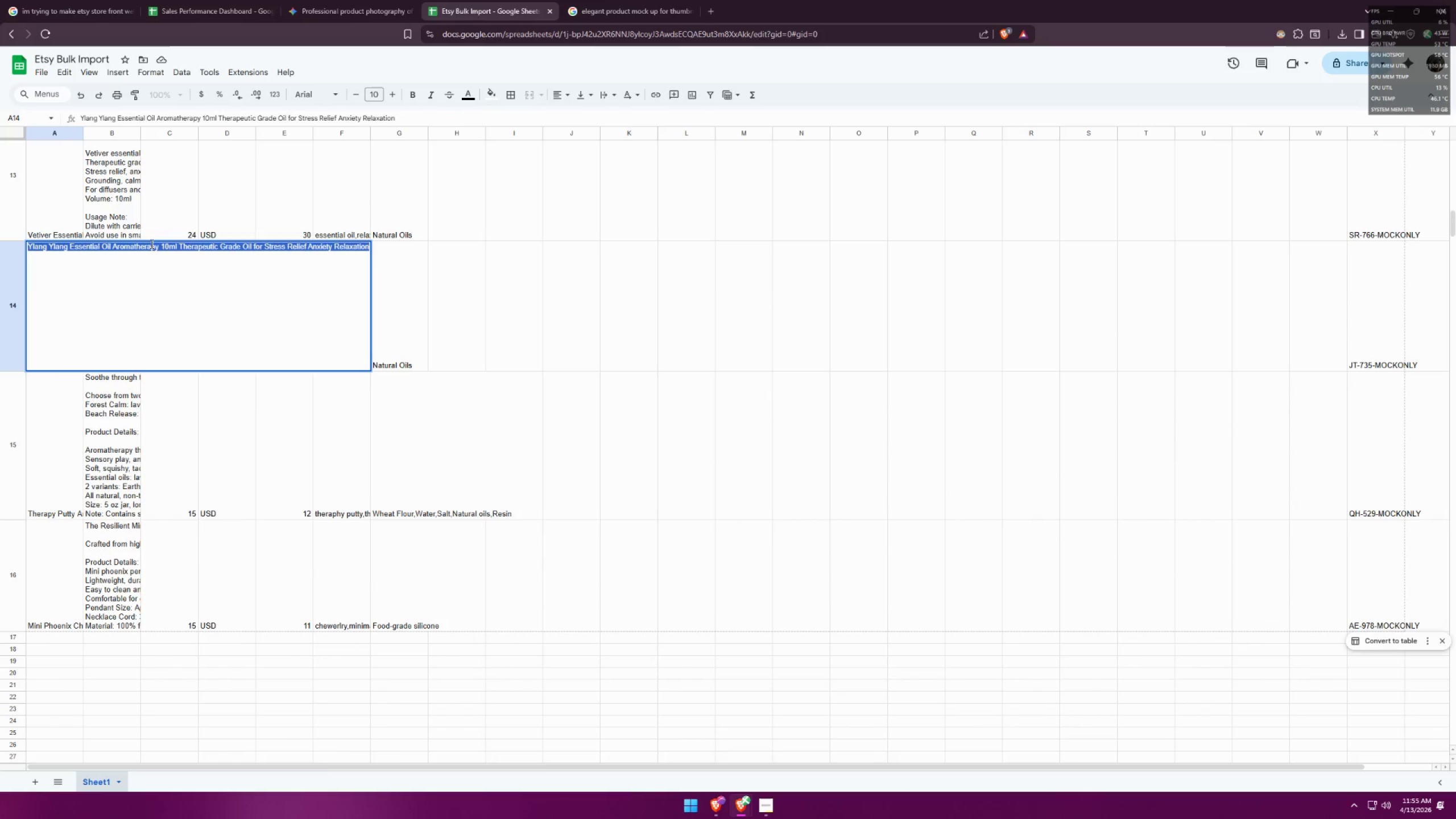 
key(Control+C)
 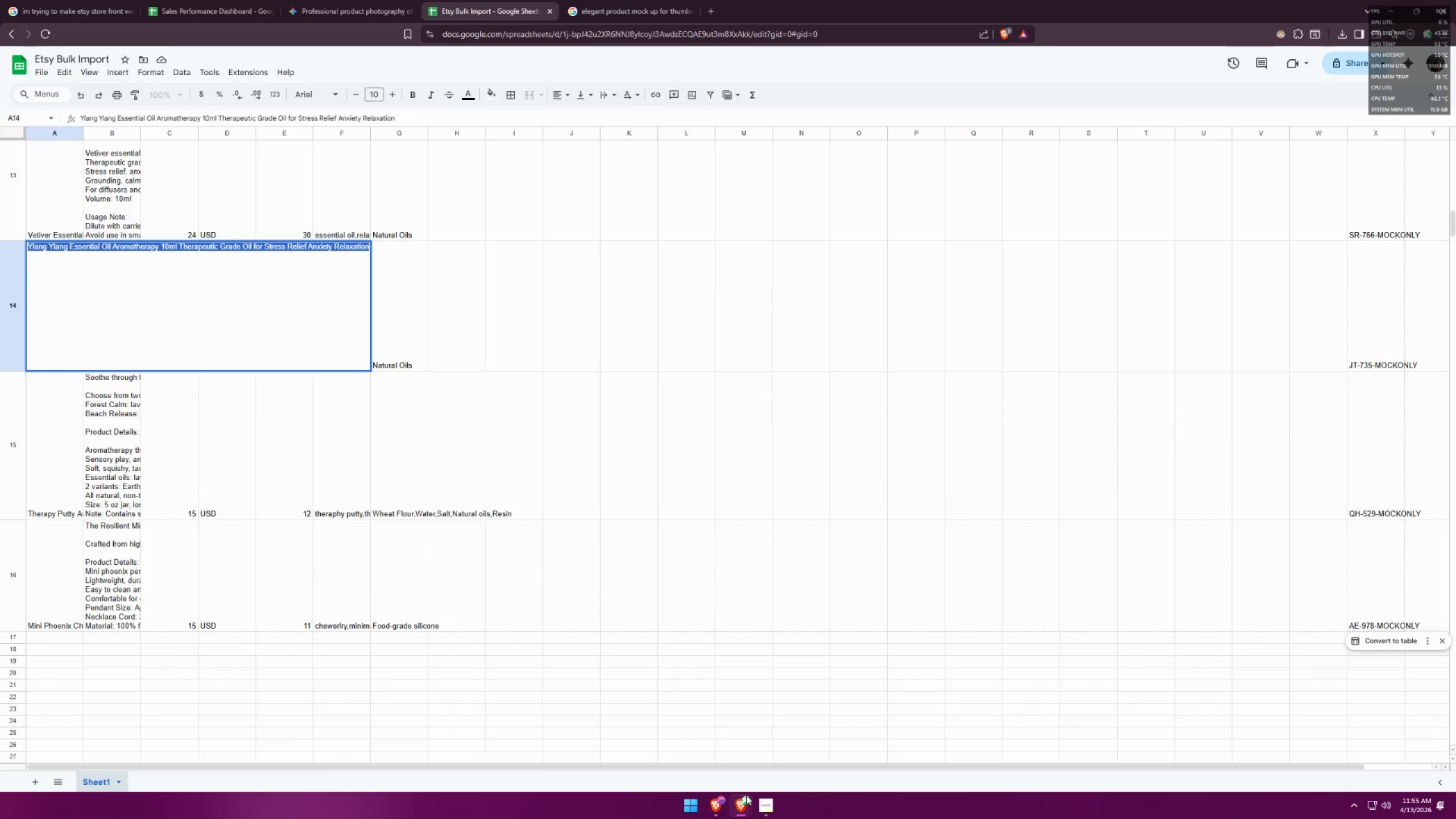 
left_click([742, 796])
 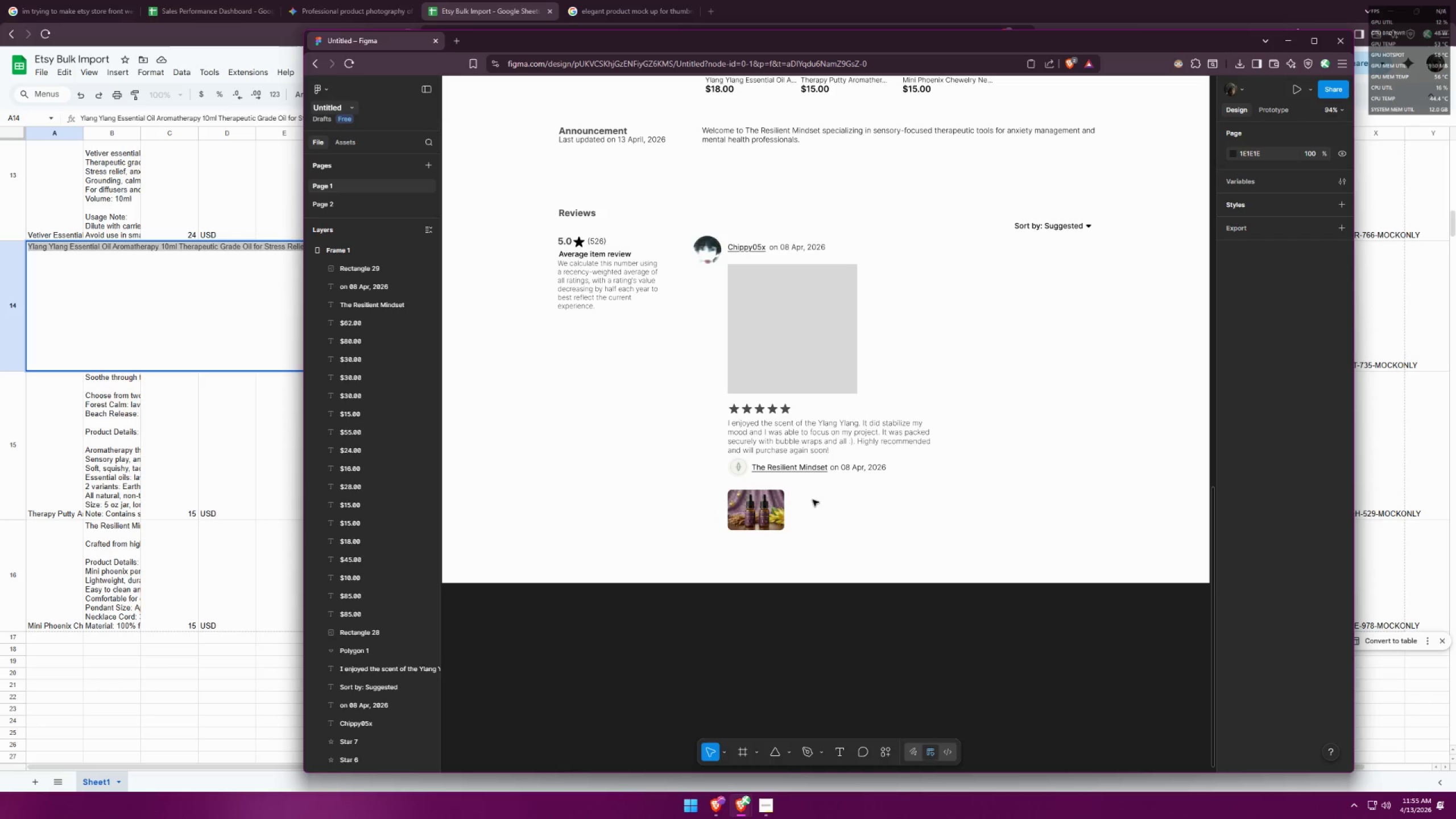 
left_click([819, 496])
 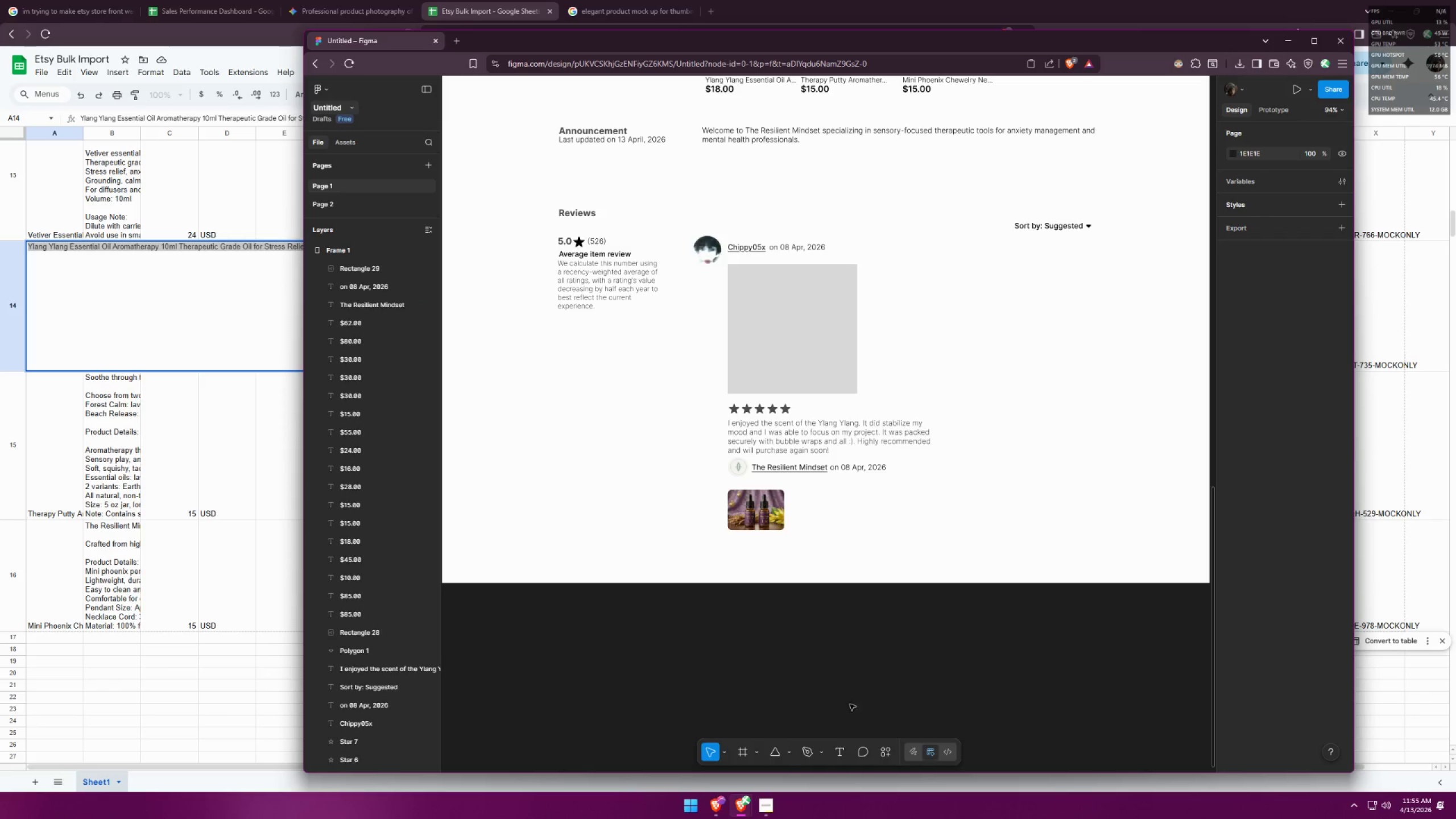 
left_click([841, 752])
 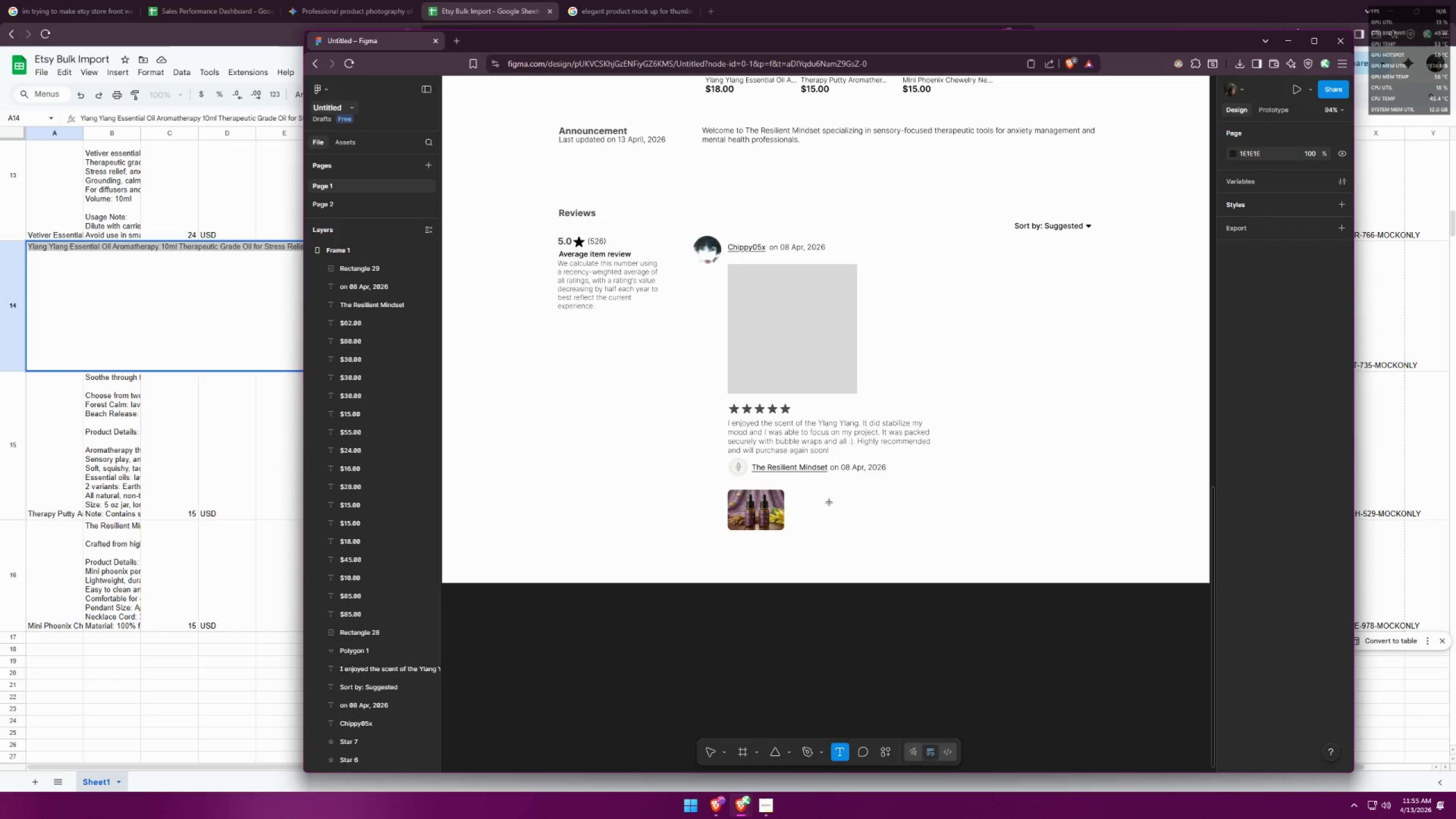 
left_click([826, 503])
 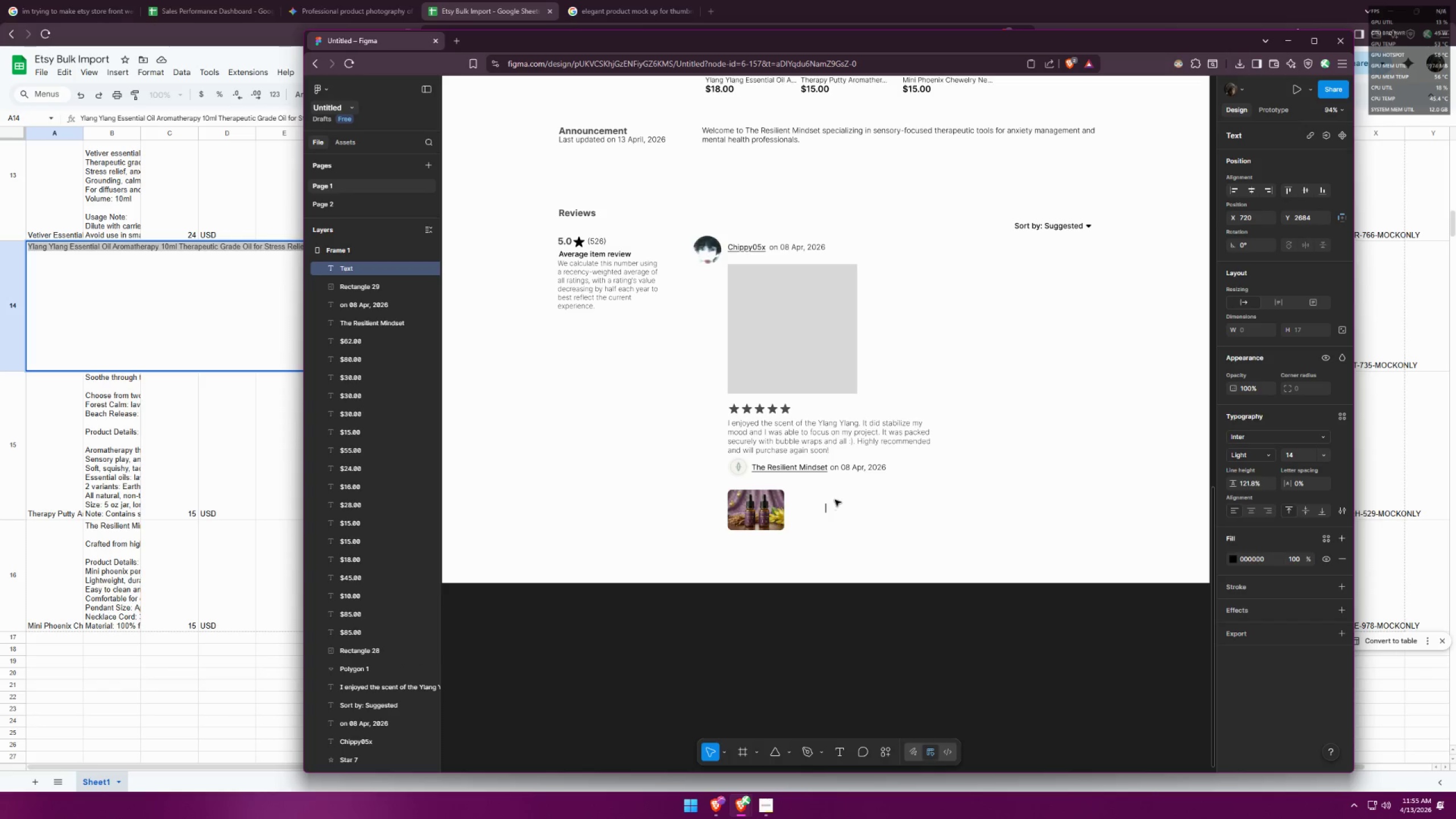 
key(Control+ControlLeft)
 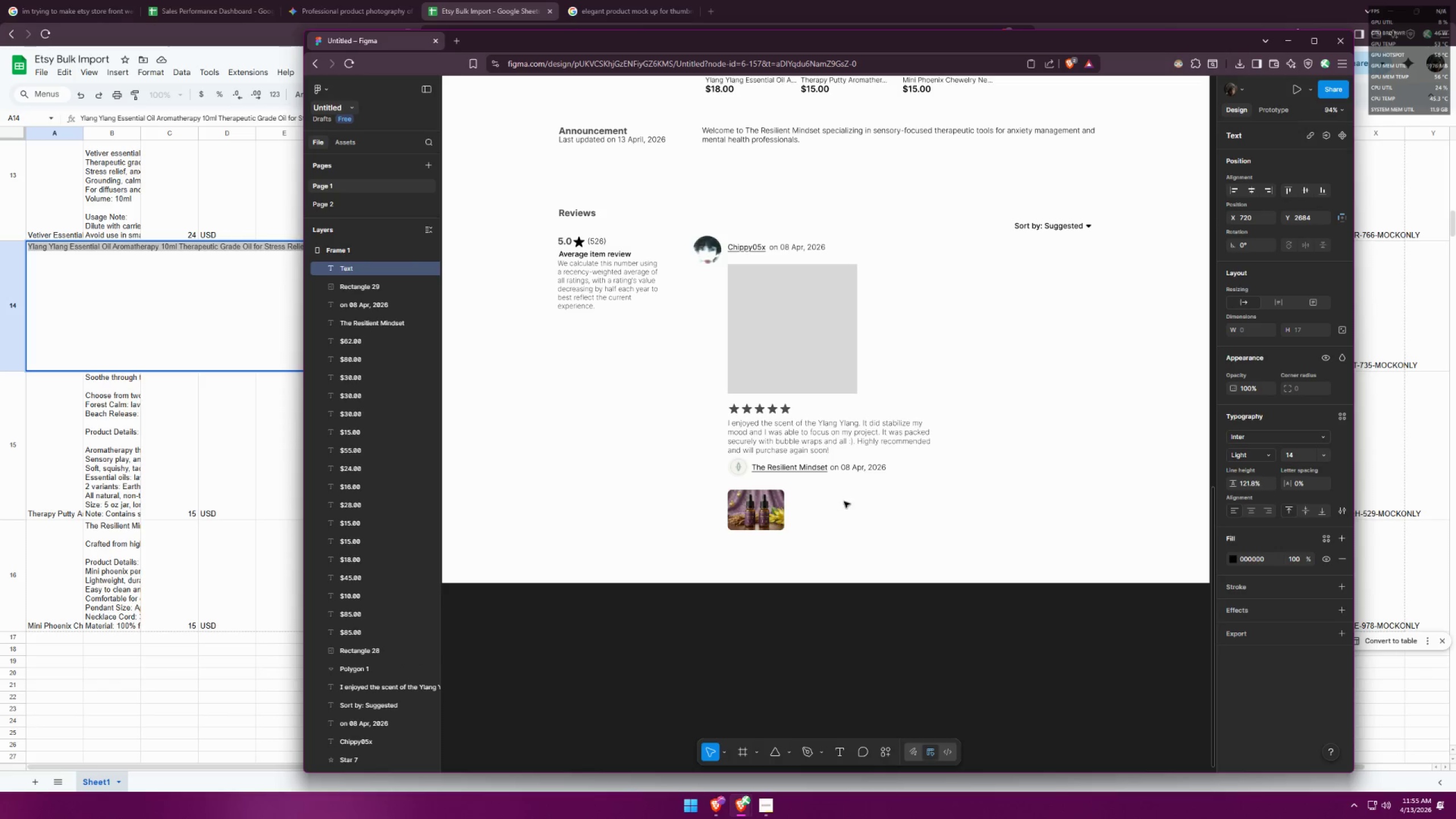 
key(Control+V)
 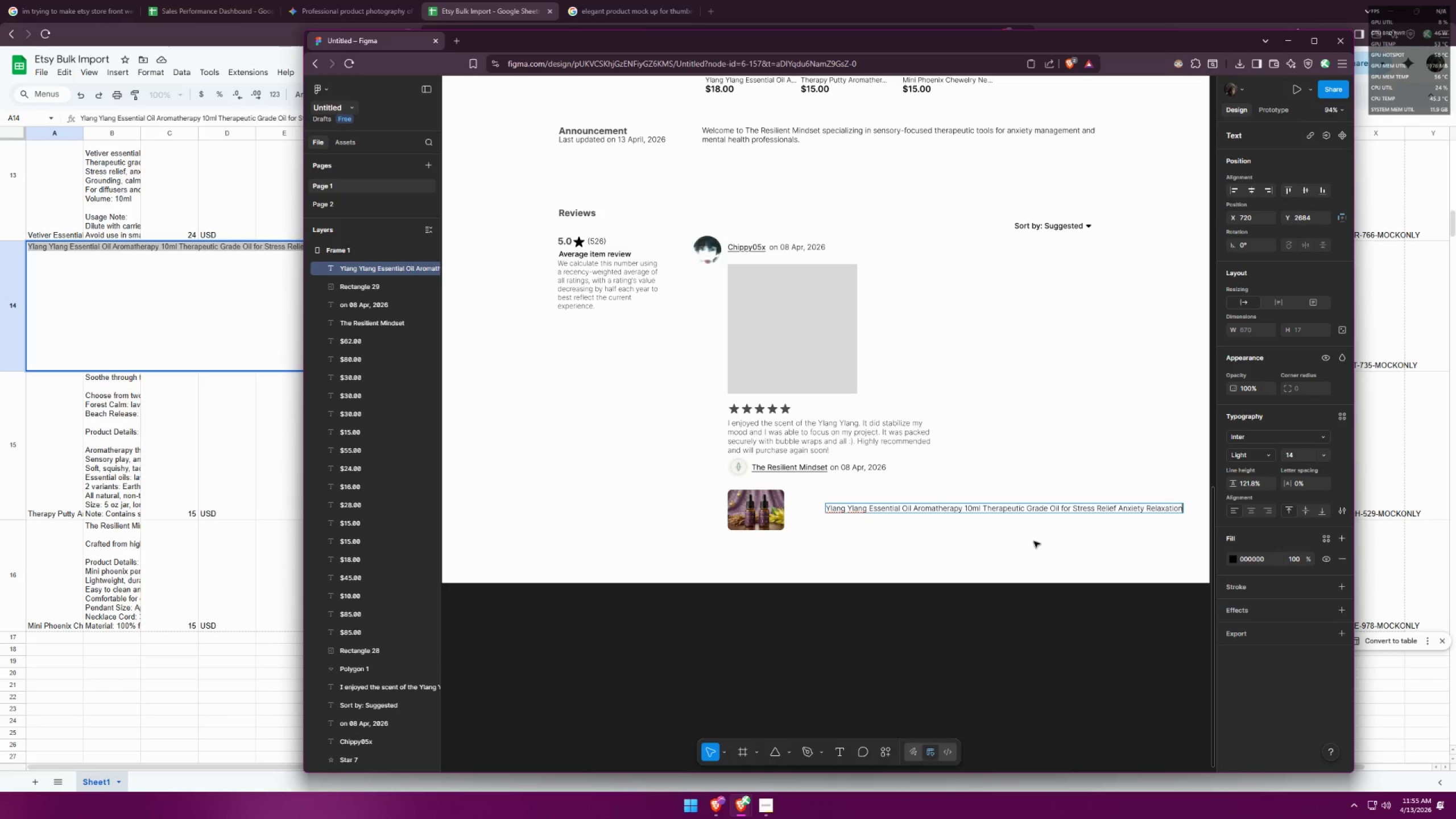 
left_click([1048, 540])
 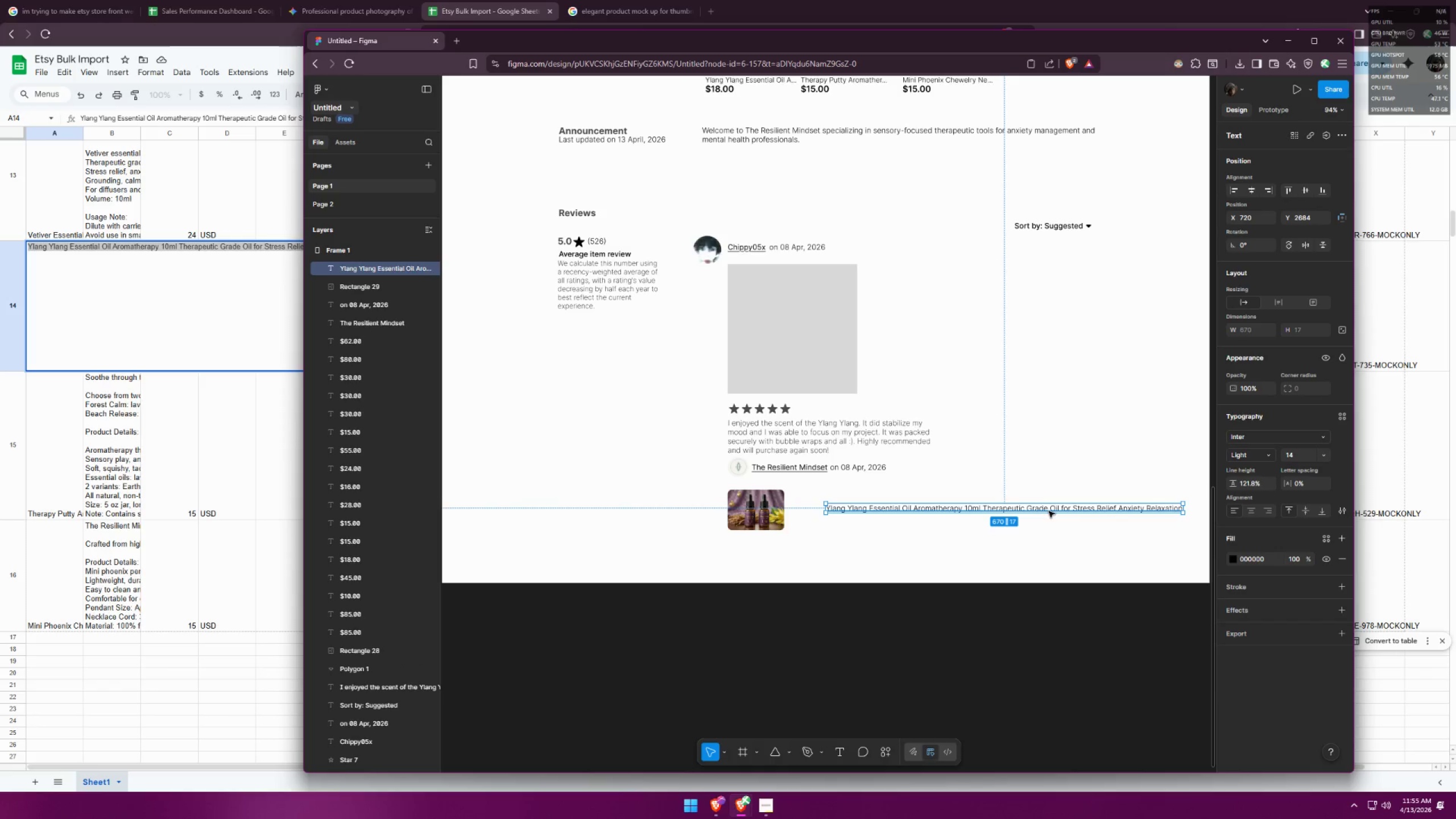 
left_click_drag(start_coordinate=[1049, 511], to_coordinate=[1012, 509])
 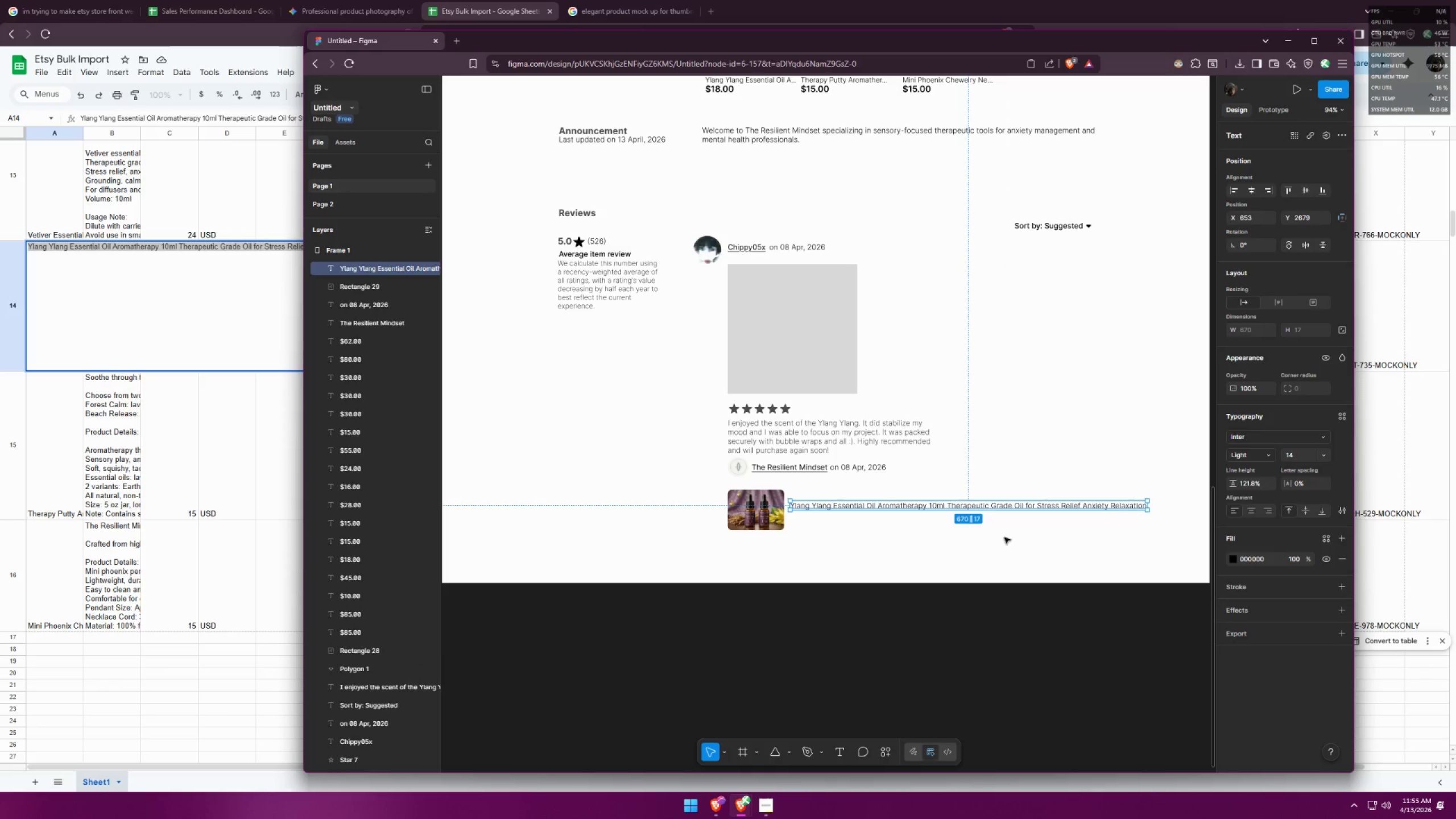 
left_click([1004, 537])
 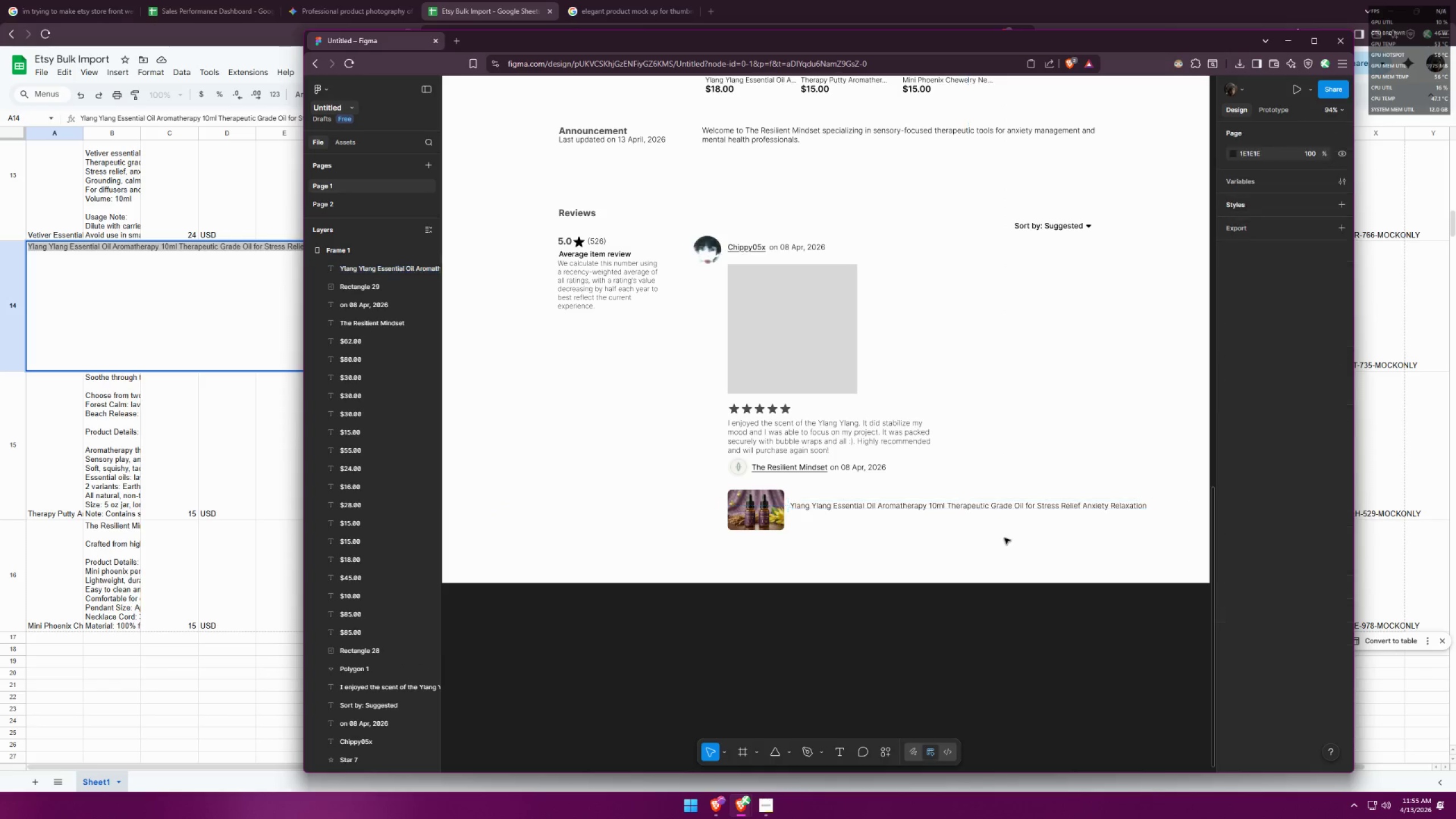 
key(Alt+AltLeft)
 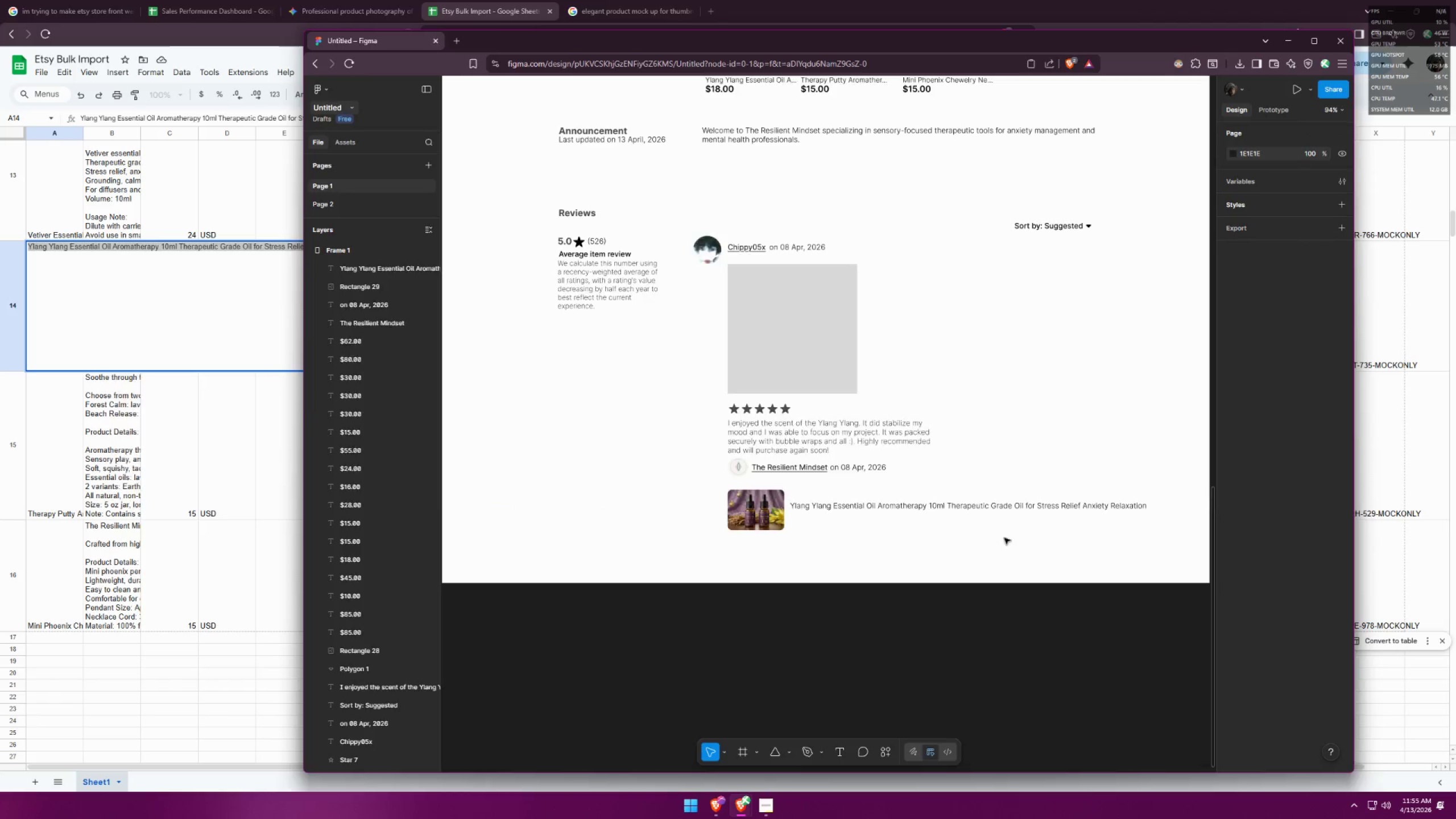 
key(Alt+Tab)
 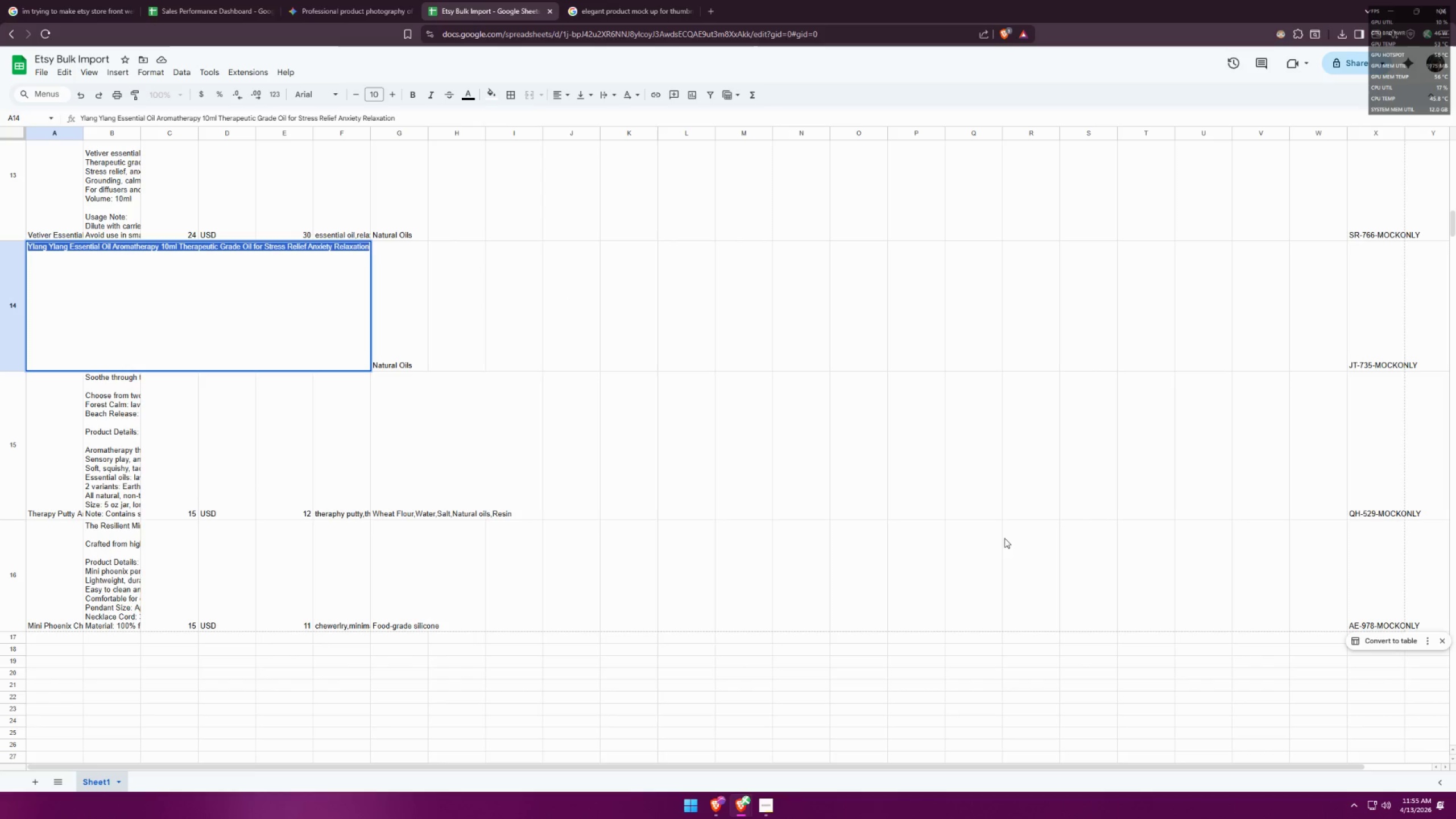 
key(Alt+AltLeft)
 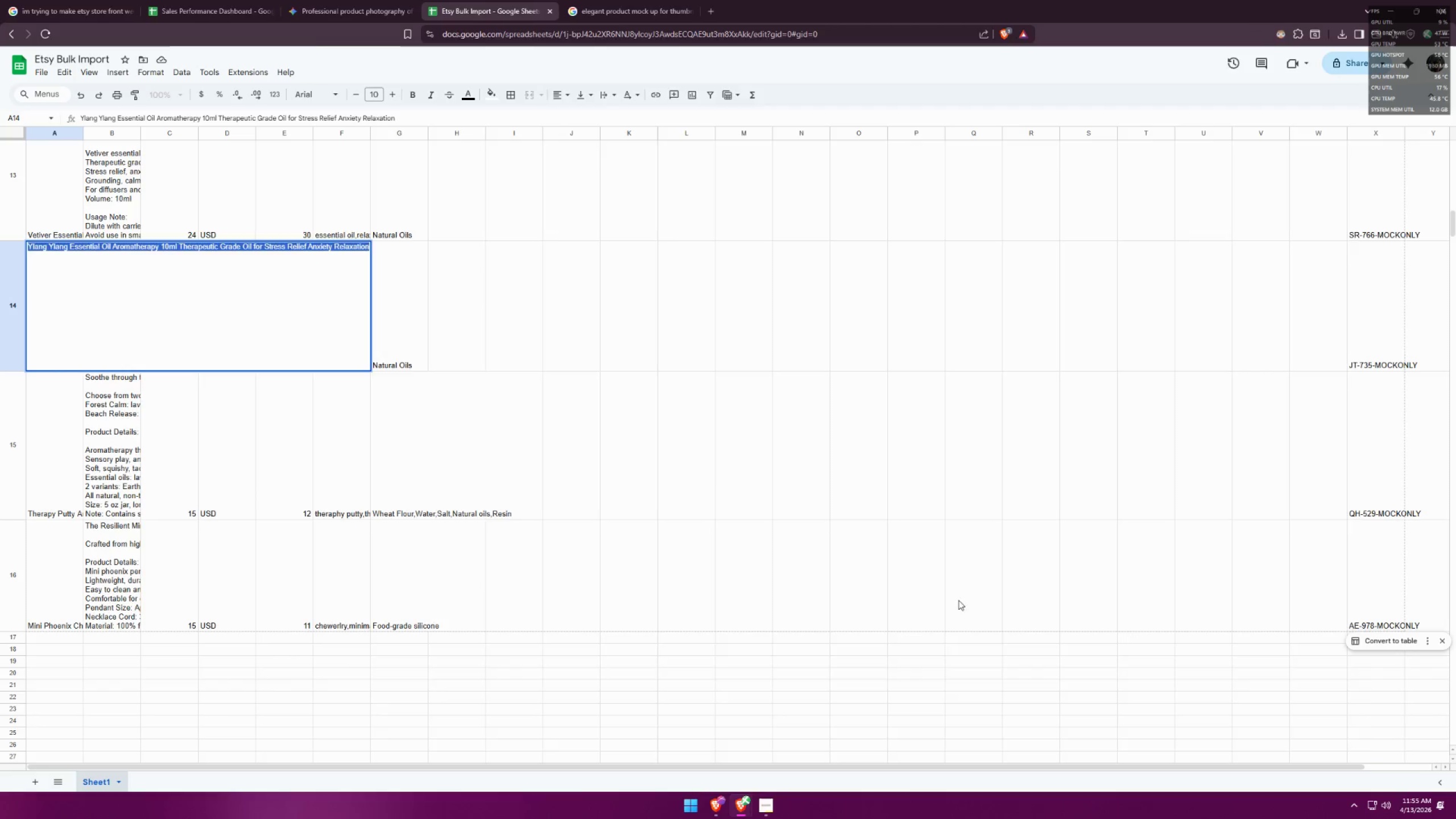 
key(Alt+Tab)
 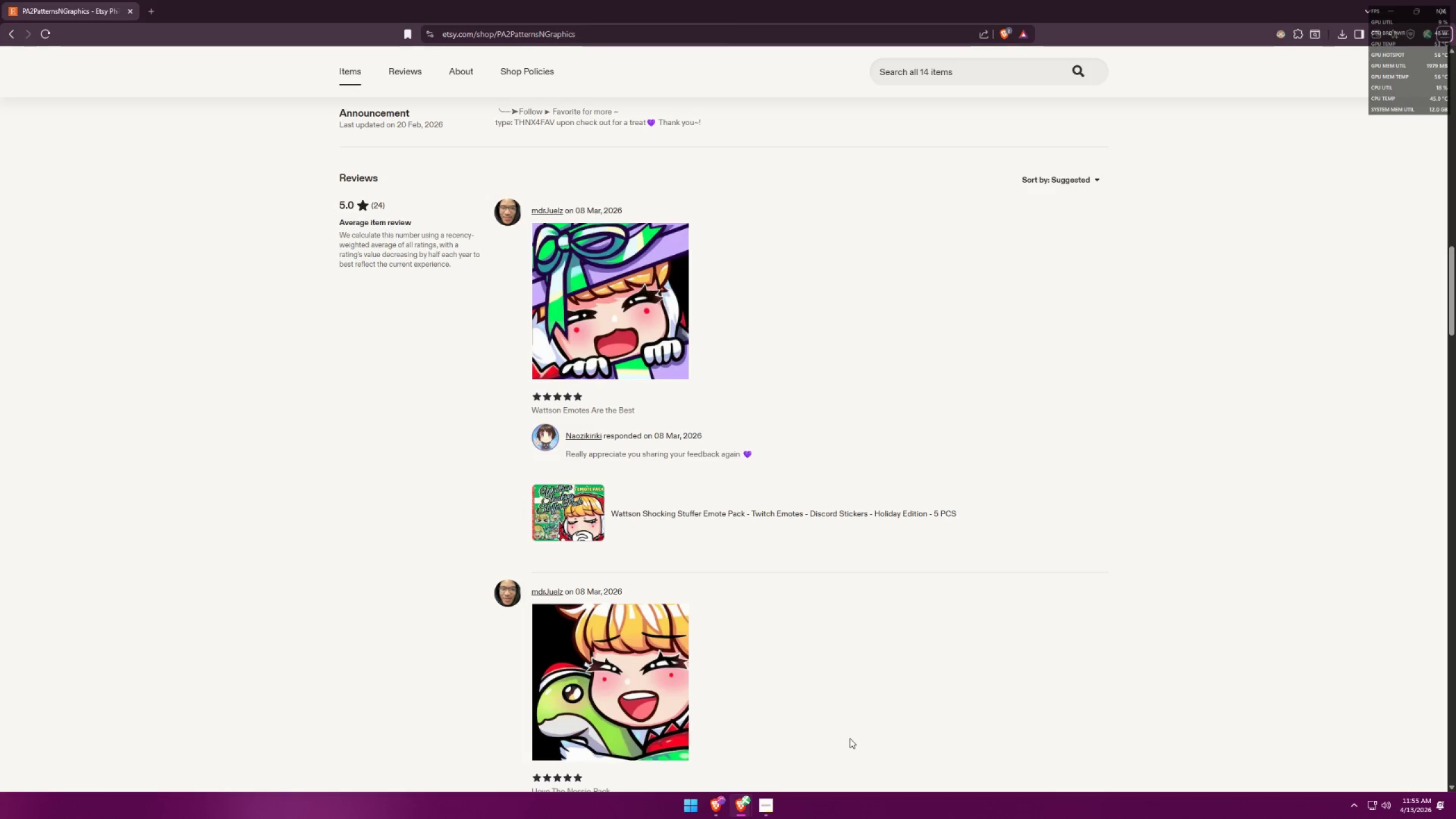 
key(Alt+AltLeft)
 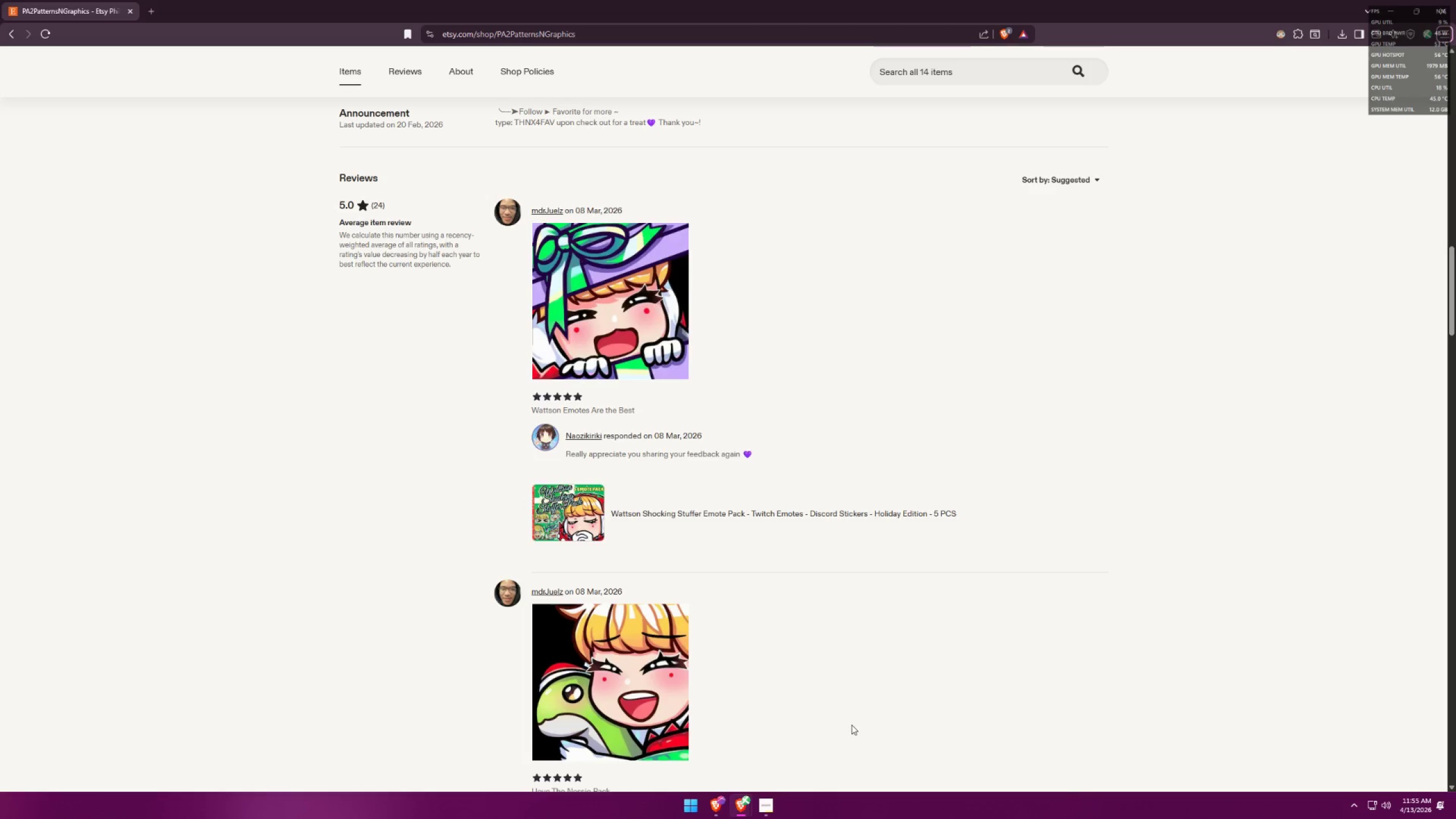 
key(Alt+Tab)
 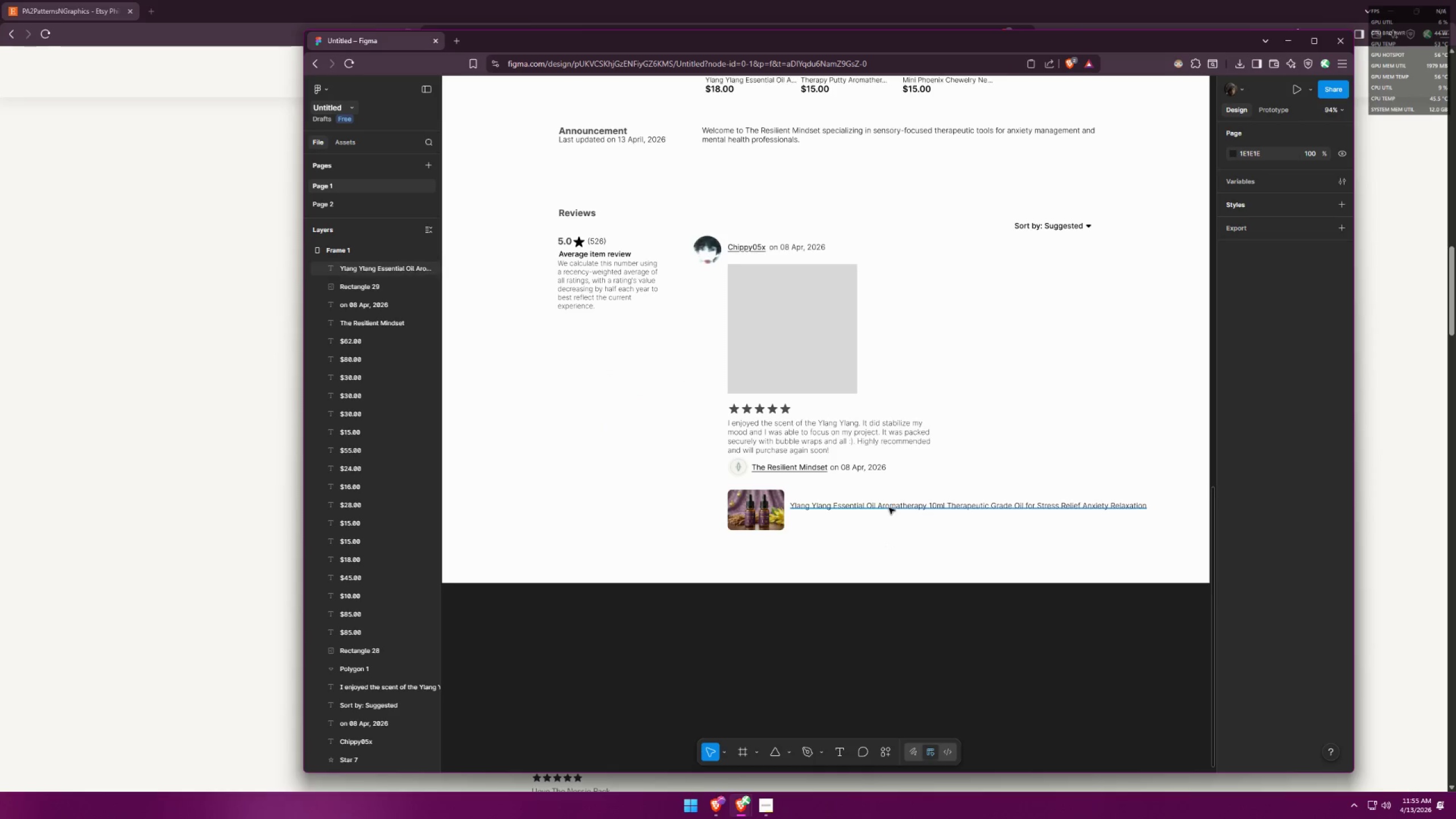 
double_click([891, 506])
 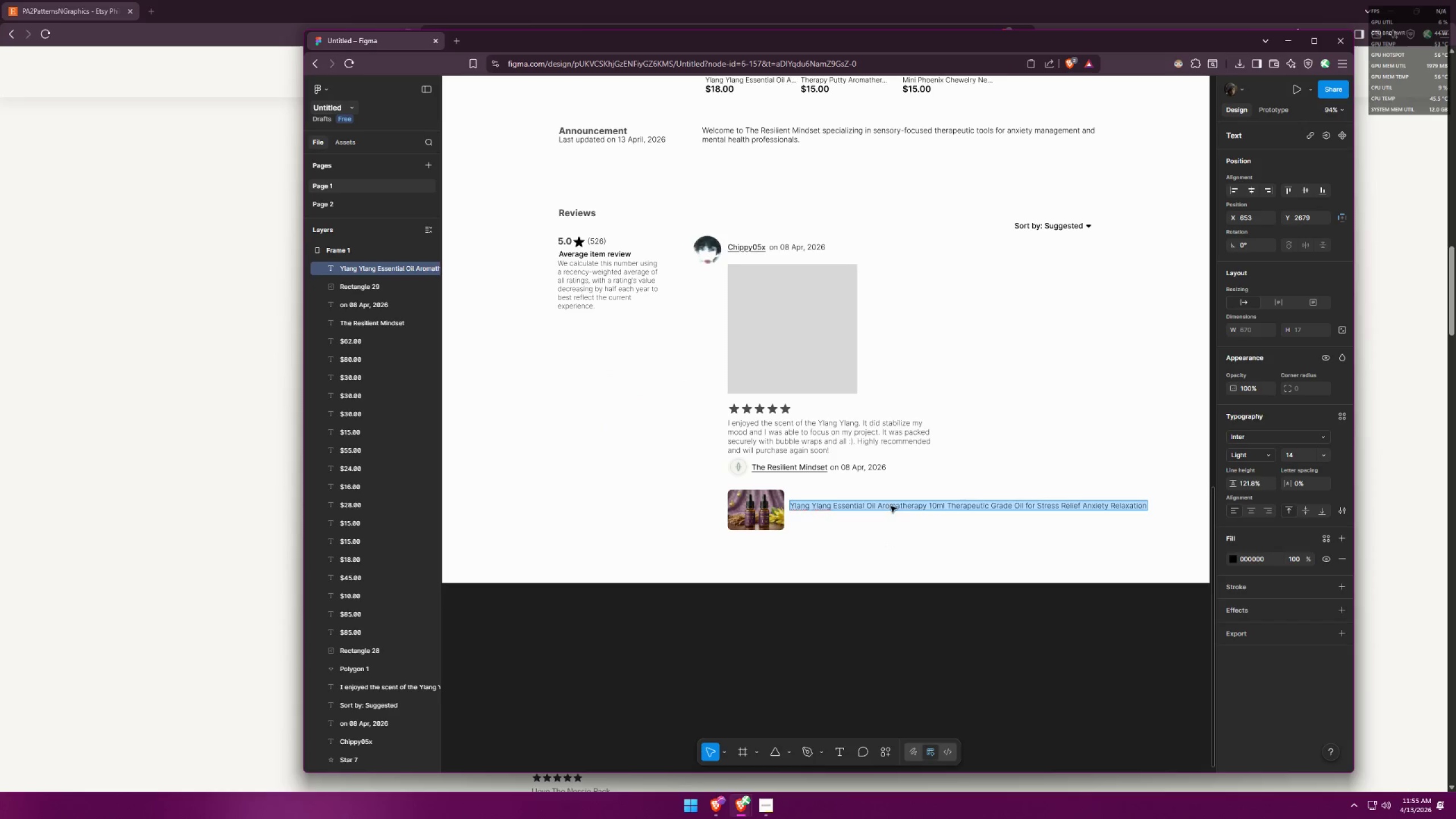 
triple_click([891, 506])
 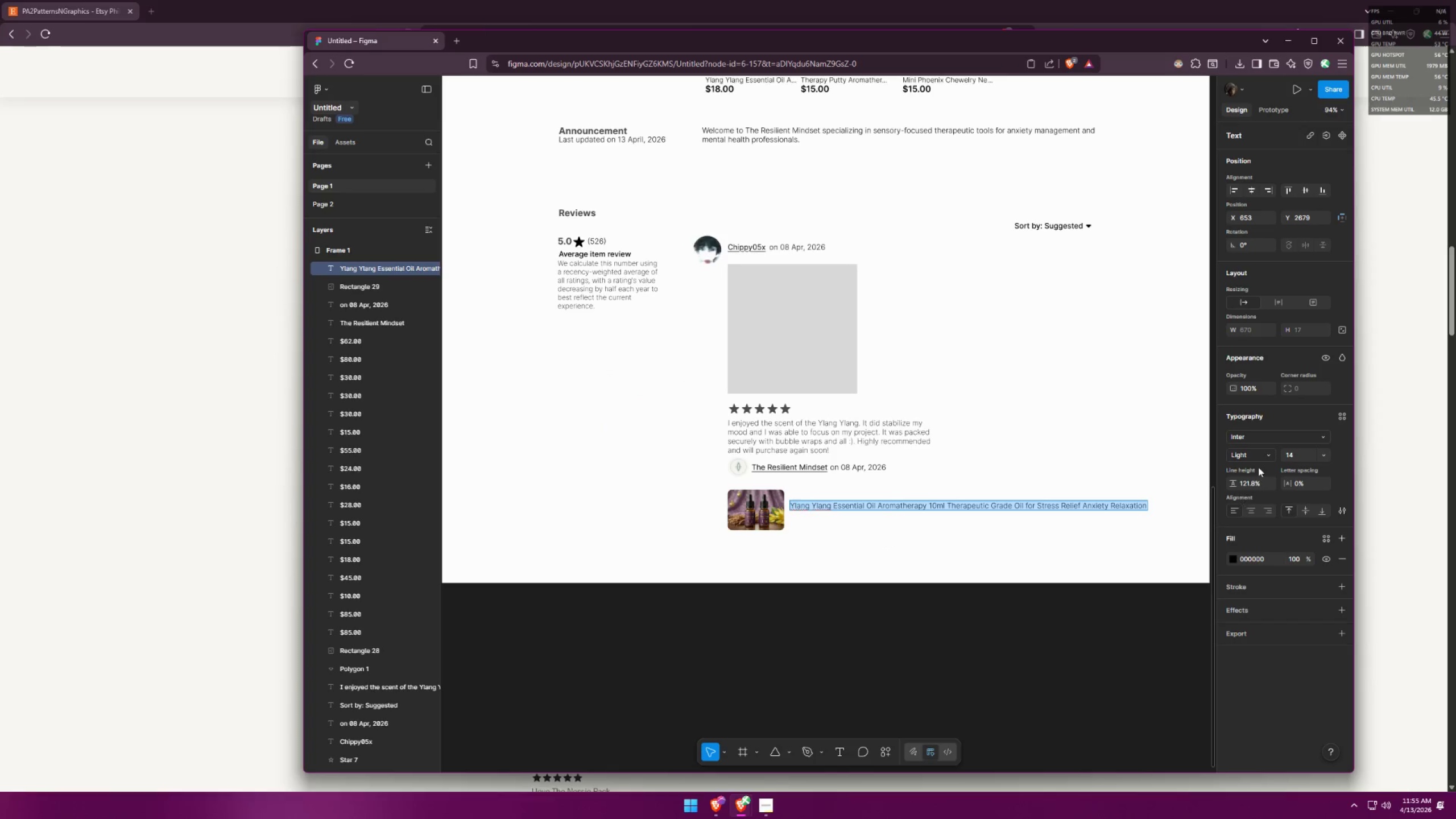 
left_click([1262, 452])
 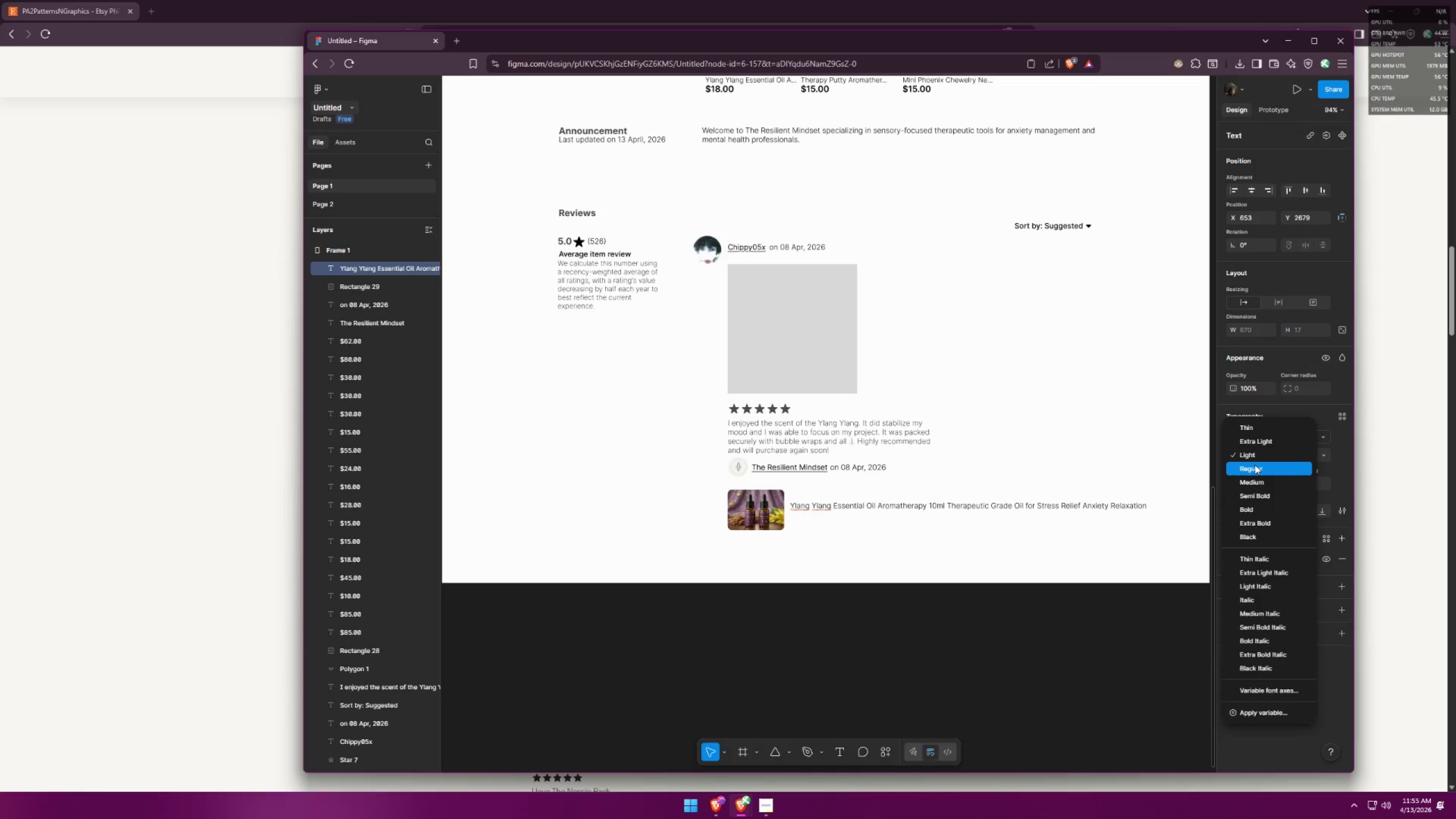 
left_click([1255, 466])
 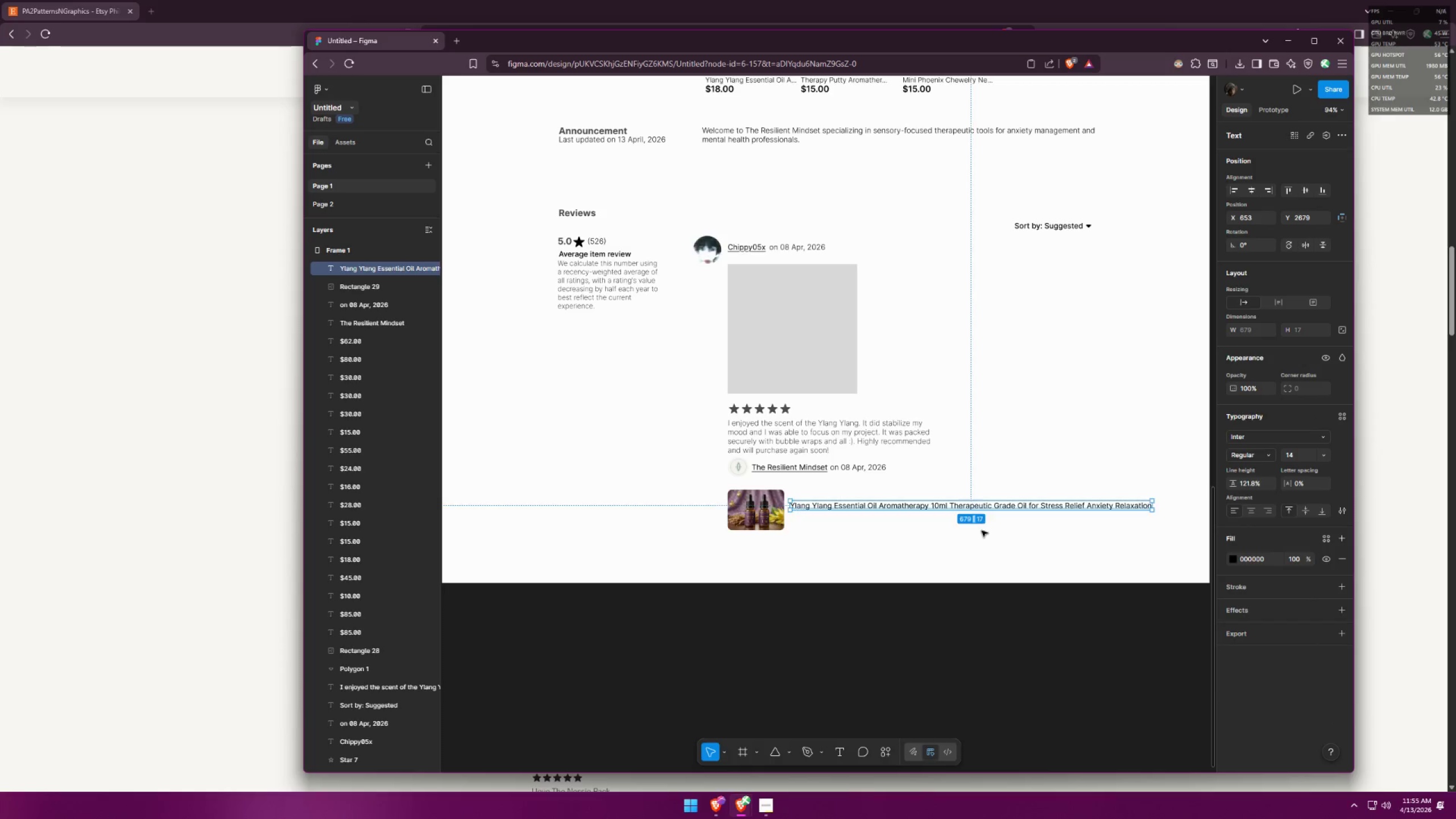 
double_click([982, 531])
 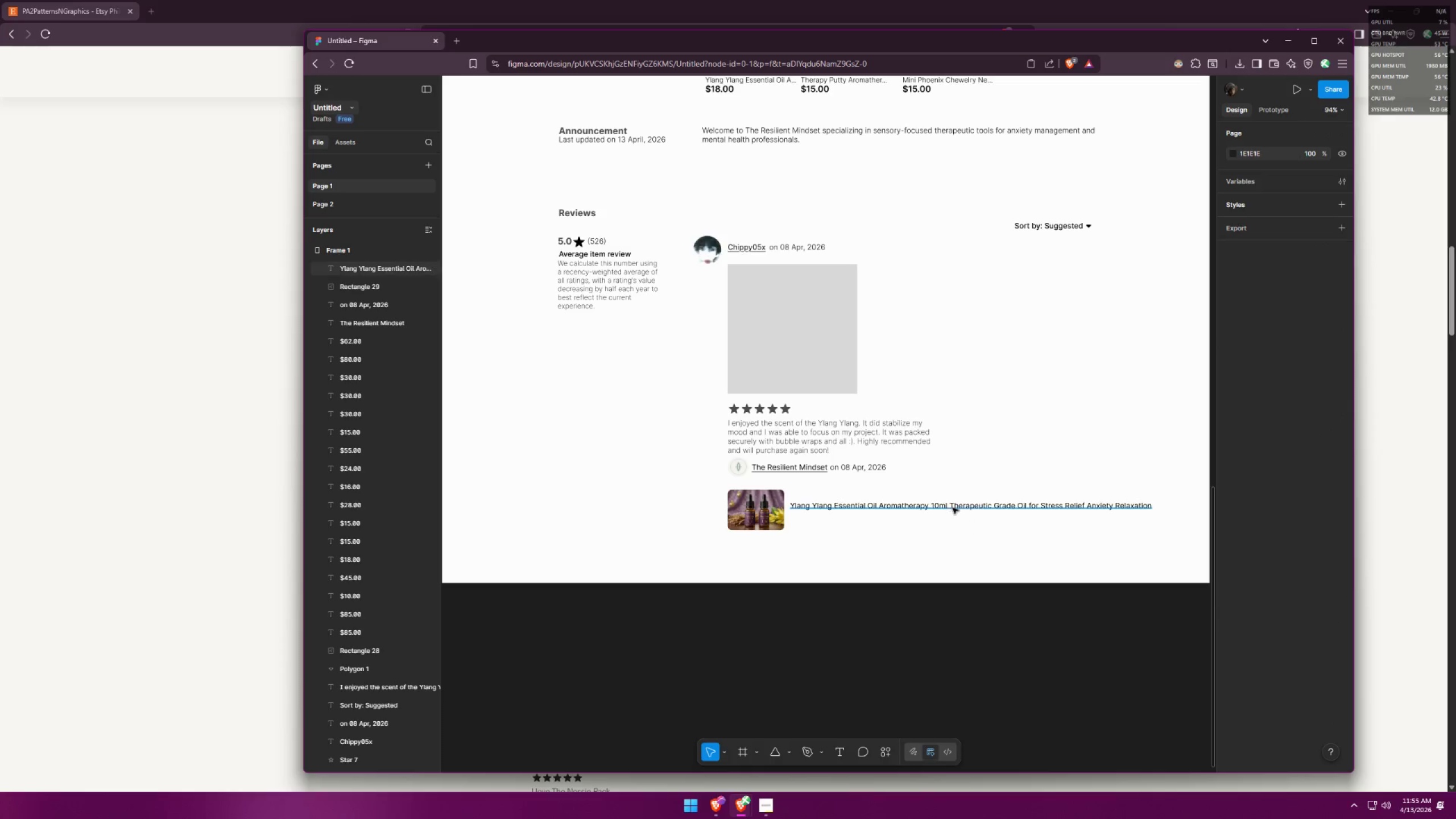 
double_click([953, 507])
 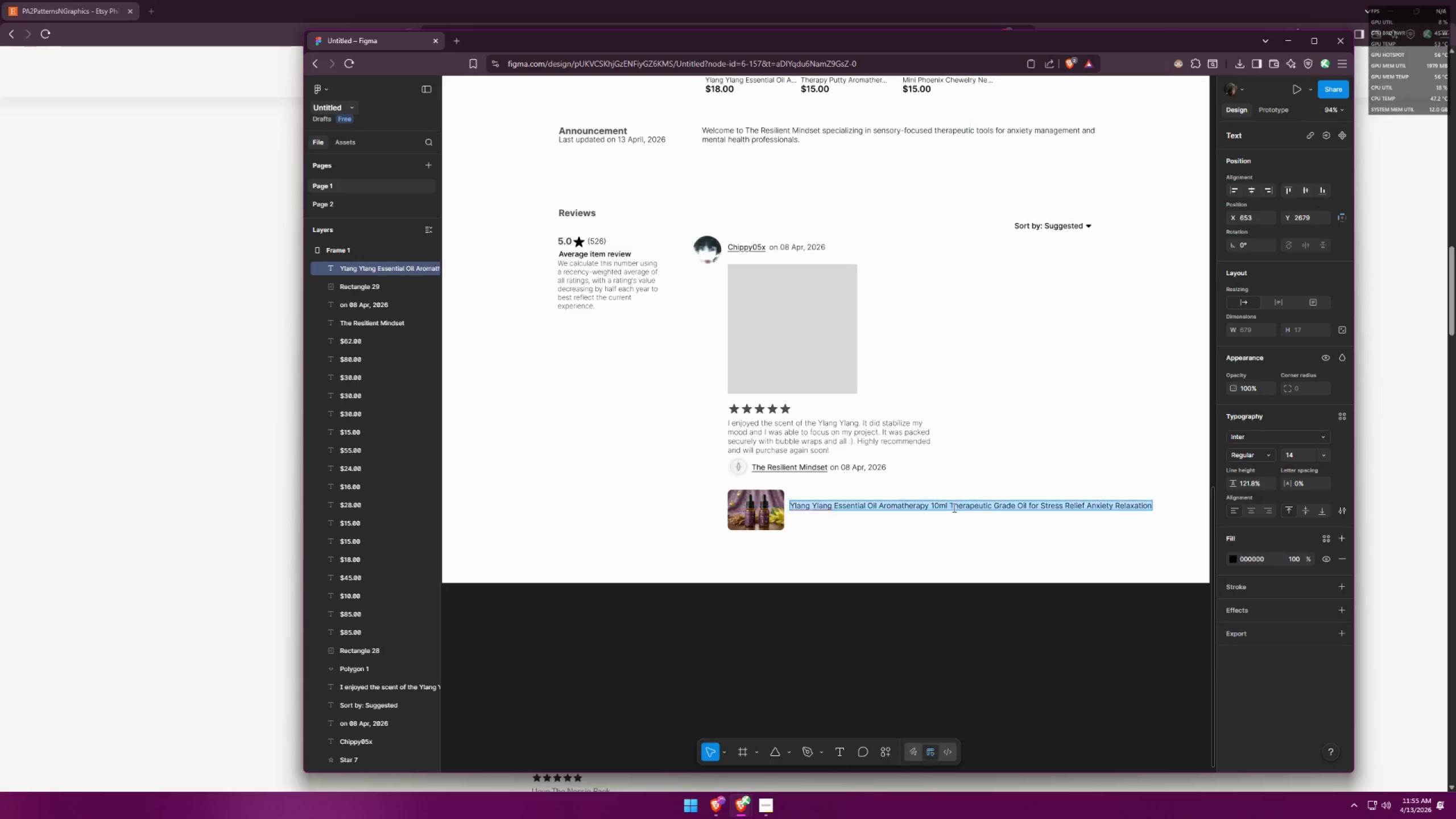 
triple_click([953, 507])
 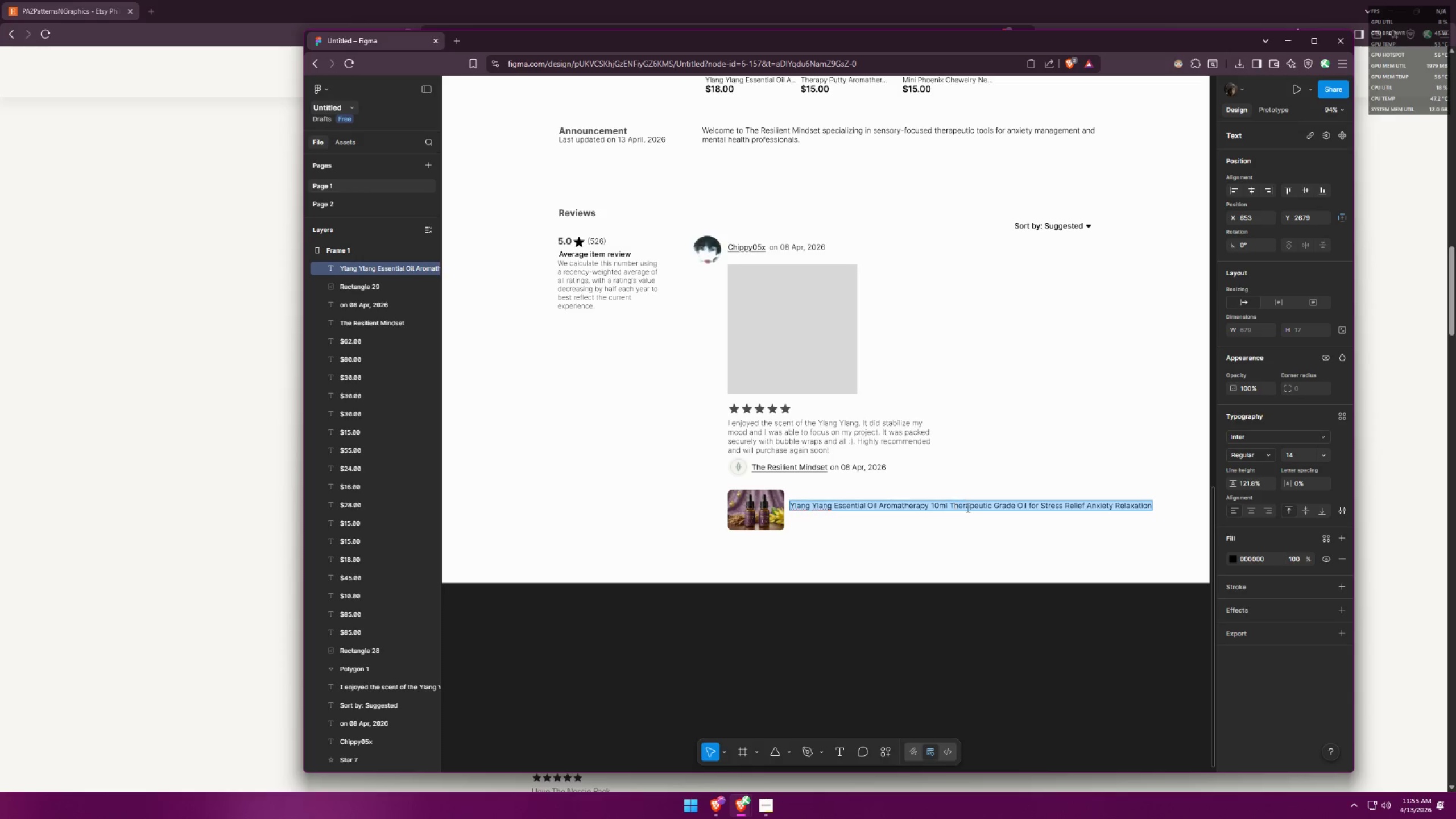 
key(Alt+AltLeft)
 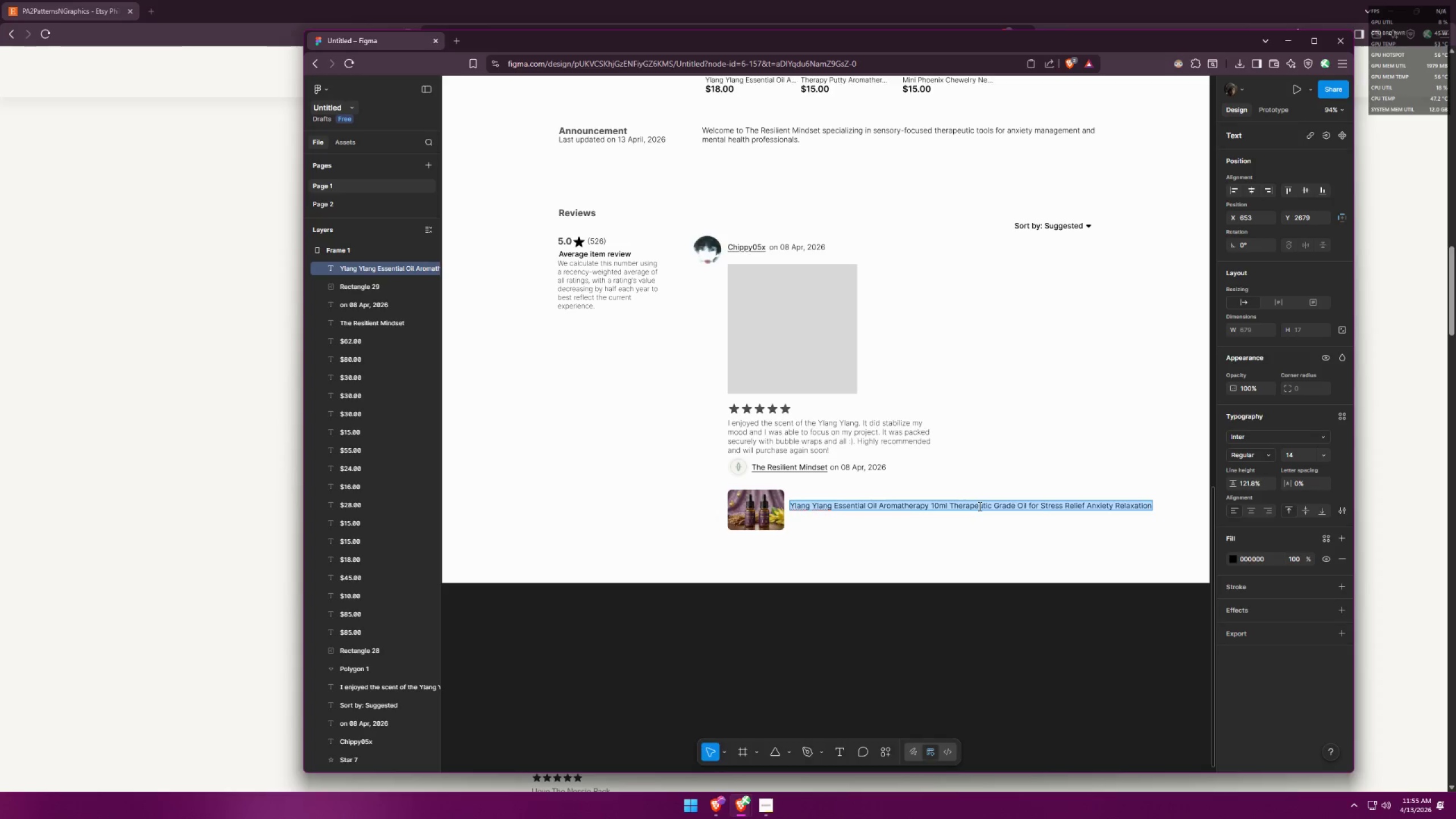 
key(Alt+Tab)
 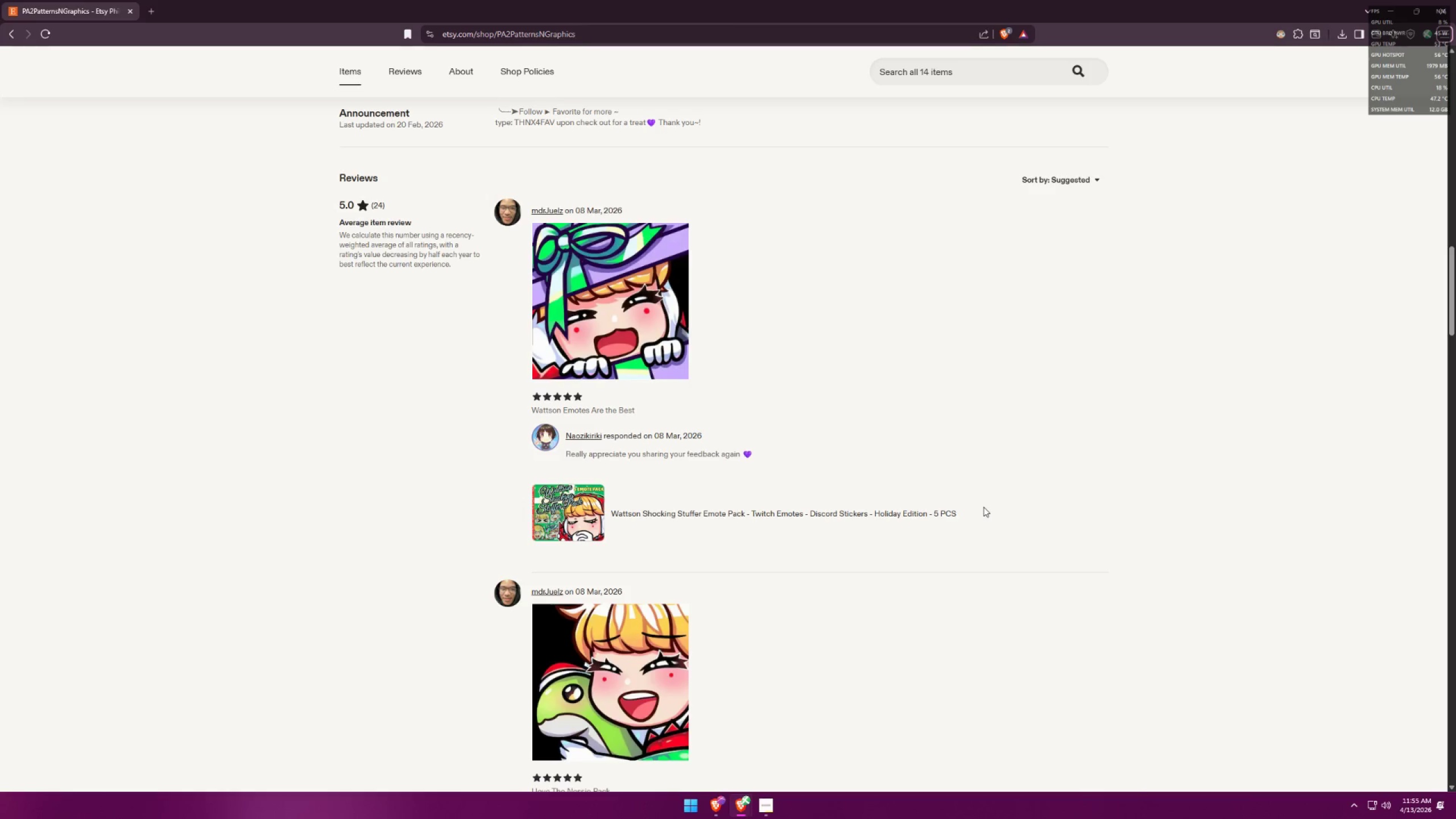 
key(Alt+AltLeft)
 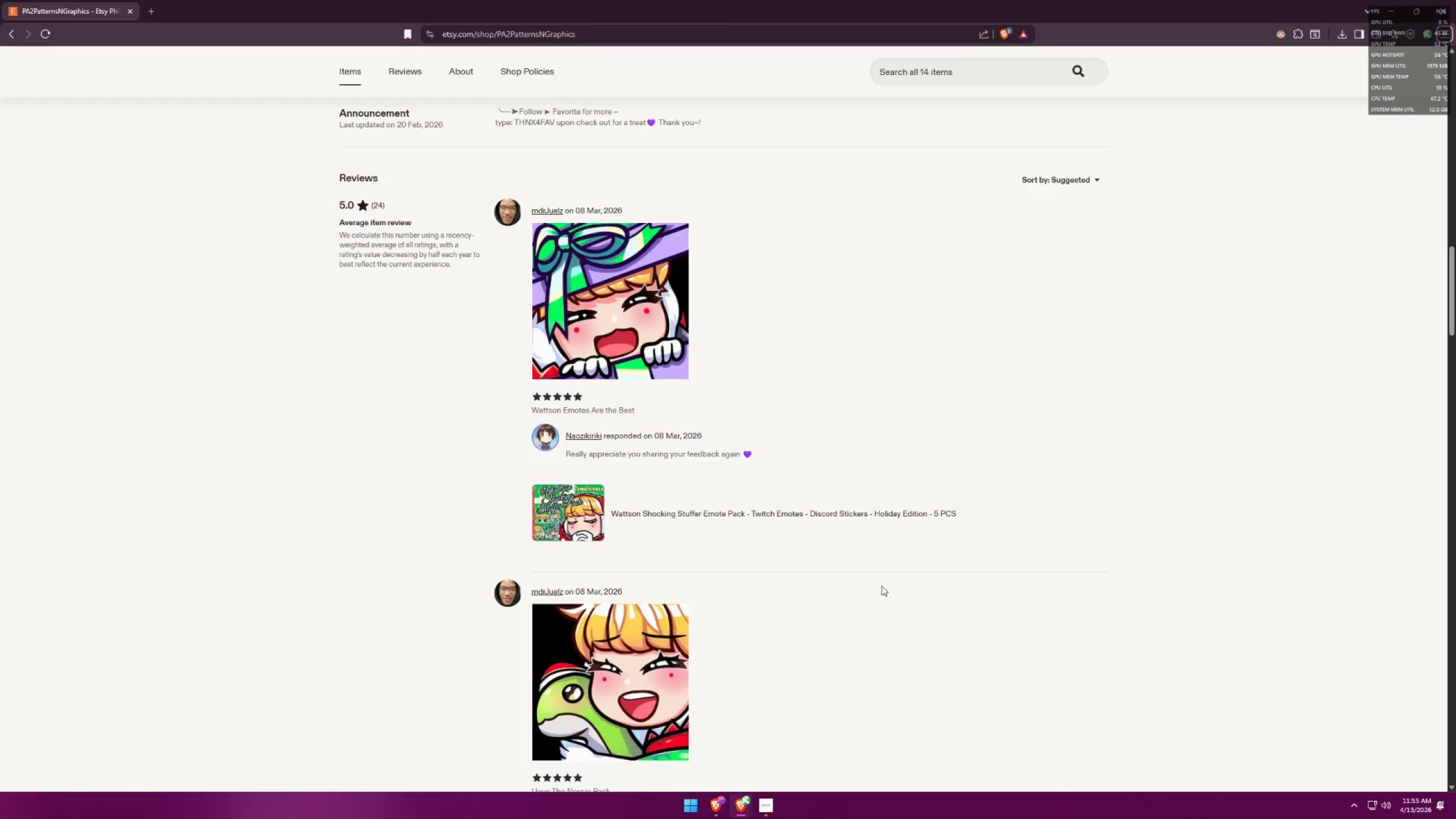 
key(Alt+AltLeft)
 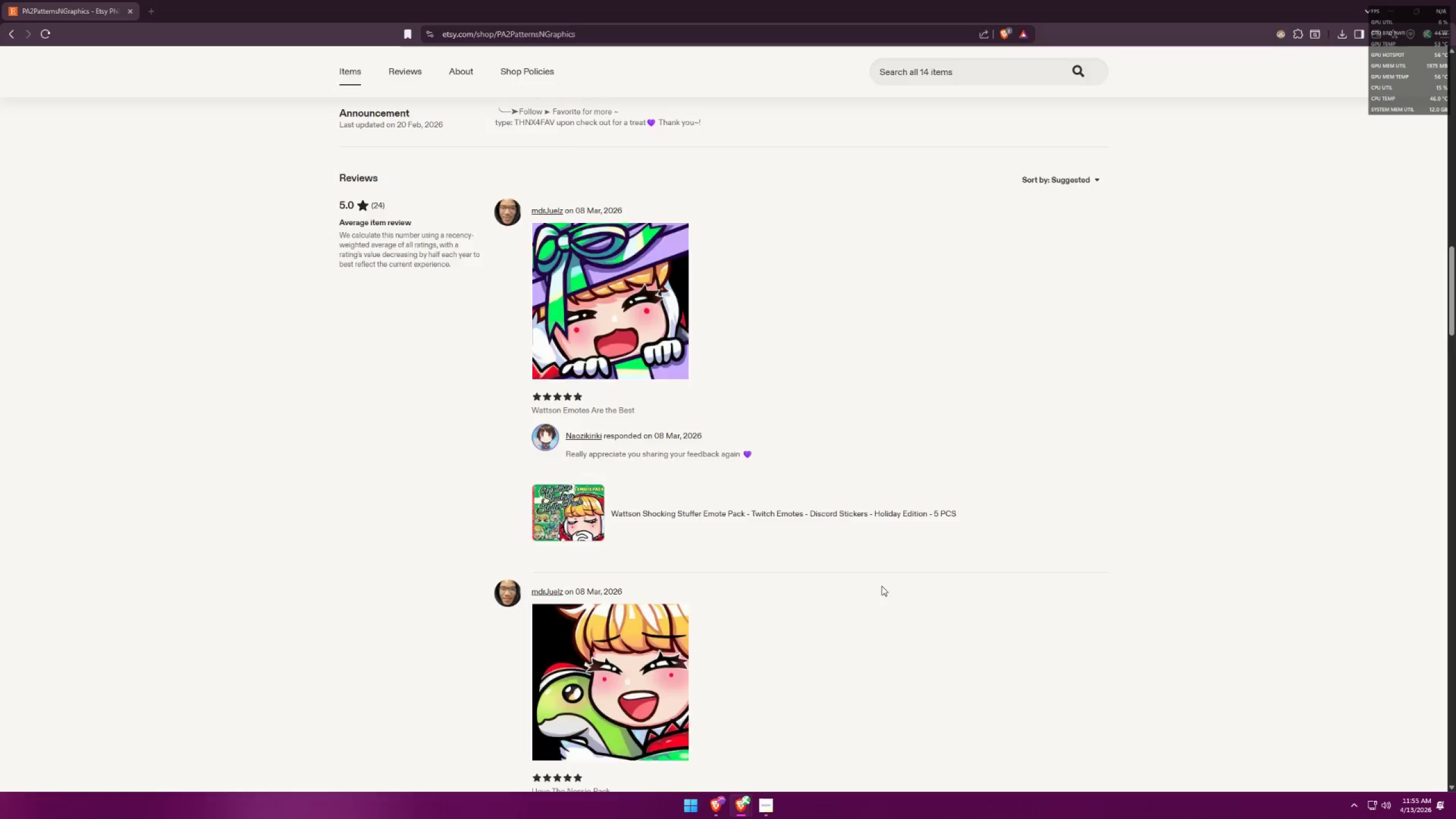 
key(Alt+Tab)
 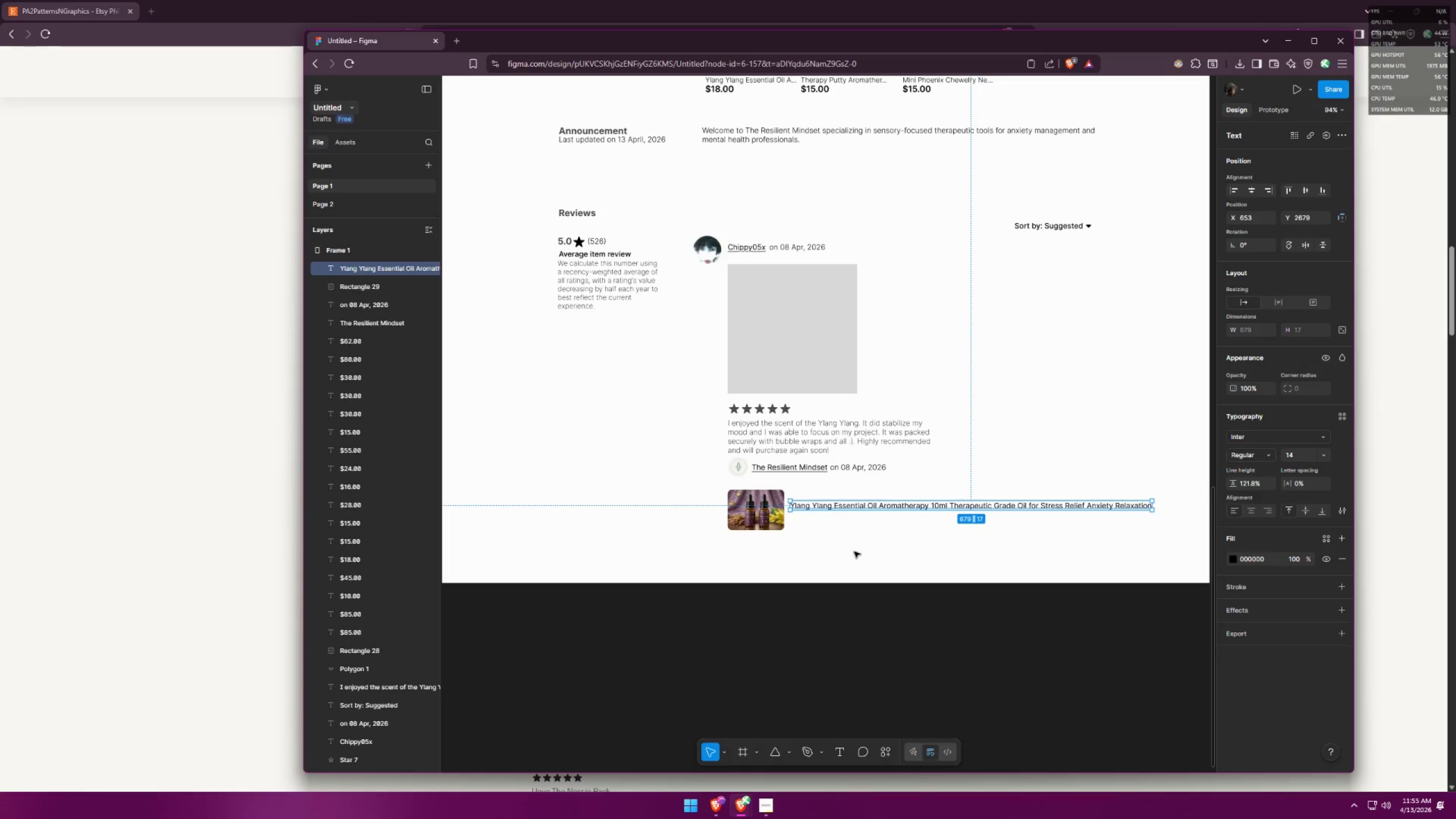 
double_click([880, 551])
 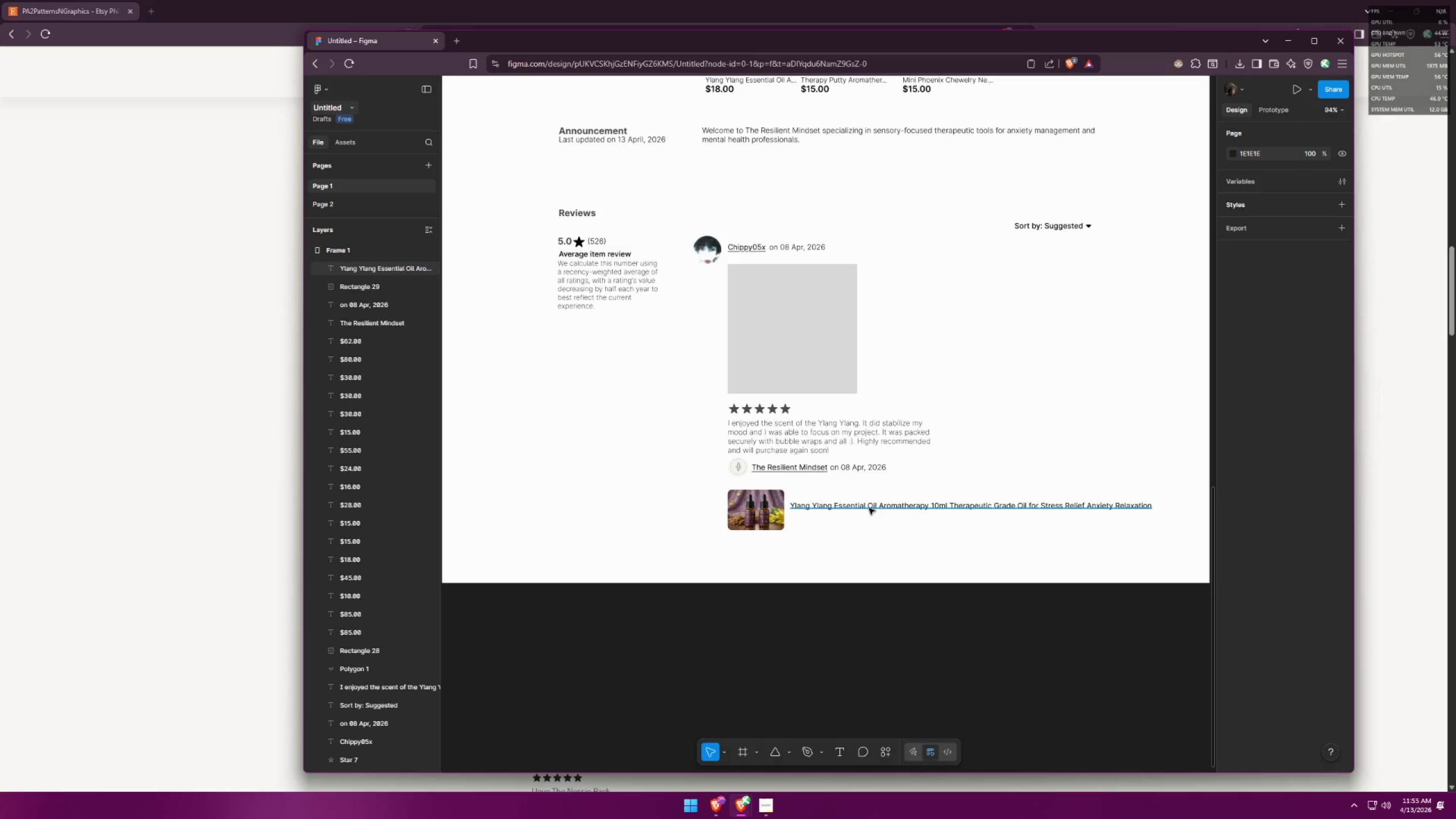 
left_click_drag(start_coordinate=[869, 508], to_coordinate=[872, 508])
 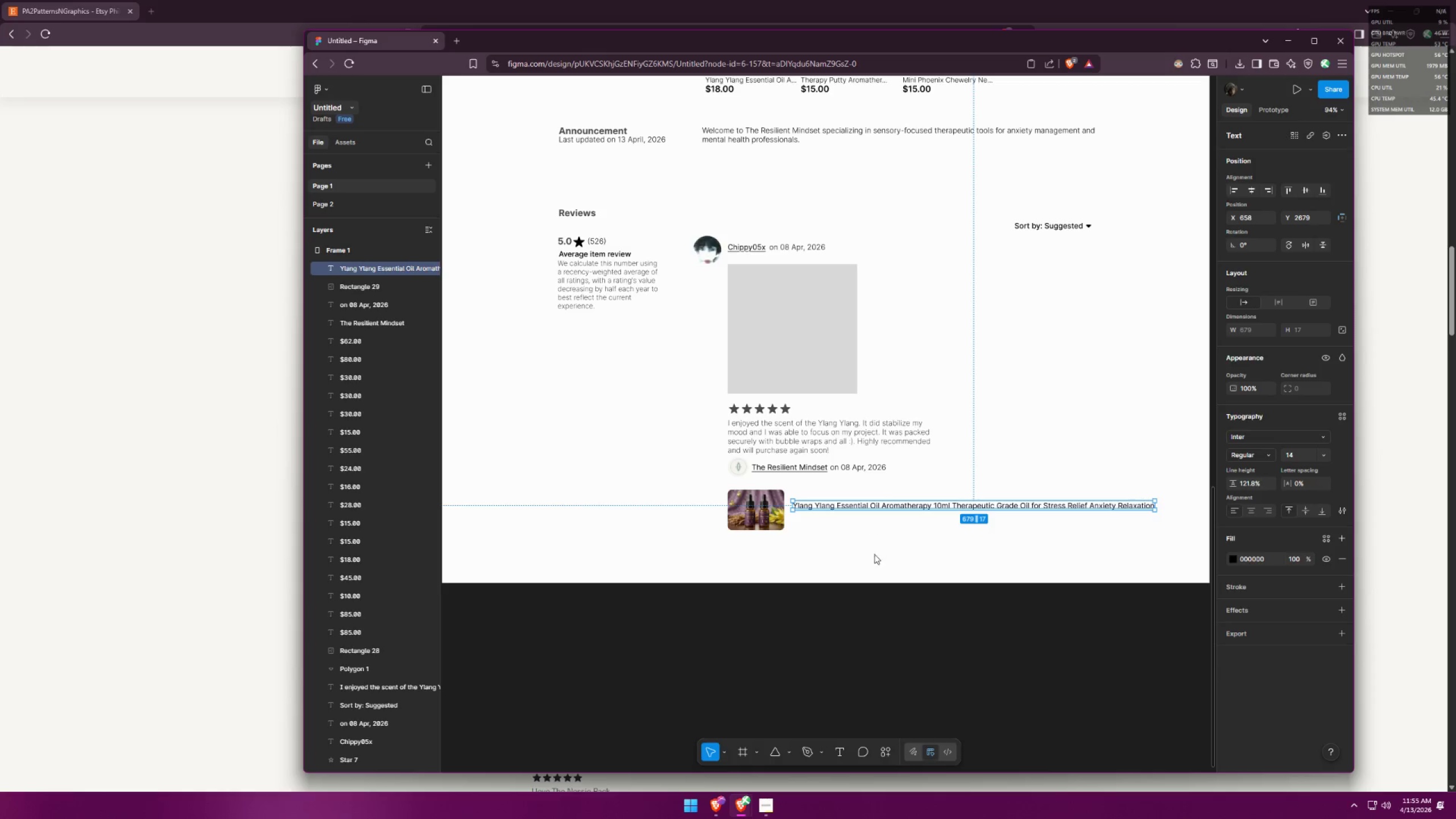 
left_click([874, 554])
 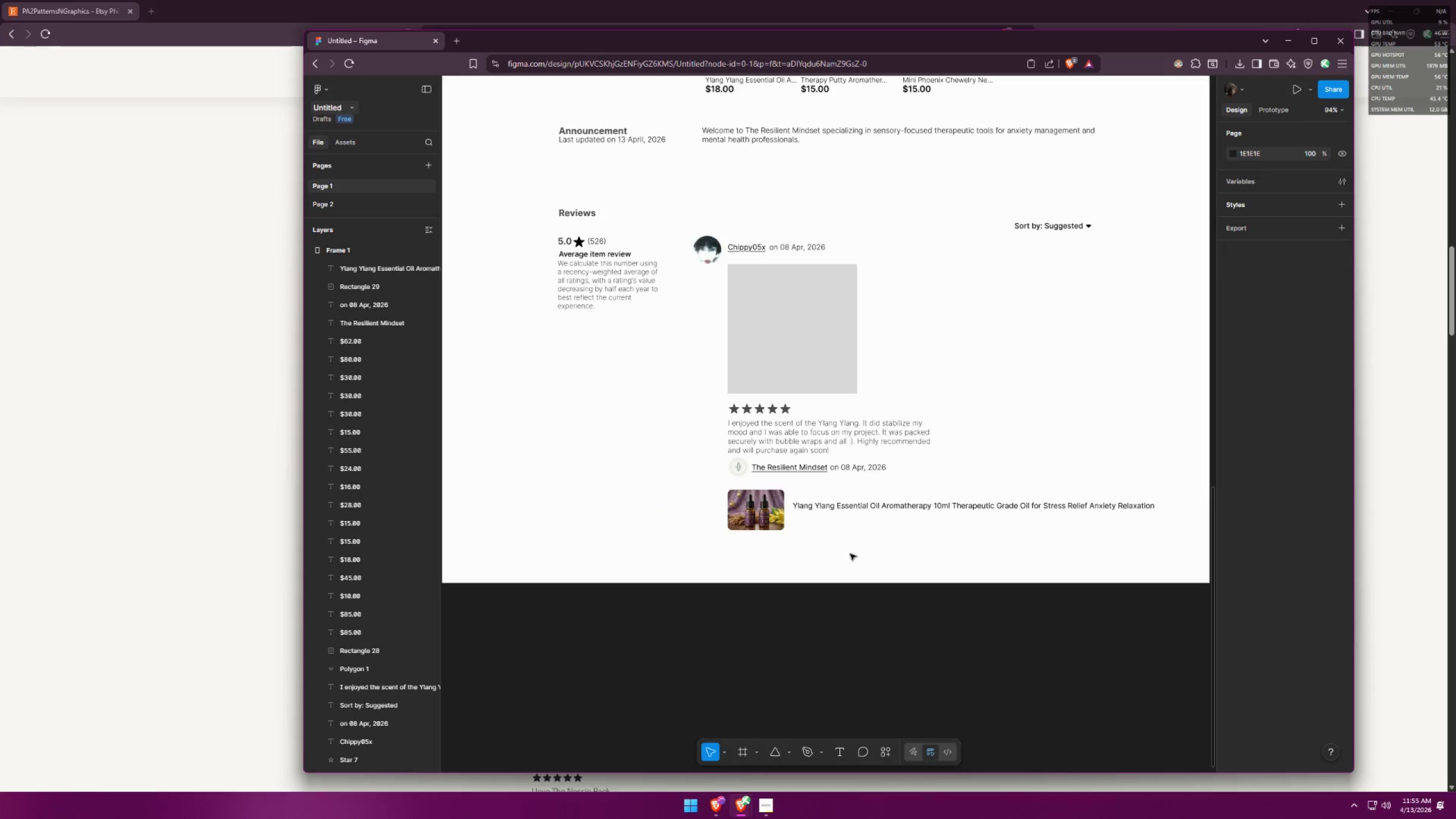 
hold_key(key=ControlLeft, duration=0.75)
scroll: coordinate [847, 525], scroll_direction: down, amount: 7.0
 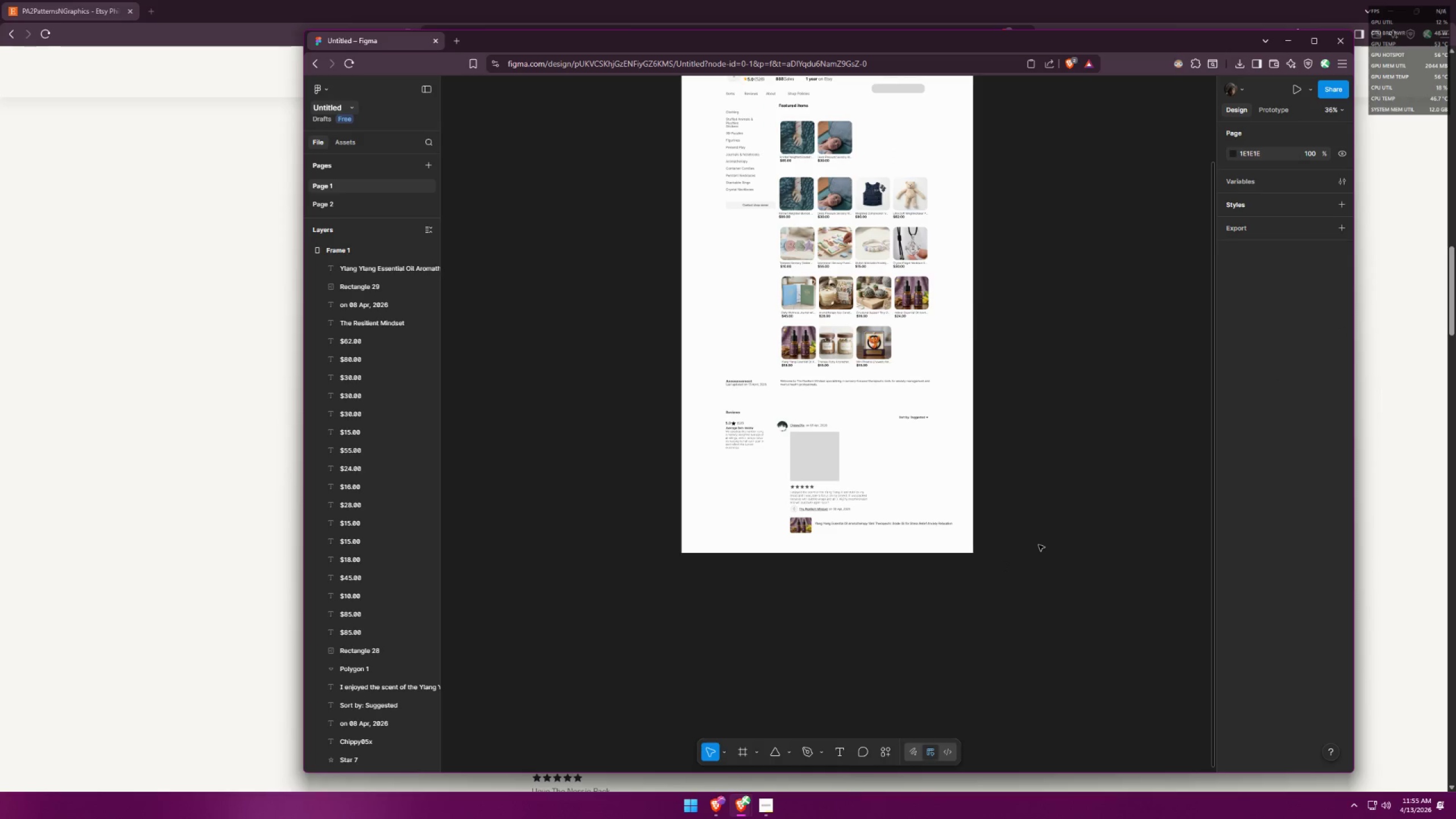 
hold_key(key=ControlLeft, duration=1.53)
hold_key(key=ControlLeft, duration=0.5)
scroll: coordinate [894, 493], scroll_direction: up, amount: 11.0
 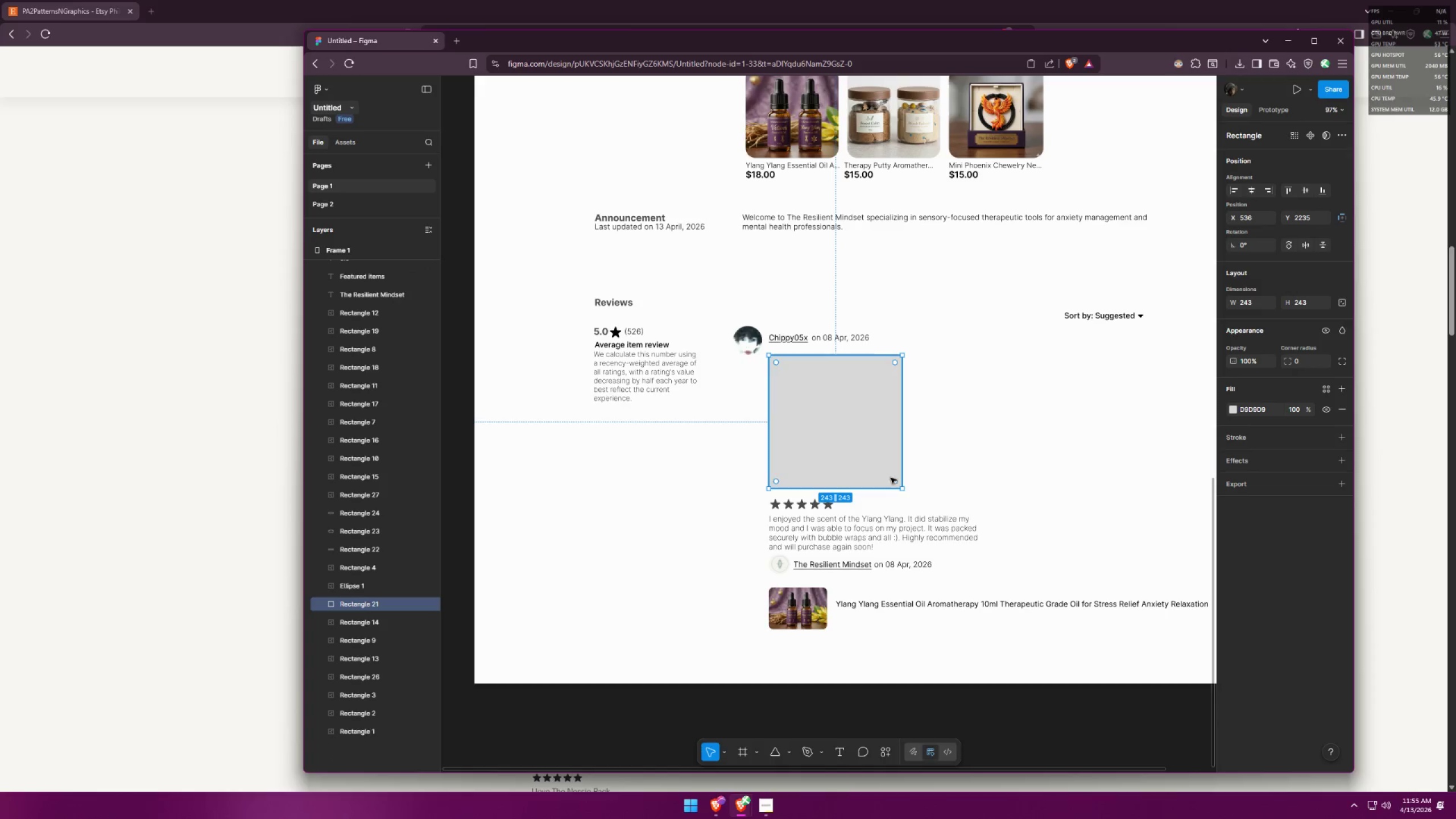 
hold_key(key=ShiftLeft, duration=0.94)
left_click_drag(start_coordinate=[901, 490], to_coordinate=[888, 474])
 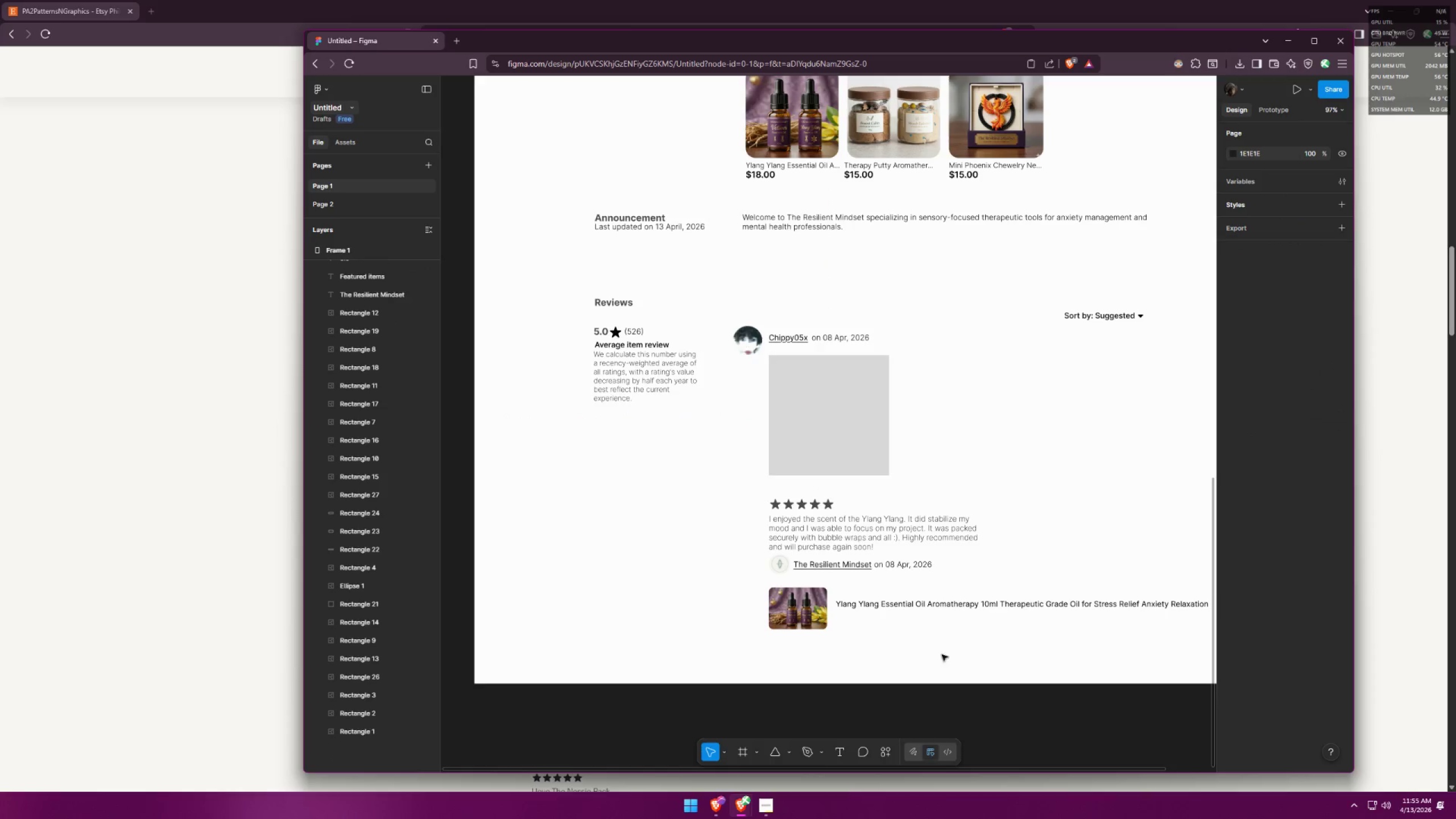 
left_click_drag(start_coordinate=[1117, 654], to_coordinate=[772, 500])
 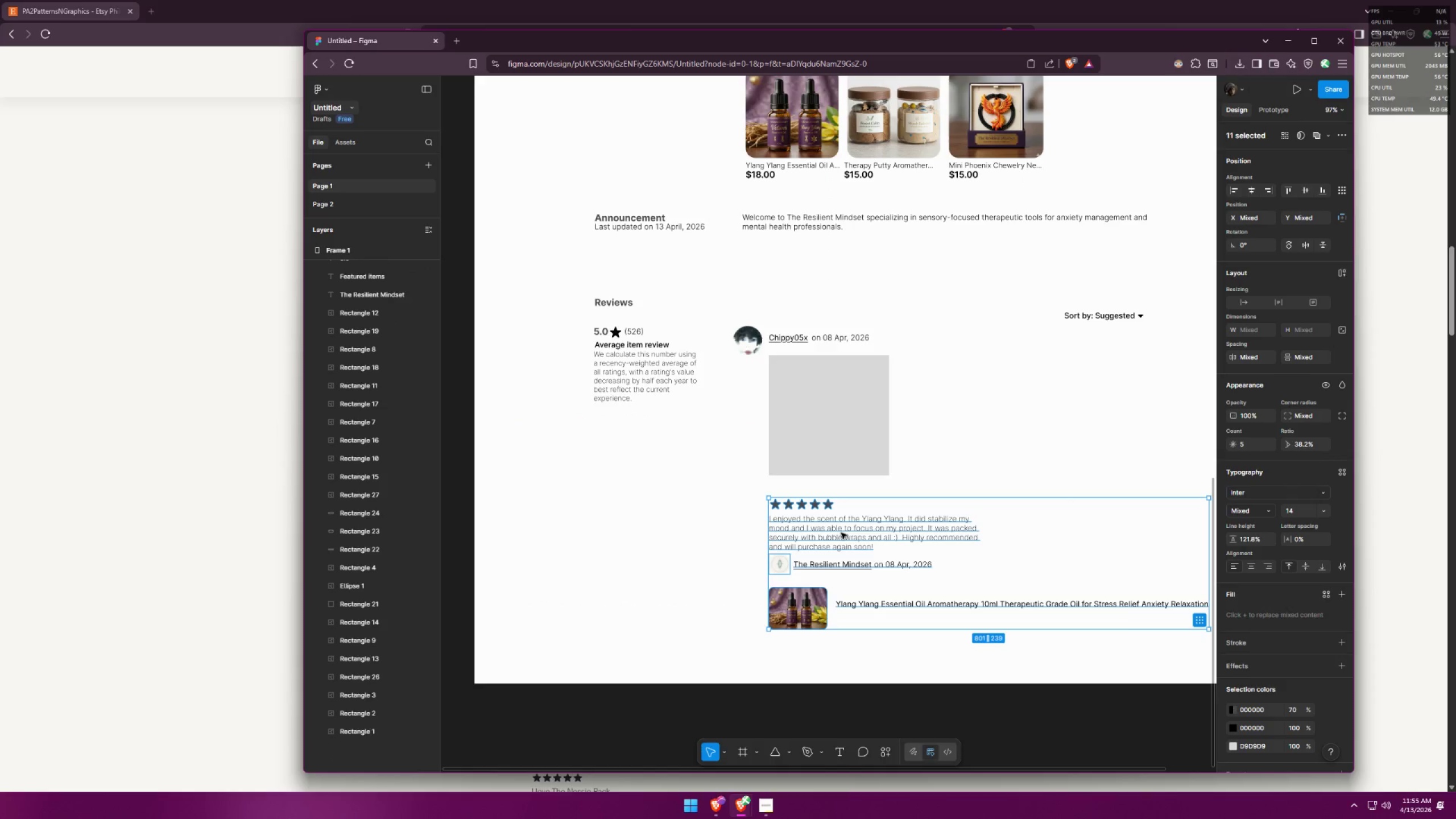 
hold_key(key=ShiftLeft, duration=1.53)
left_click_drag(start_coordinate=[840, 531], to_coordinate=[839, 522])
 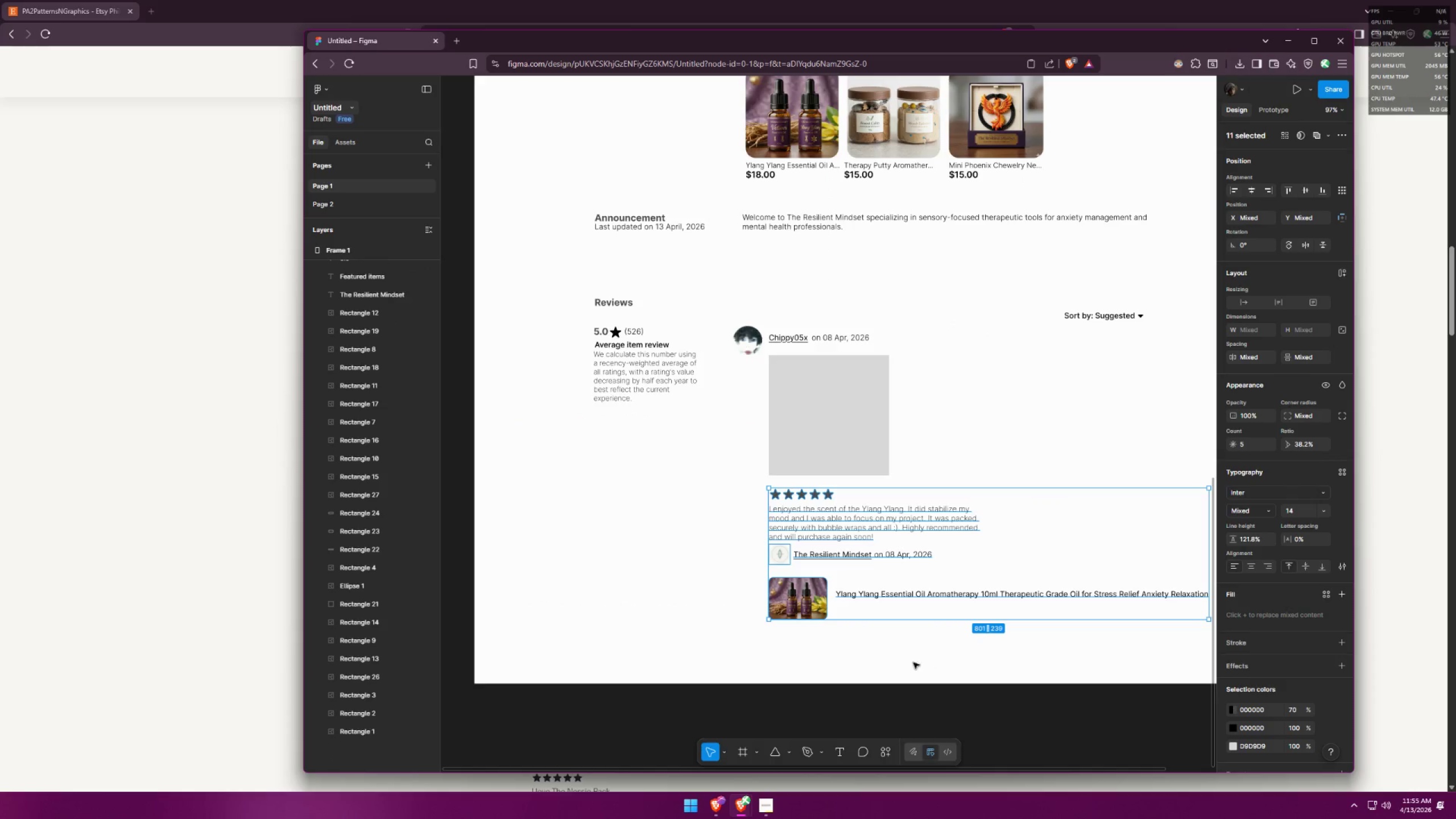 
hold_key(key=ShiftLeft, duration=0.5)
 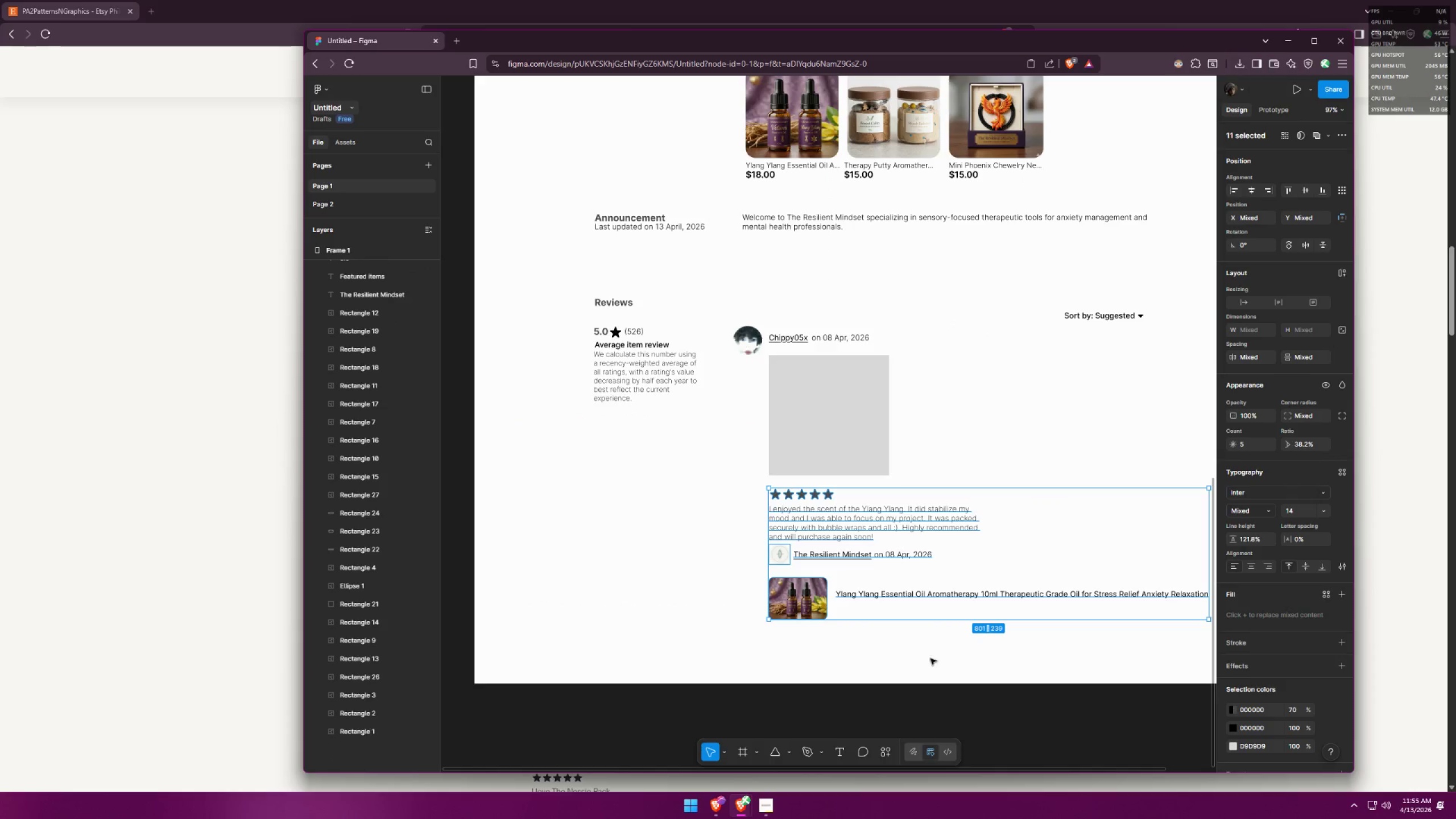 
left_click([907, 660])
 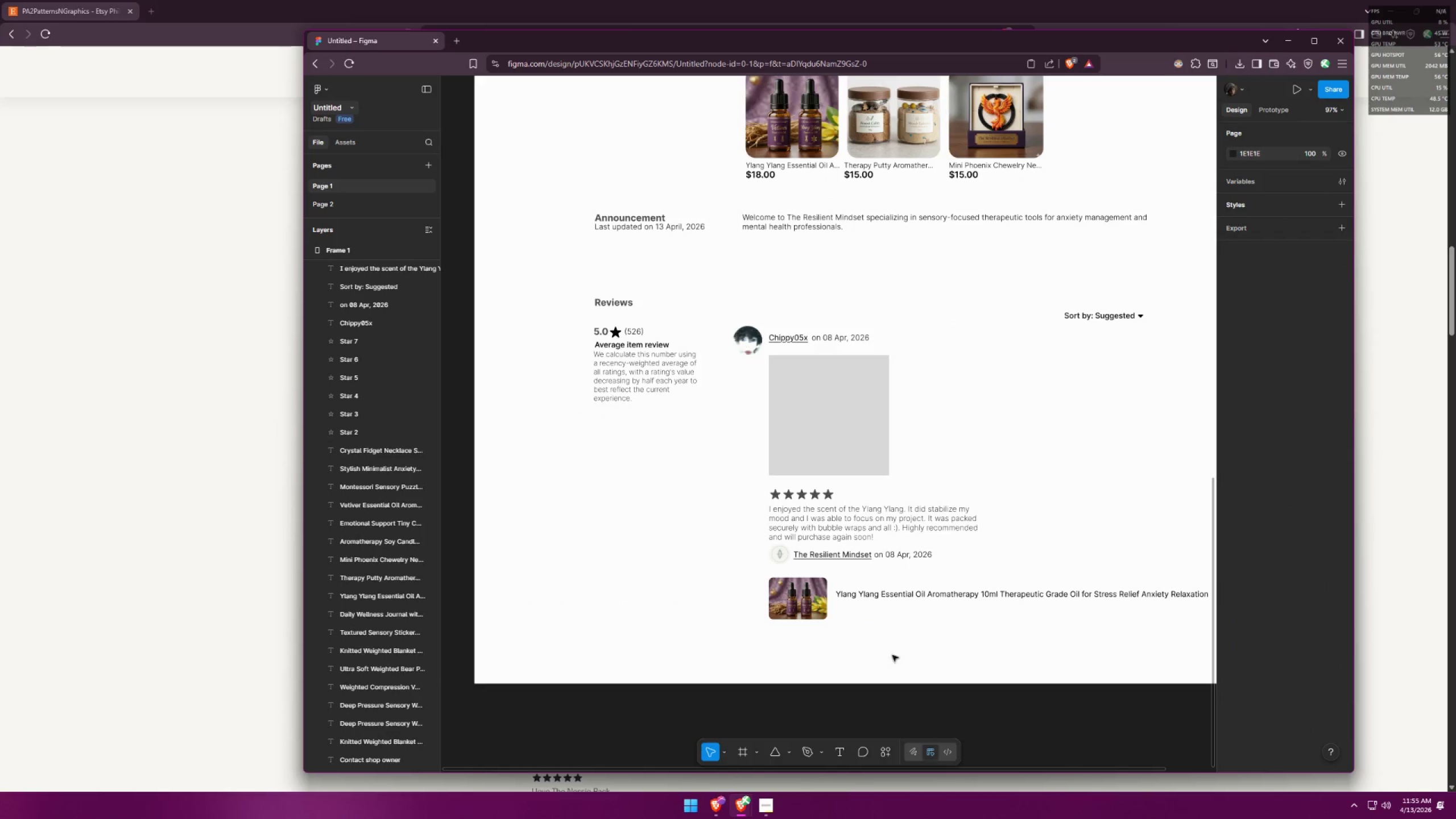 
hold_key(key=ControlLeft, duration=1.52)
scroll: coordinate [685, 509], scroll_direction: down, amount: 8.0
 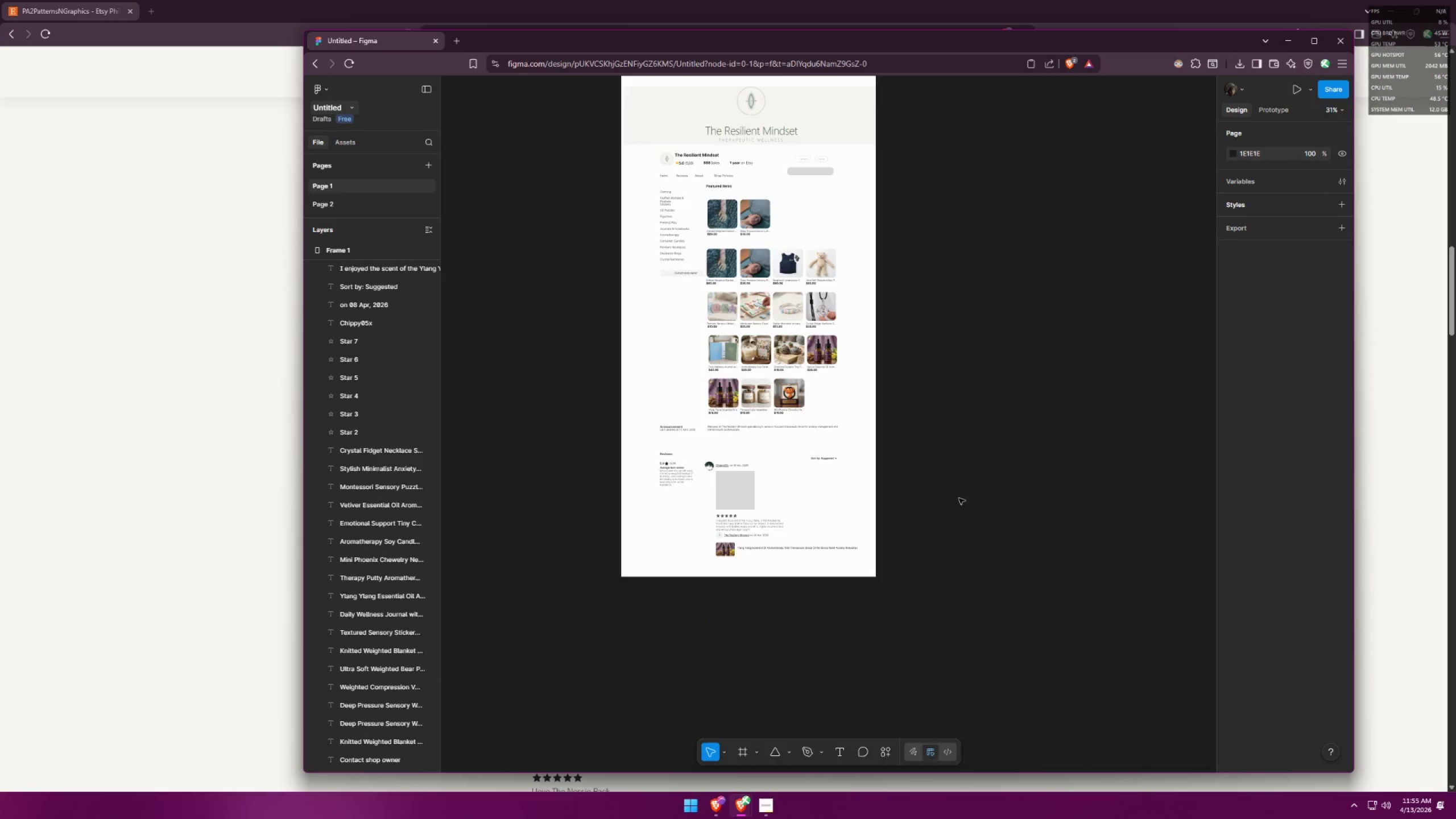 
hold_key(key=ControlLeft, duration=0.31)
 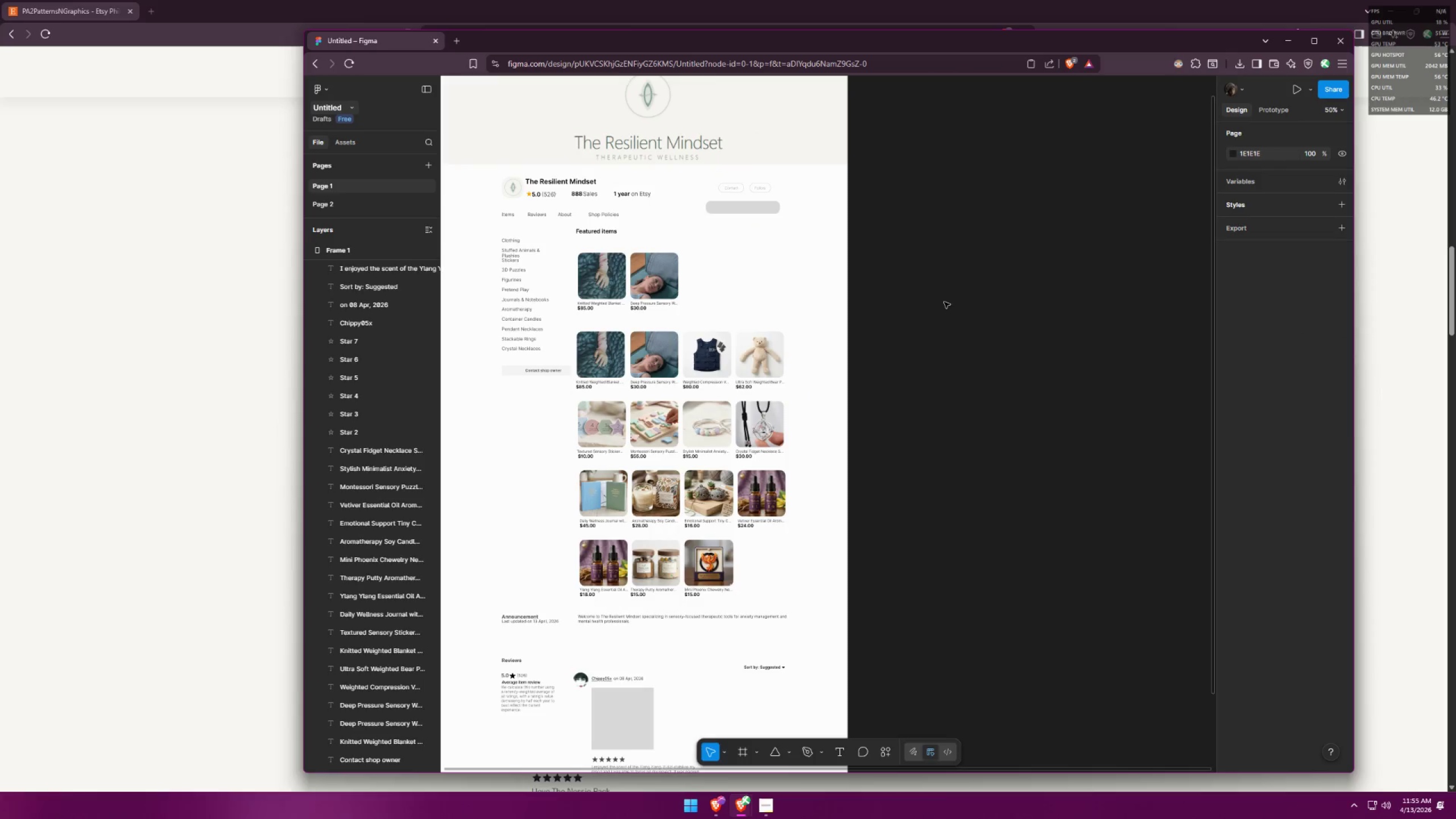 
hold_key(key=ControlLeft, duration=1.16)
 